 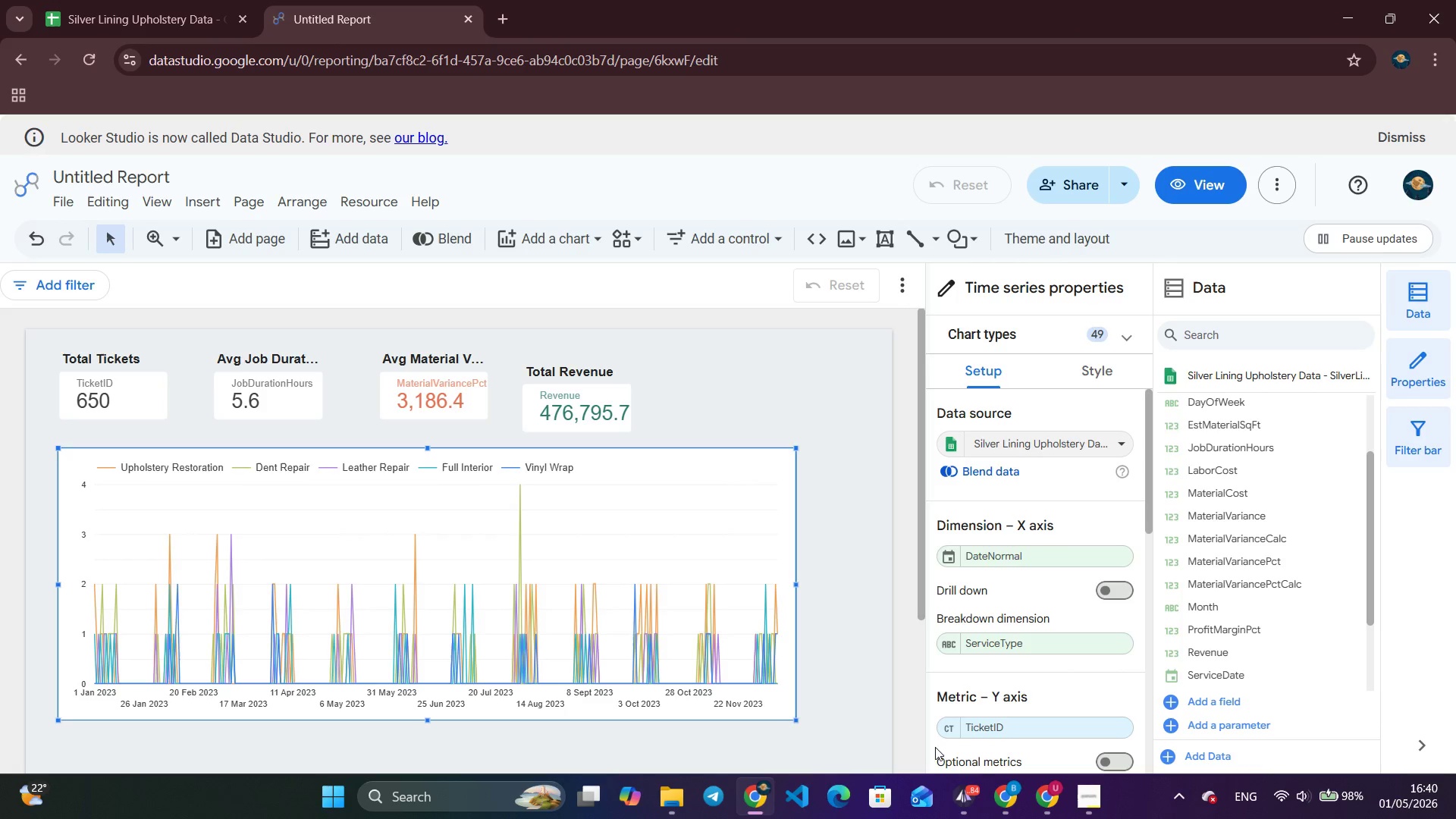 
left_click([950, 735])
 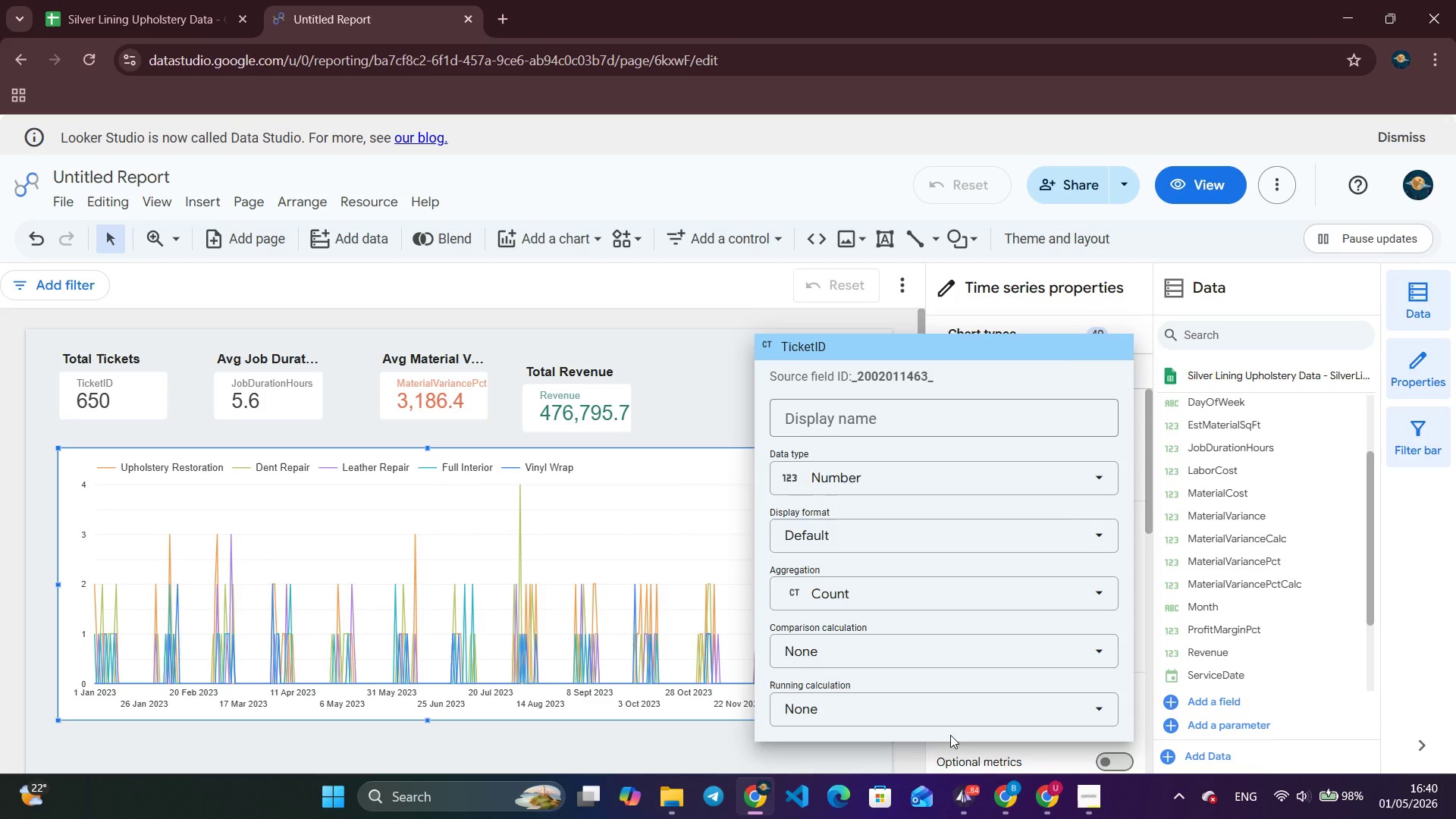 
left_click([950, 735])
 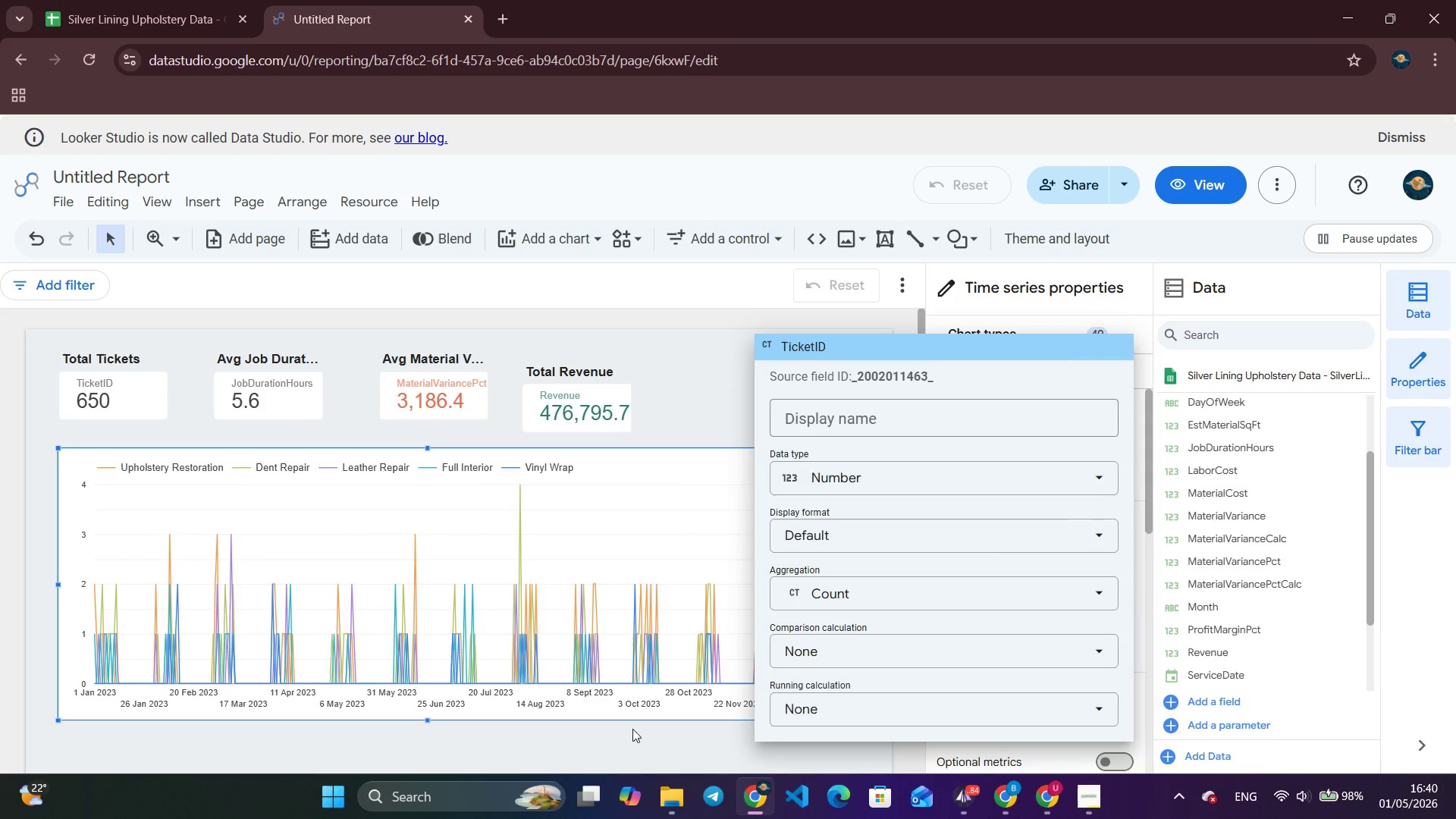 
left_click([633, 725])
 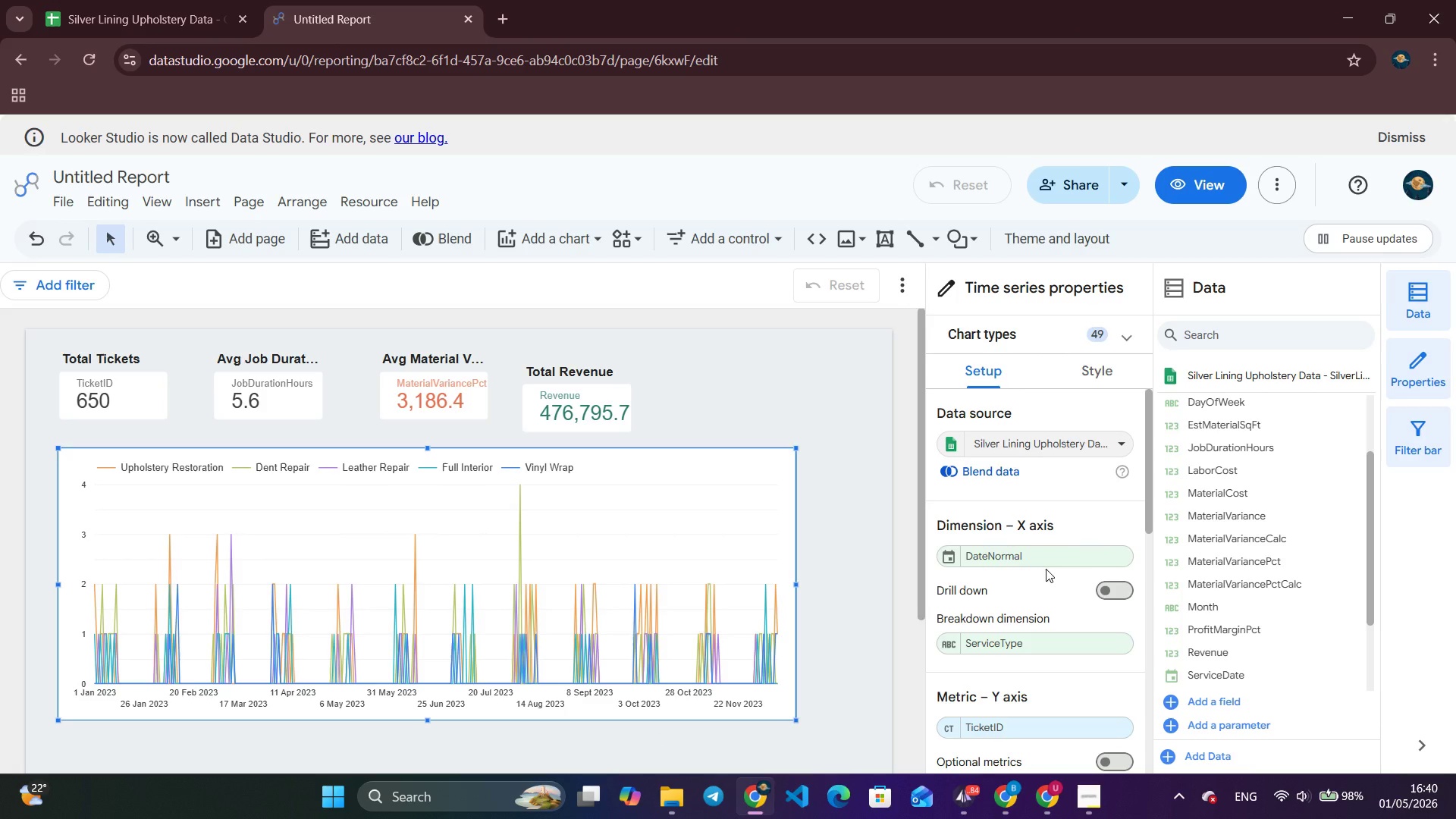 
wait(11.41)
 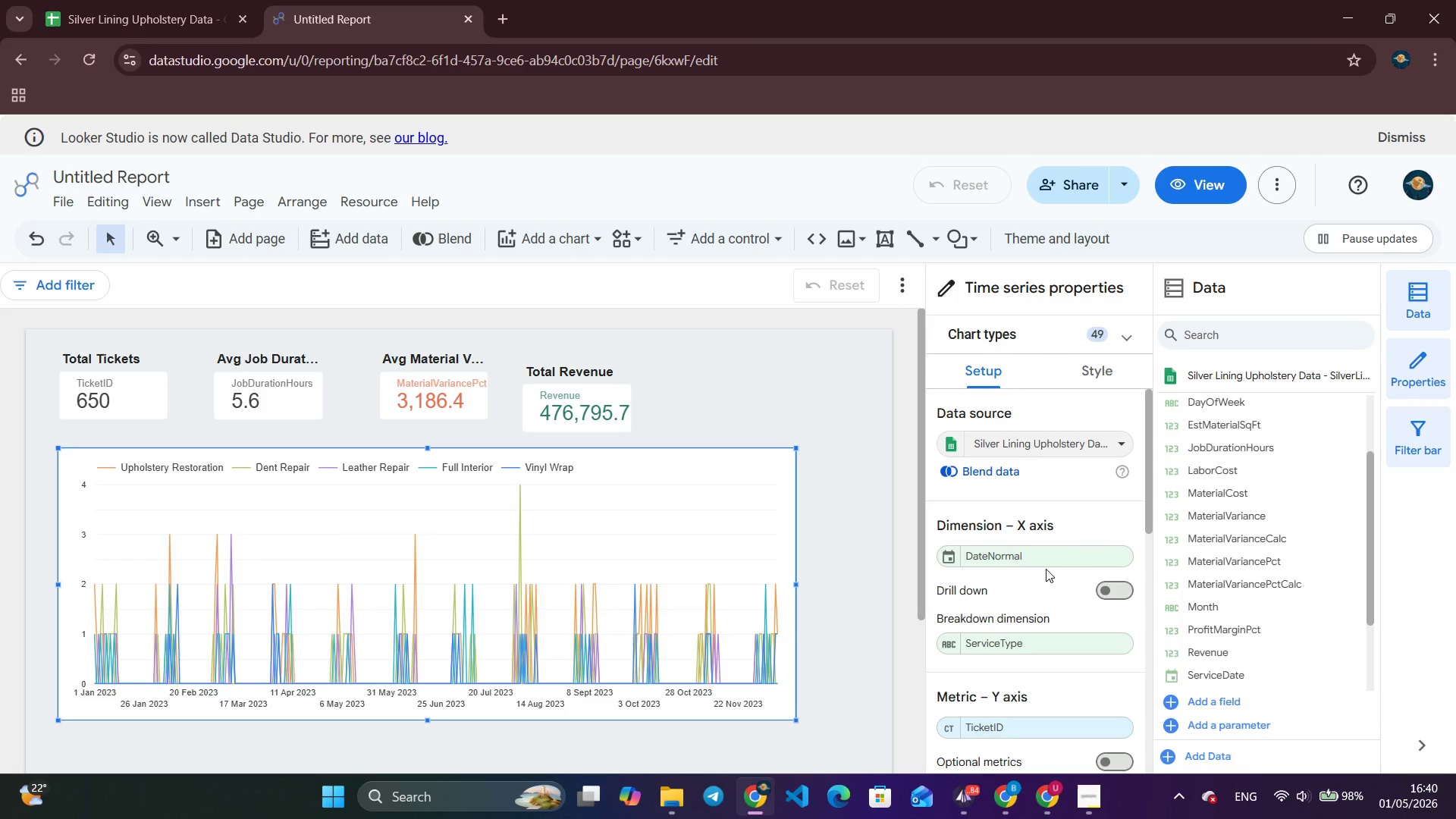 
left_click([1082, 362])
 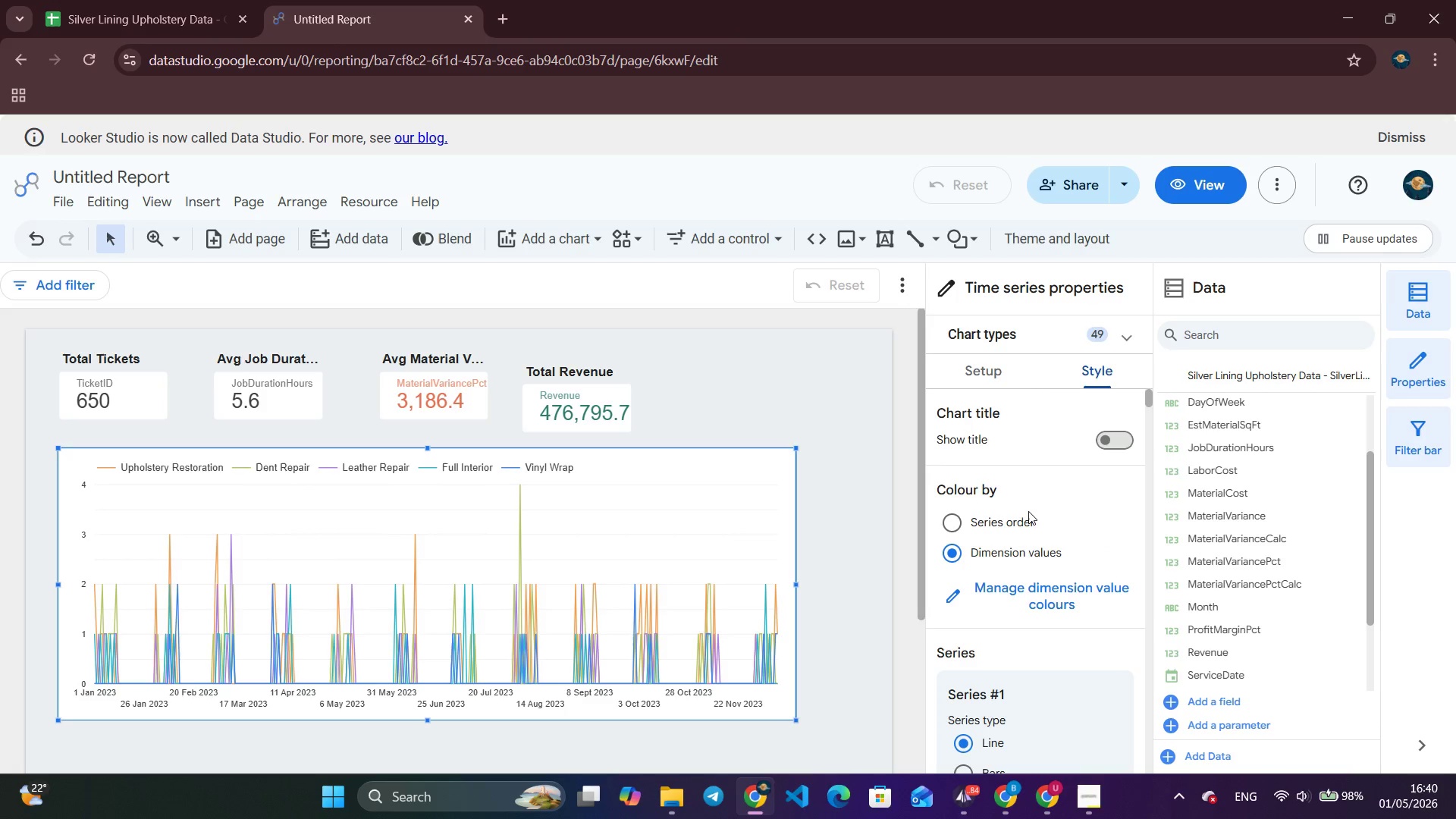 
scroll: coordinate [1023, 569], scroll_direction: down, amount: 2.0
 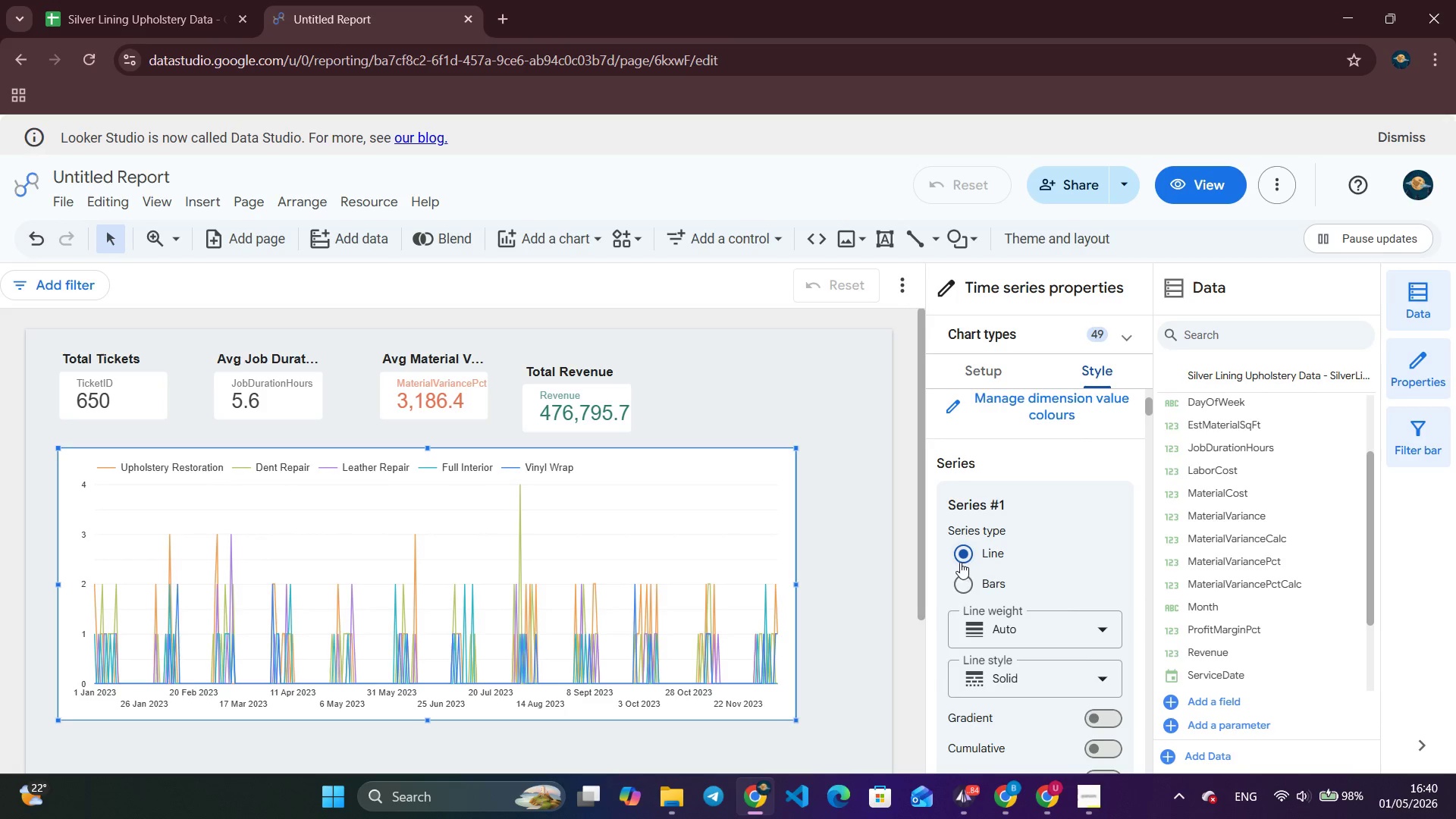 
left_click([968, 586])
 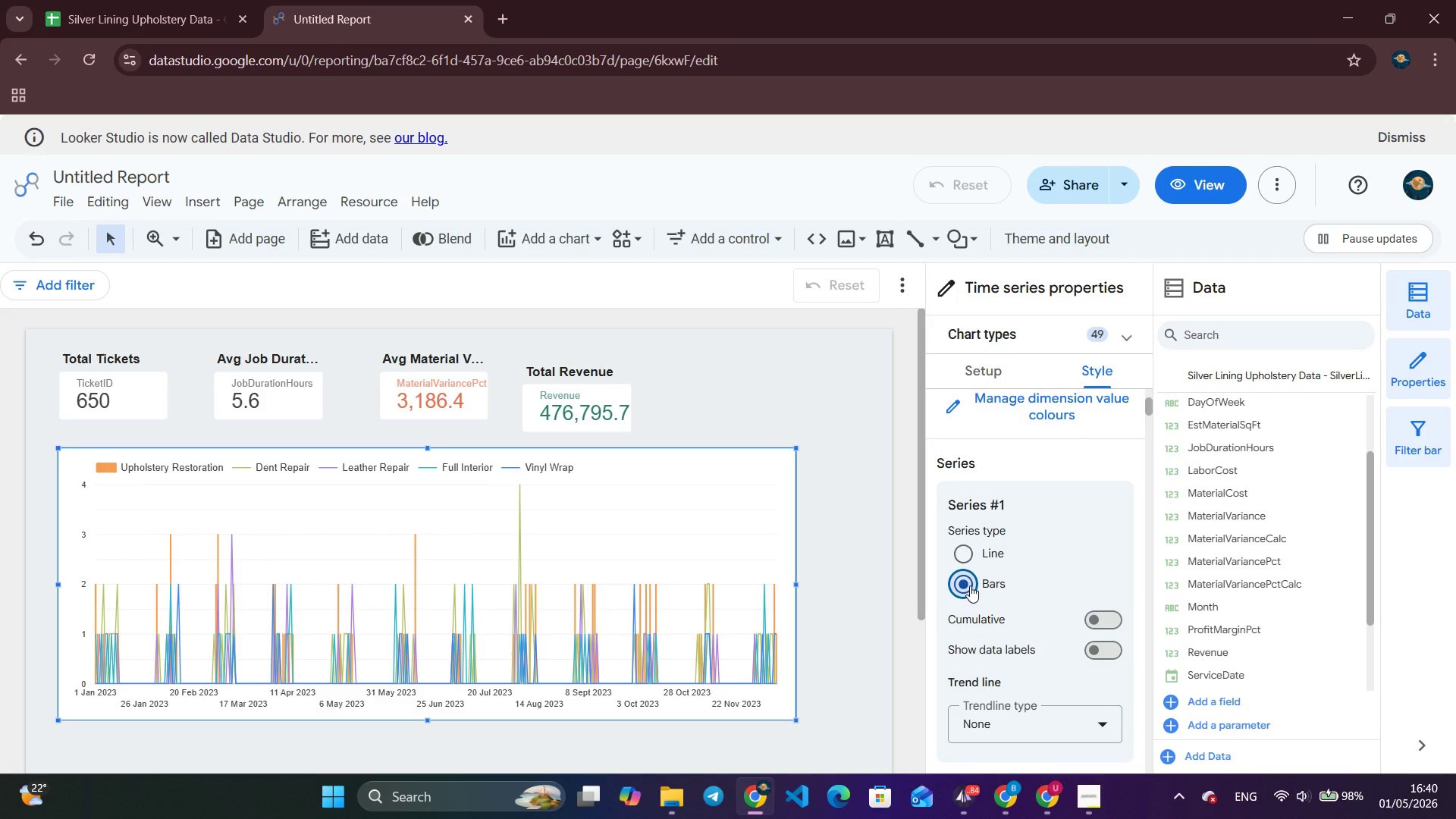 
left_click([970, 548])
 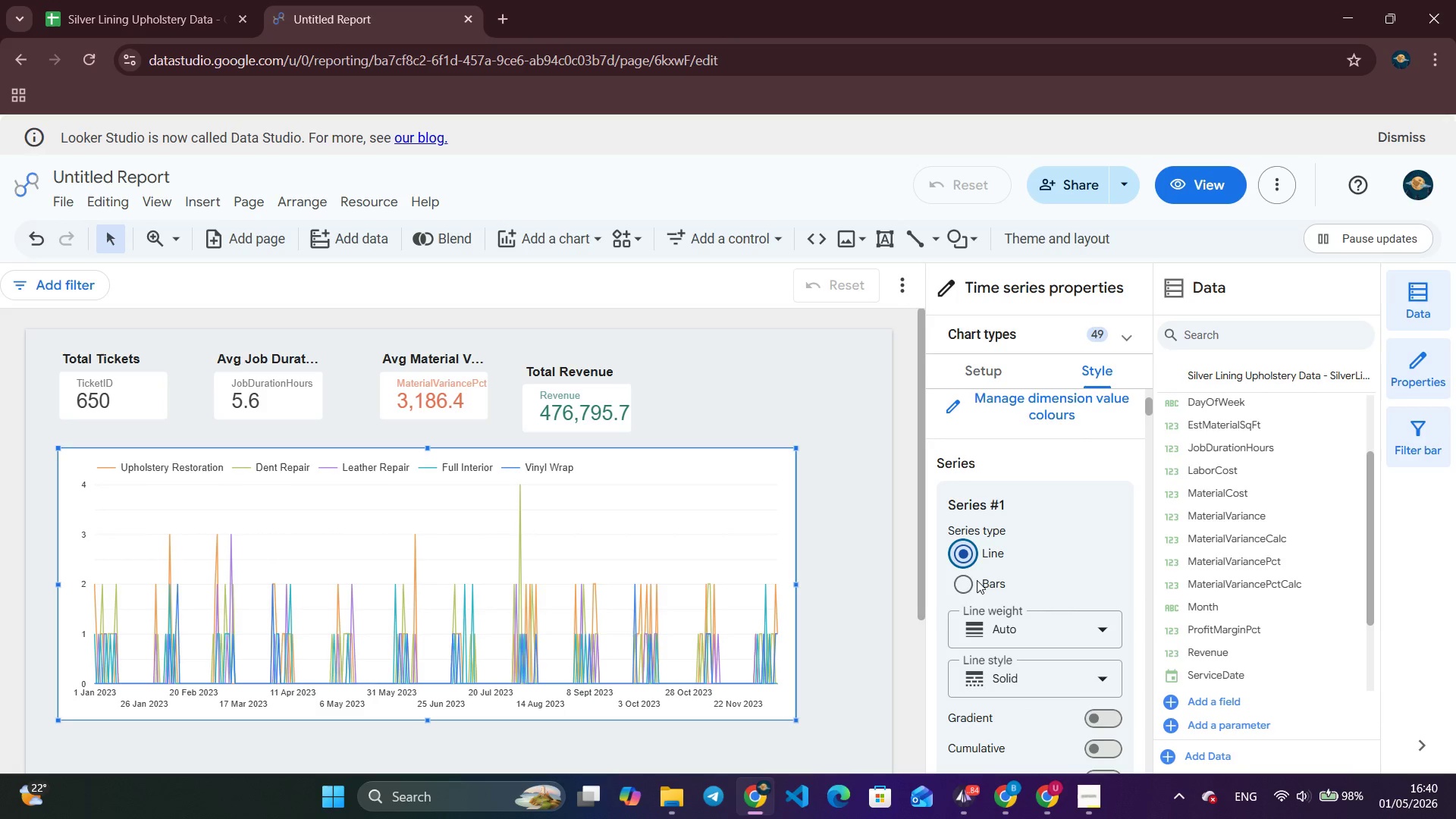 
left_click([971, 585])
 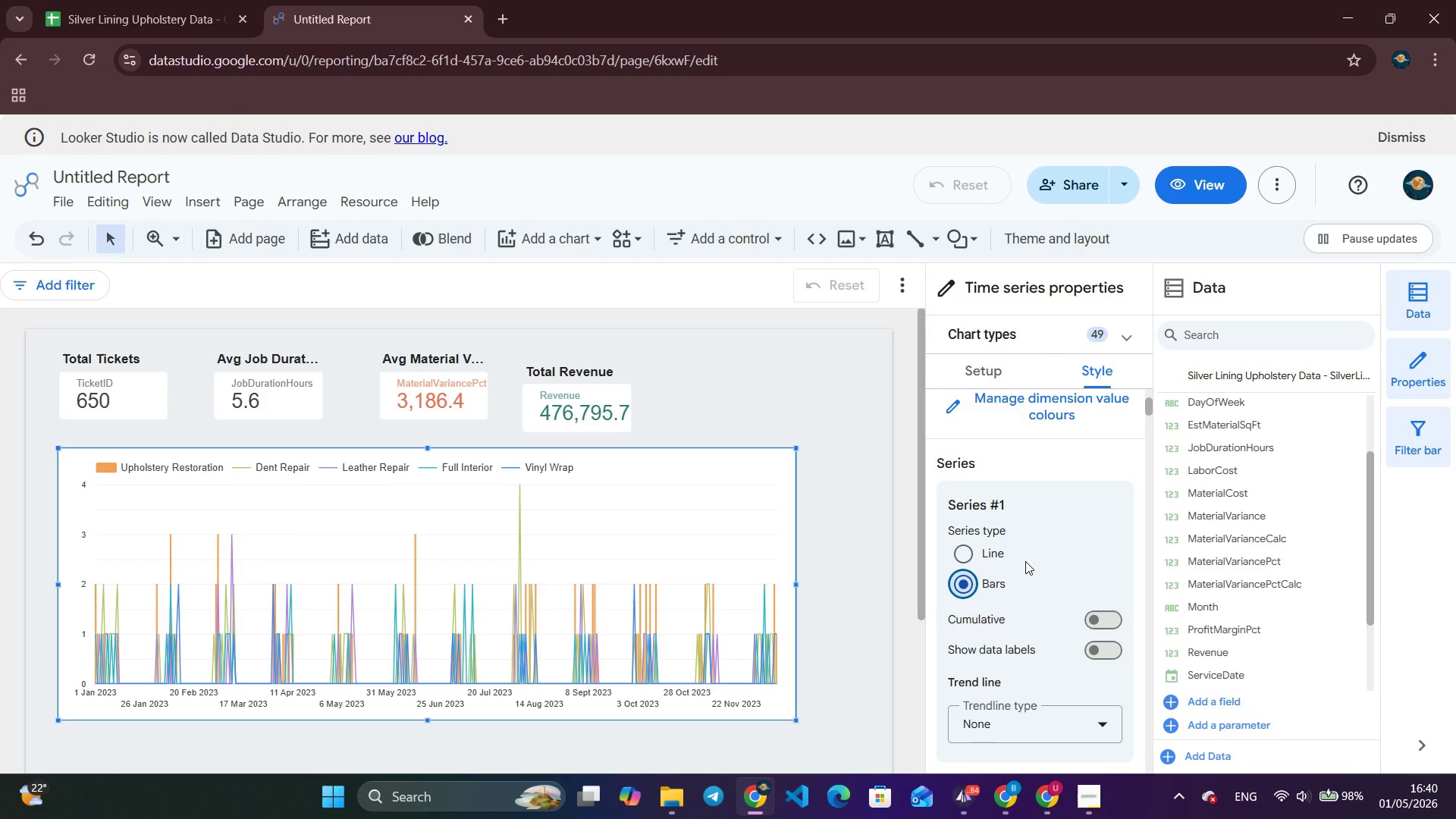 
double_click([966, 549])
 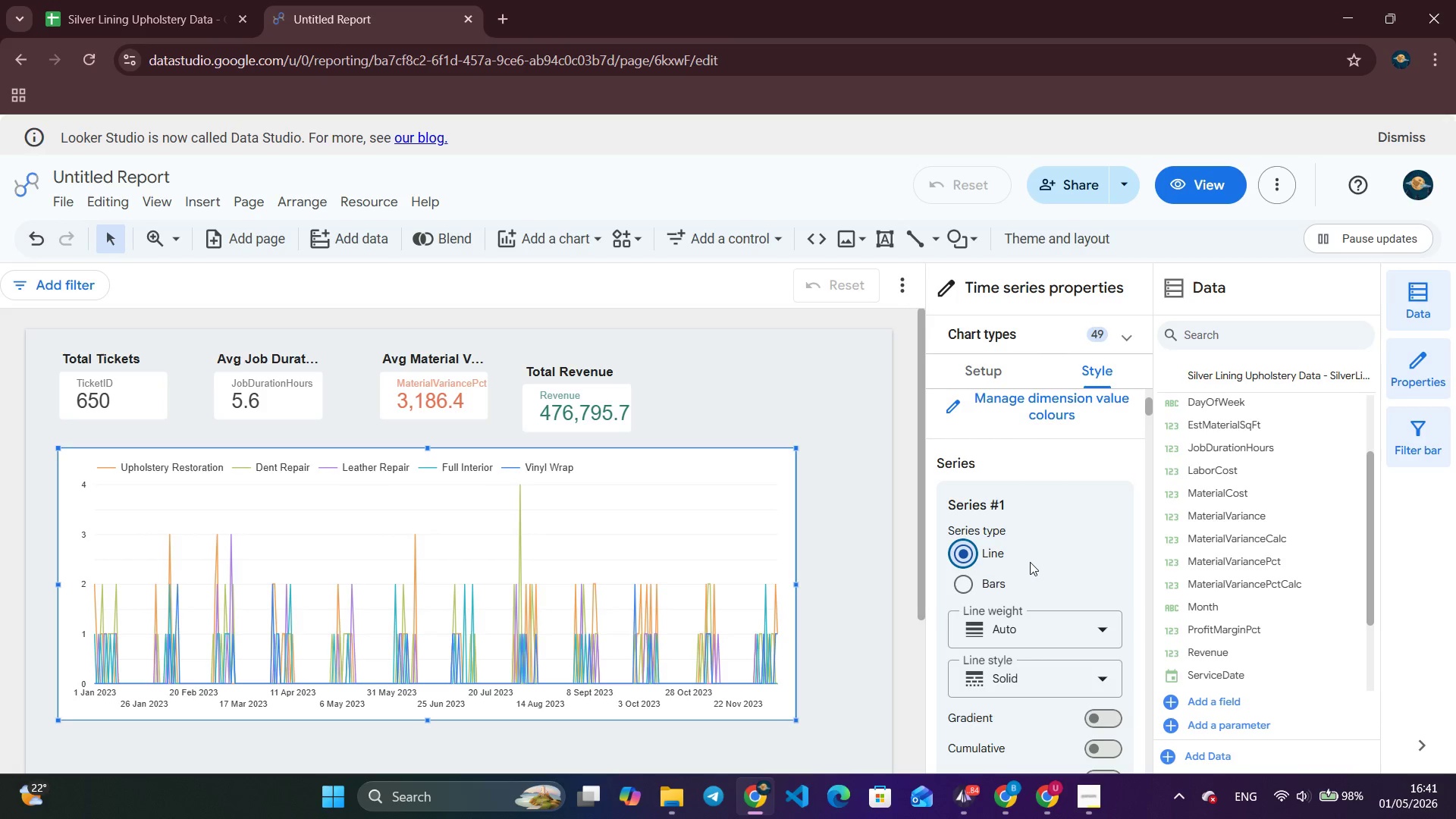 
scroll: coordinate [1030, 561], scroll_direction: down, amount: 1.0
 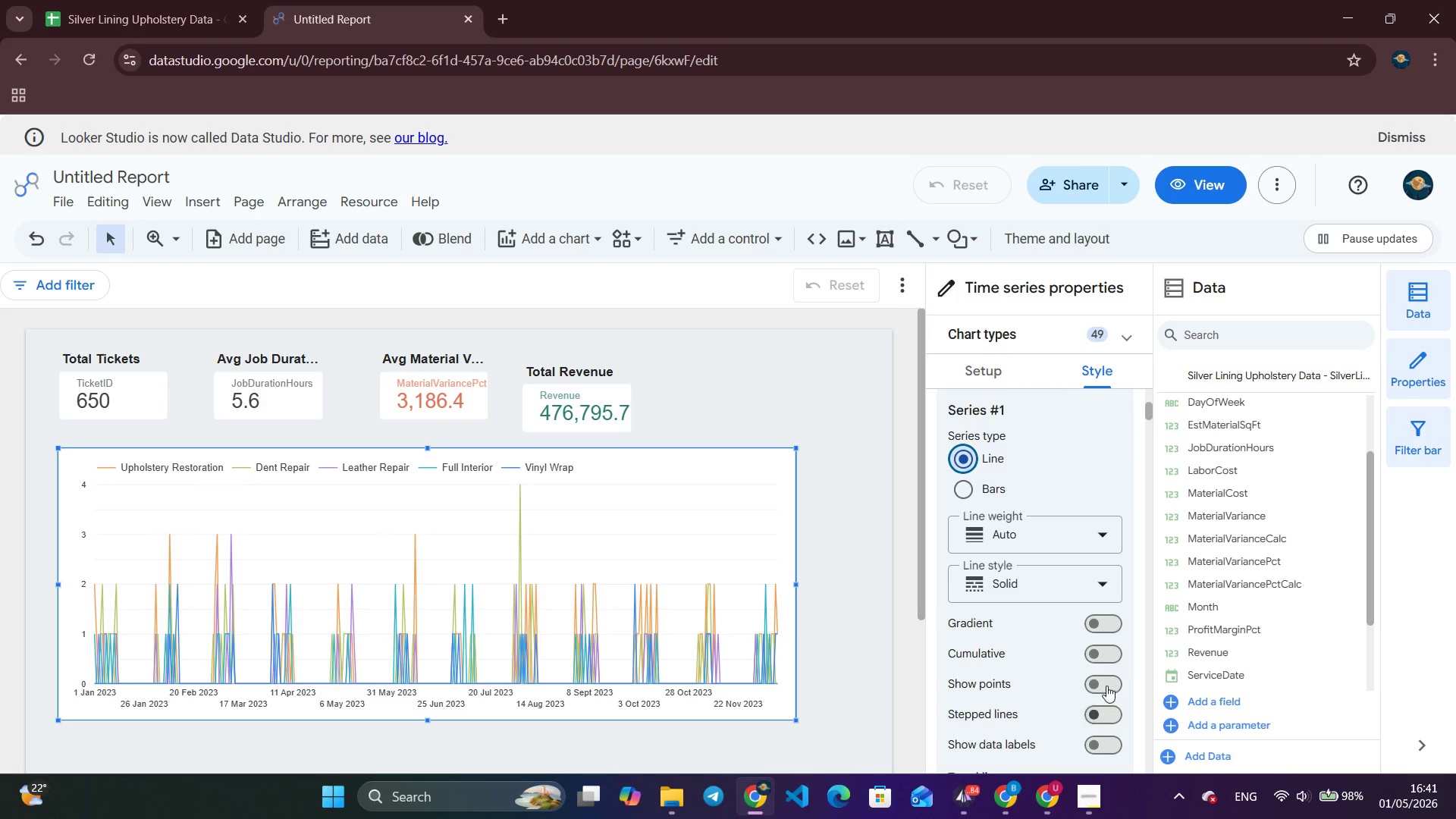 
left_click([1105, 683])
 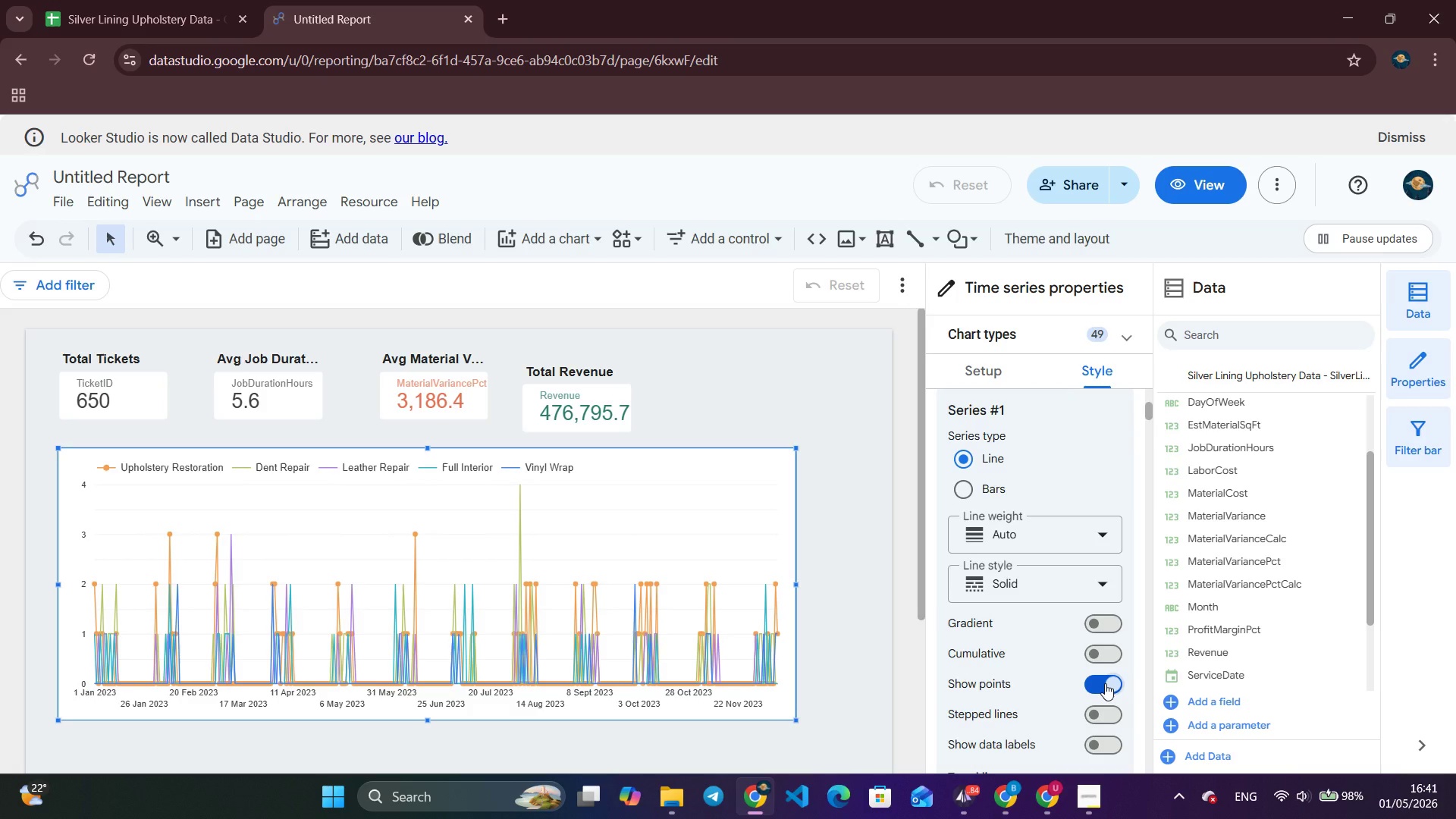 
wait(8.03)
 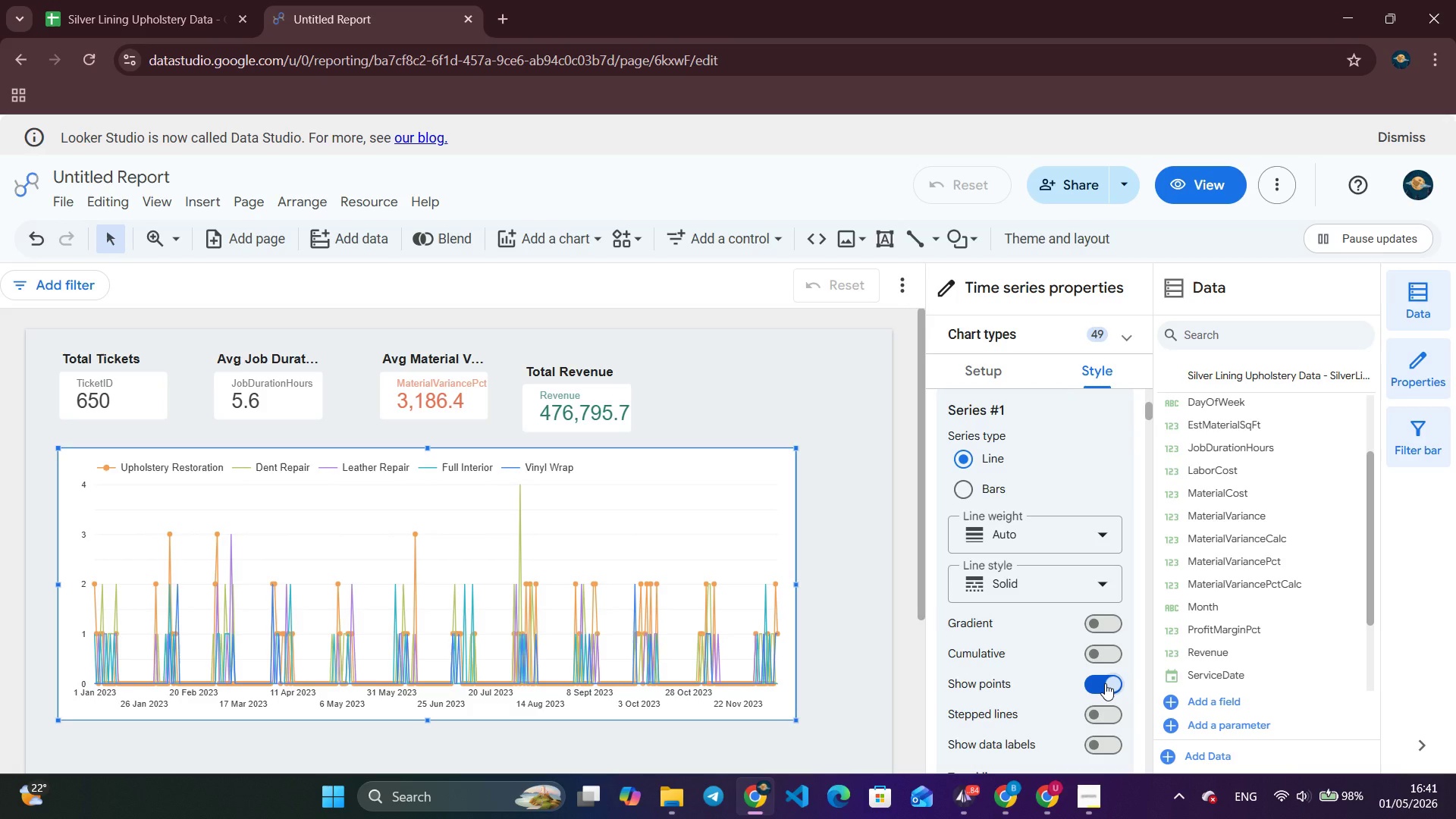 
scroll: coordinate [971, 617], scroll_direction: down, amount: 1.0
 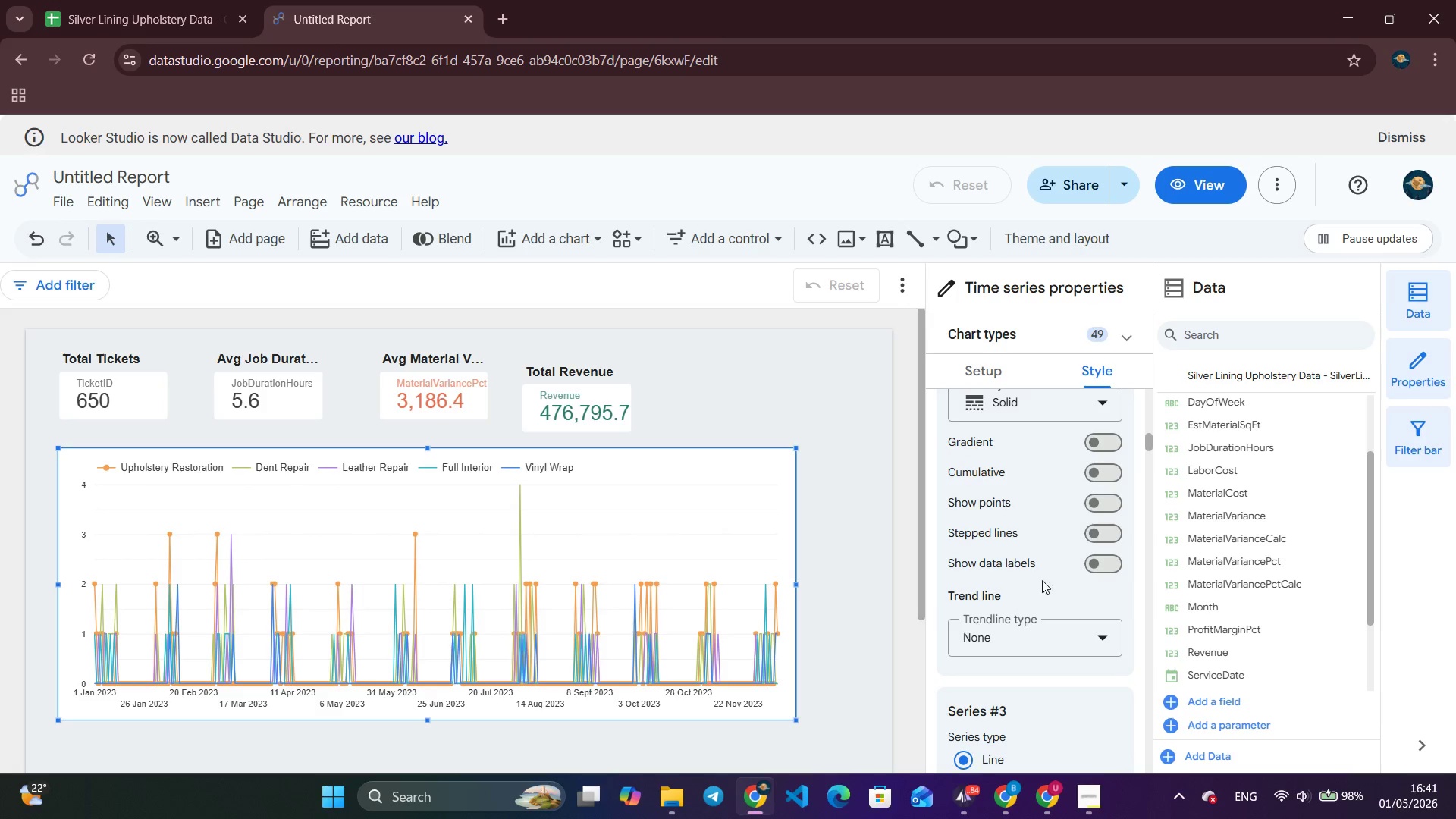 
left_click([1106, 507])
 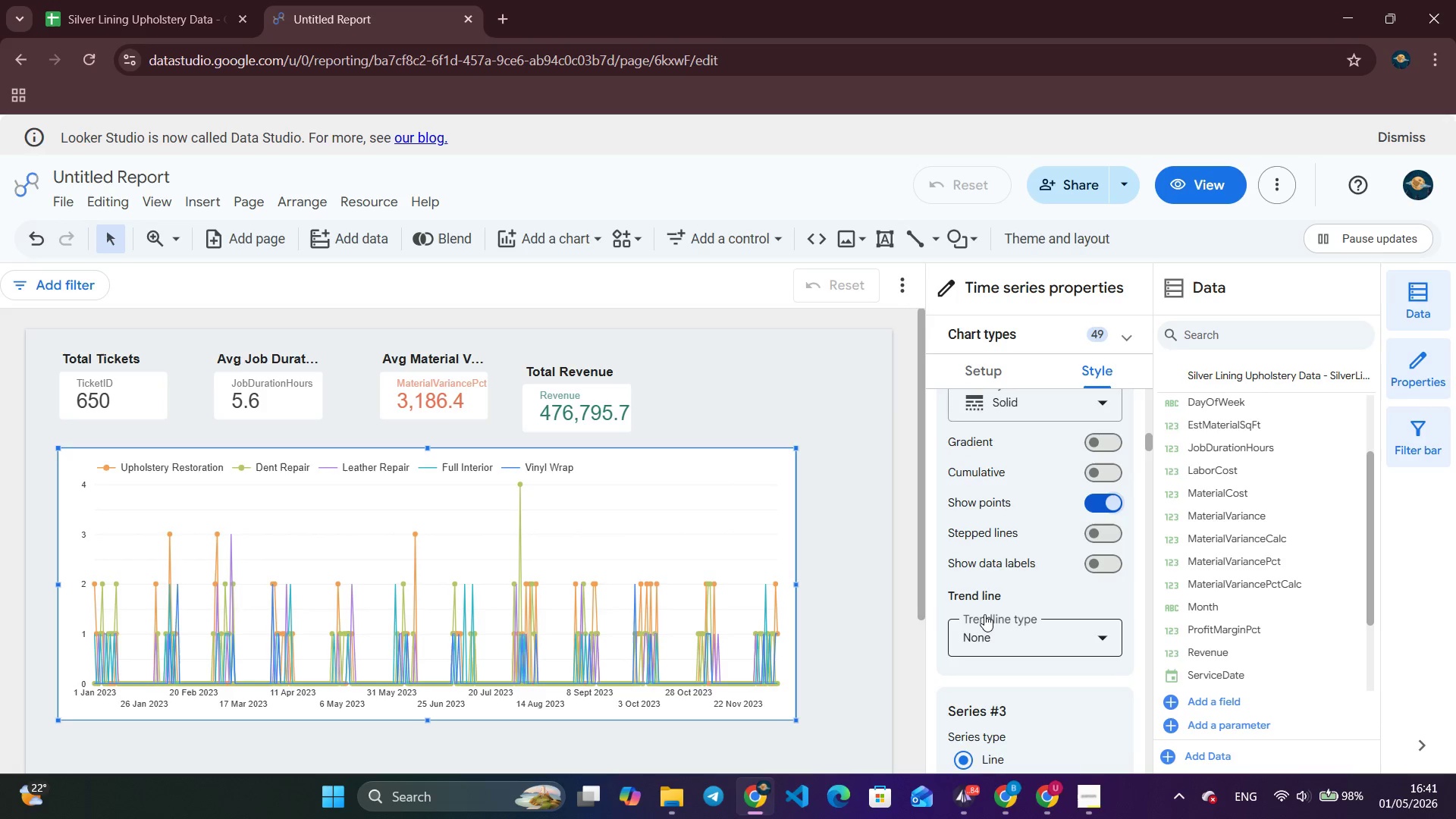 
scroll: coordinate [993, 617], scroll_direction: down, amount: 5.0
 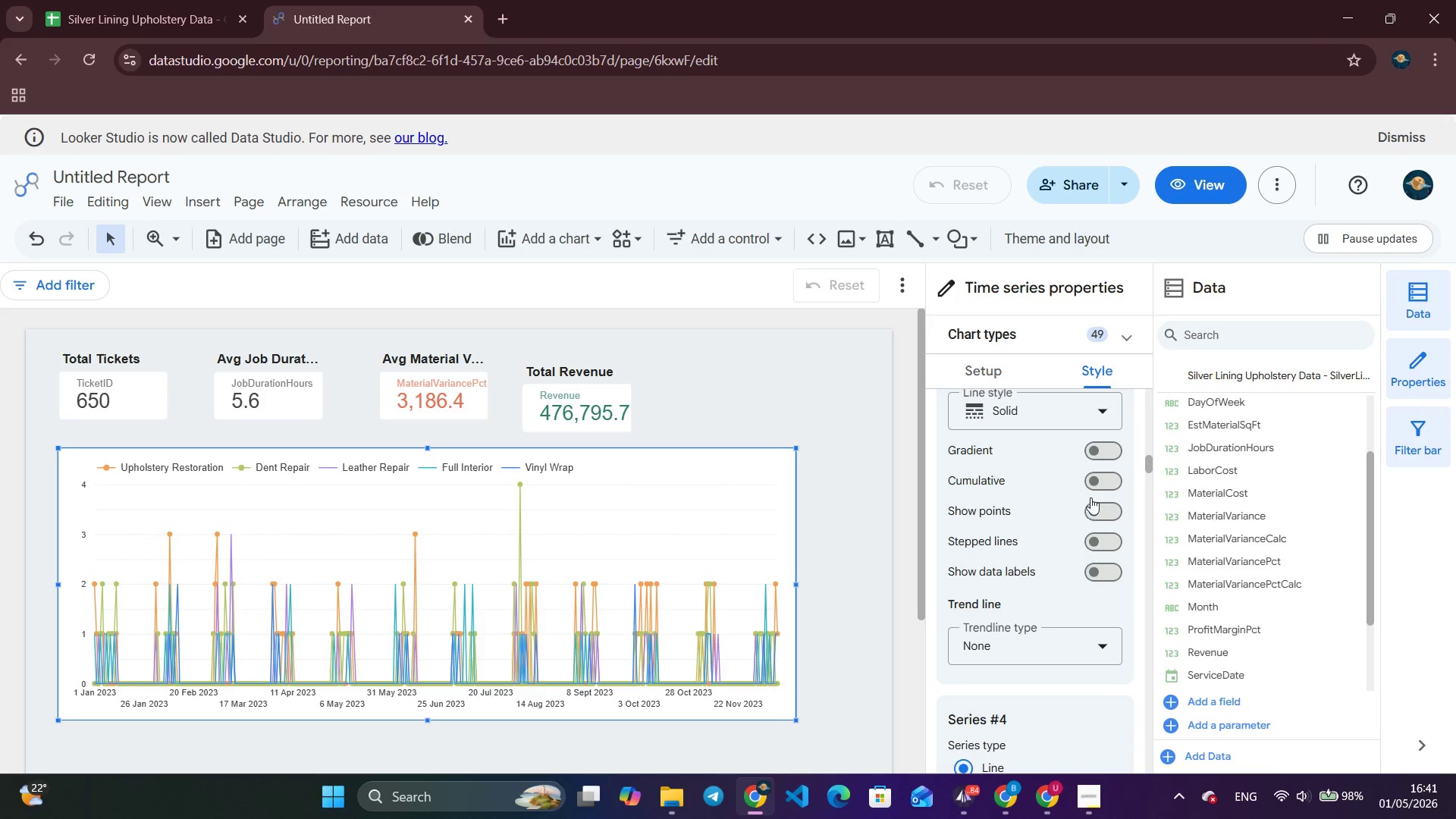 
left_click([1094, 510])
 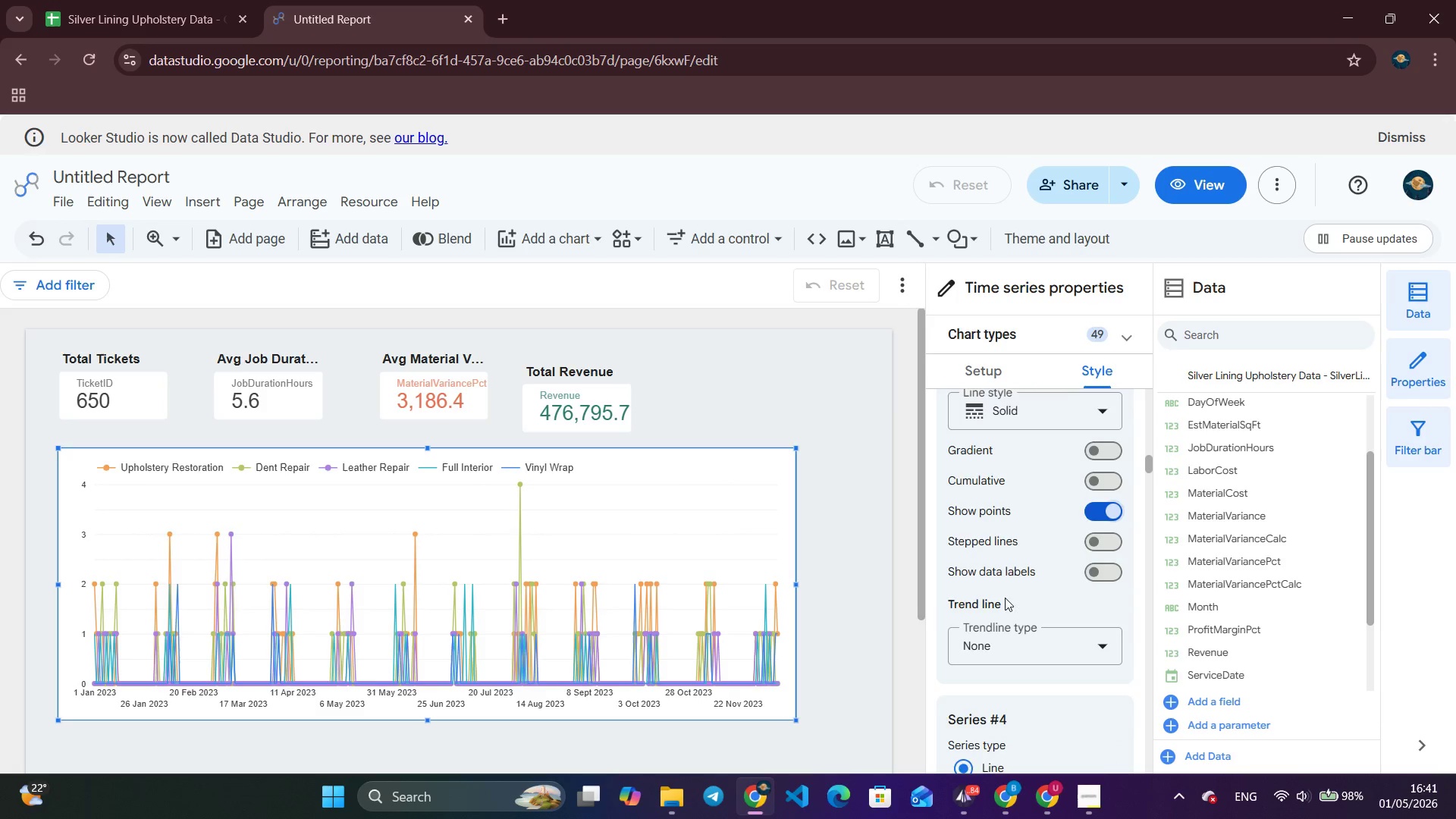 
scroll: coordinate [1005, 599], scroll_direction: down, amount: 4.0
 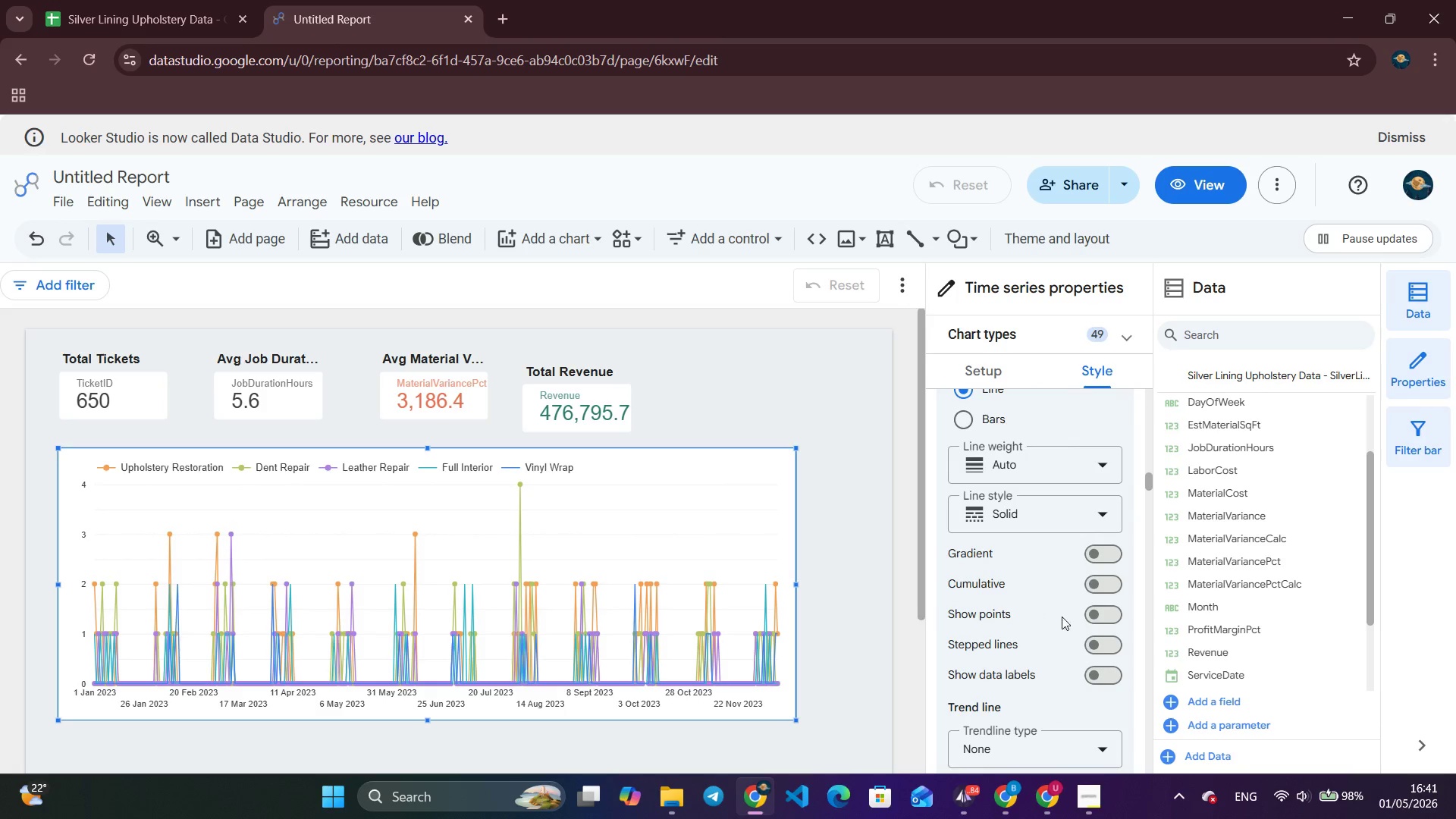 
left_click([1097, 613])
 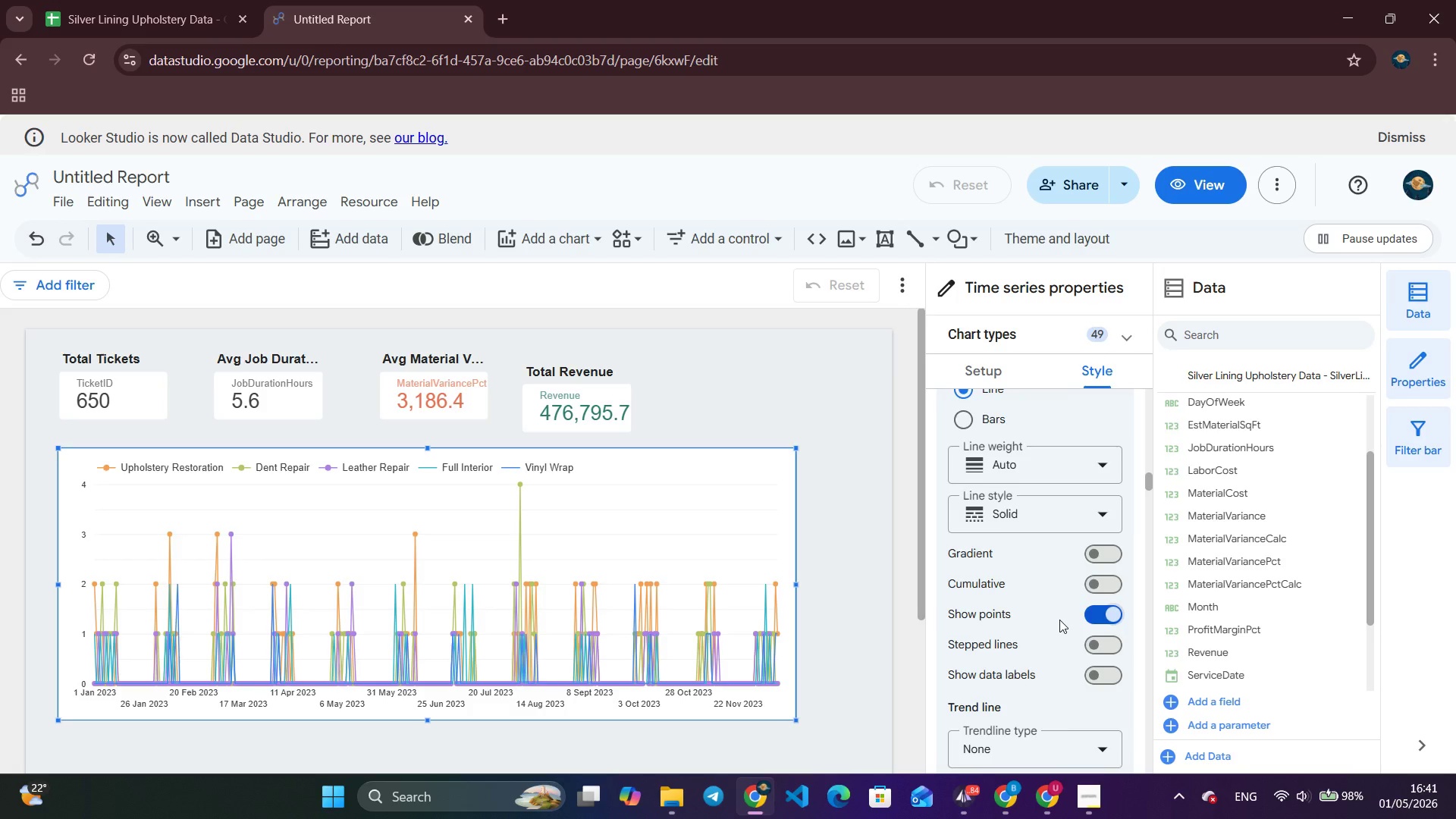 
scroll: coordinate [1031, 624], scroll_direction: down, amount: 7.0
 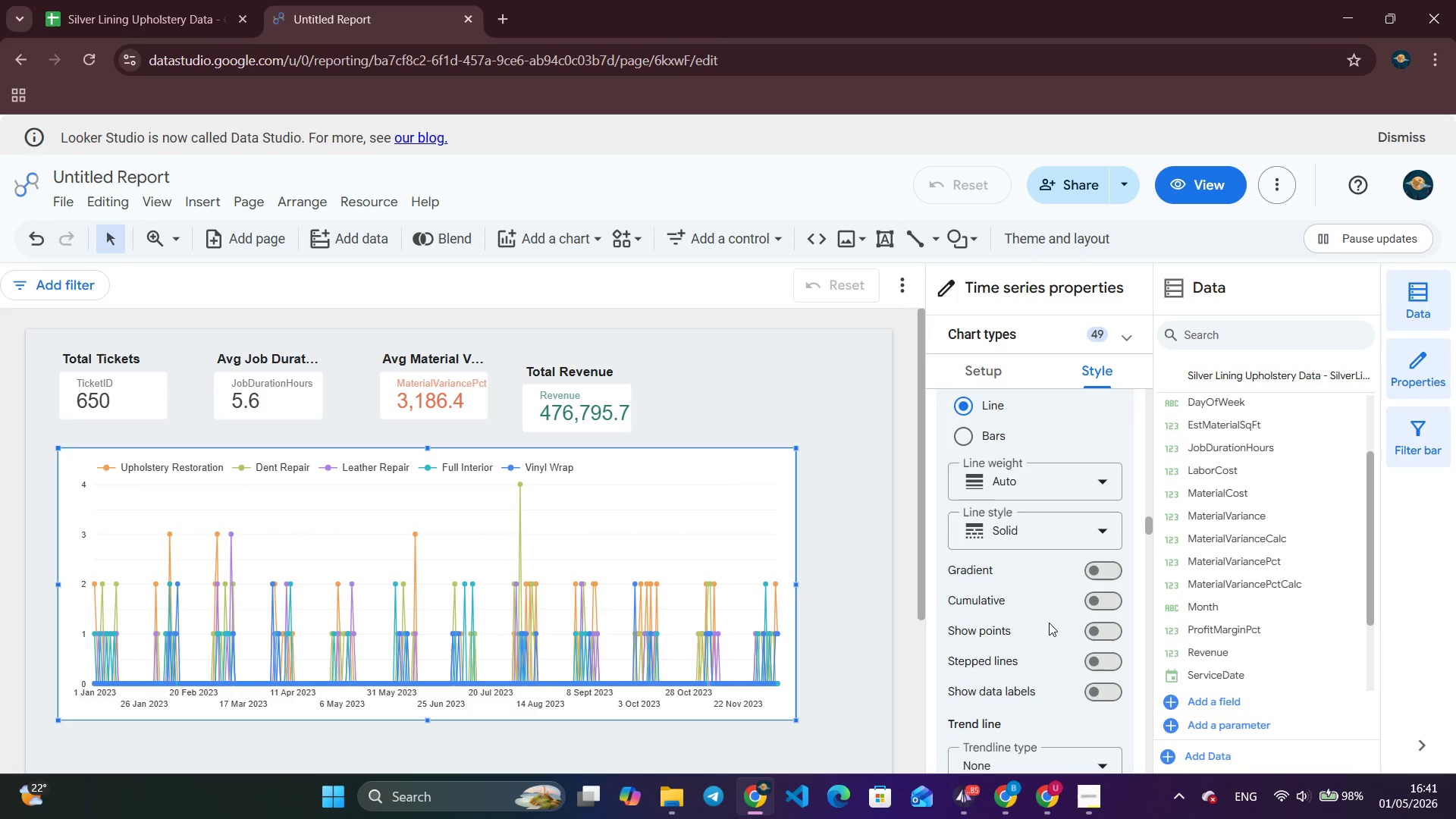 
left_click([1095, 639])
 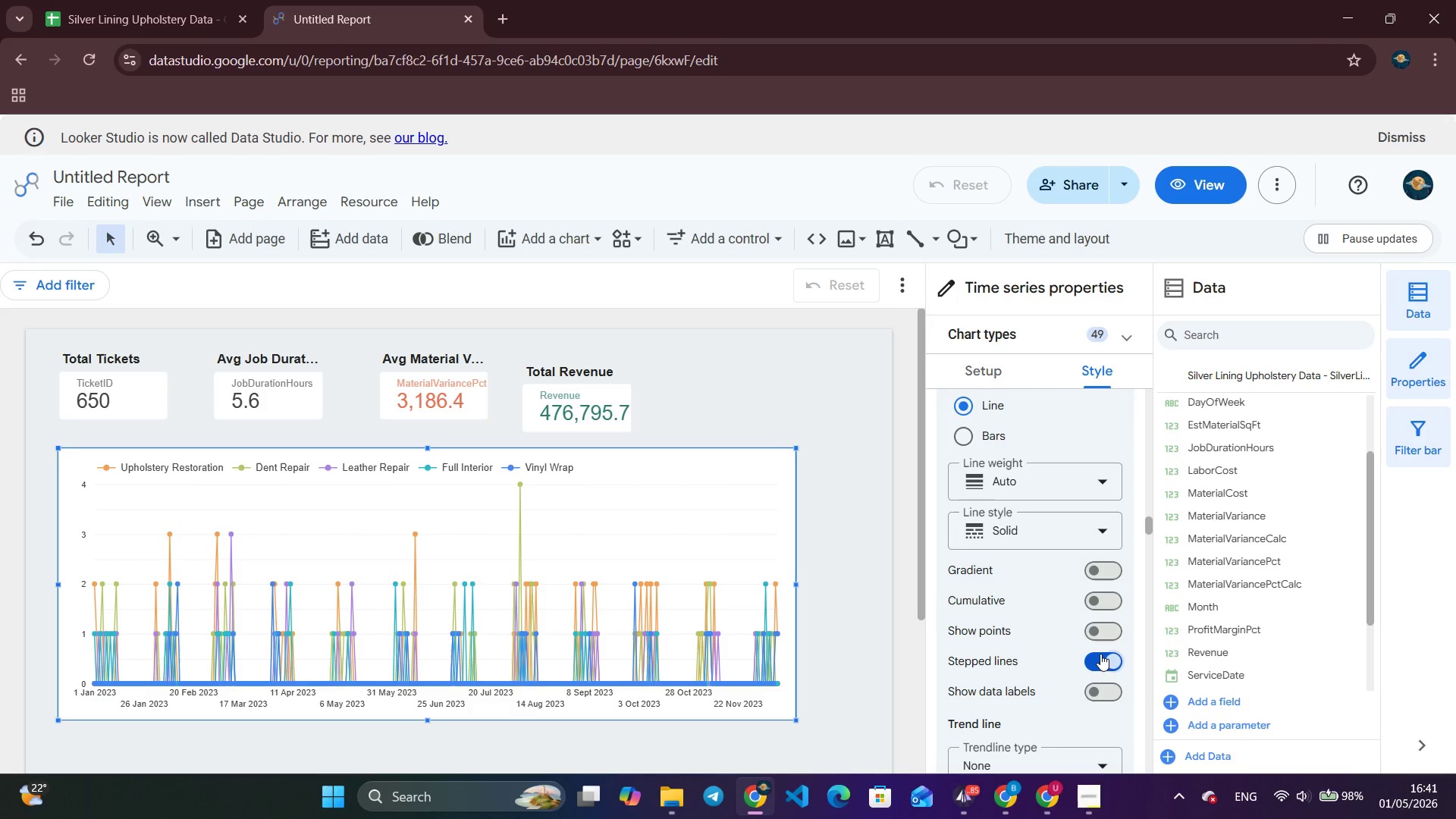 
left_click([1101, 650])
 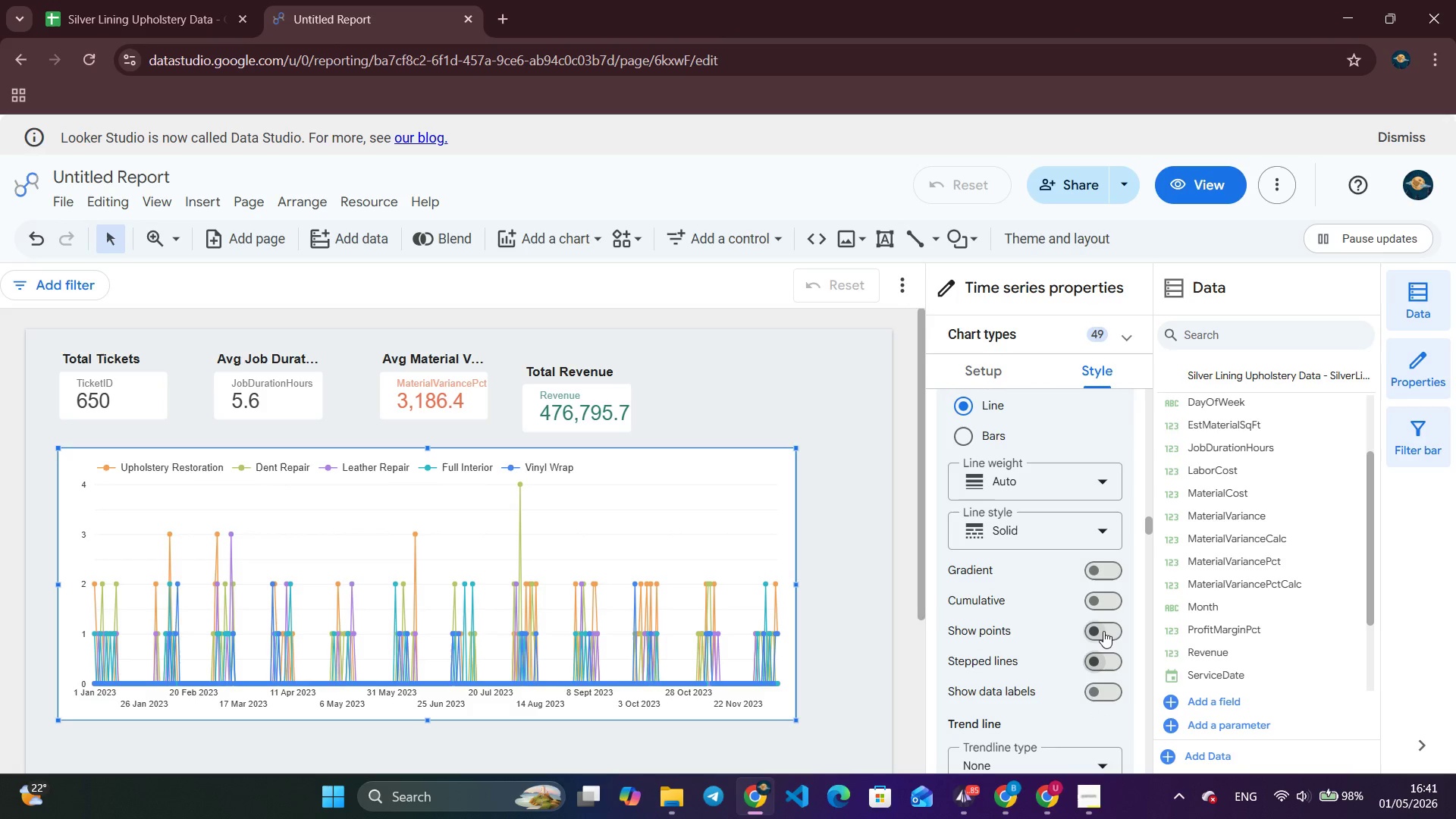 
left_click([1103, 631])
 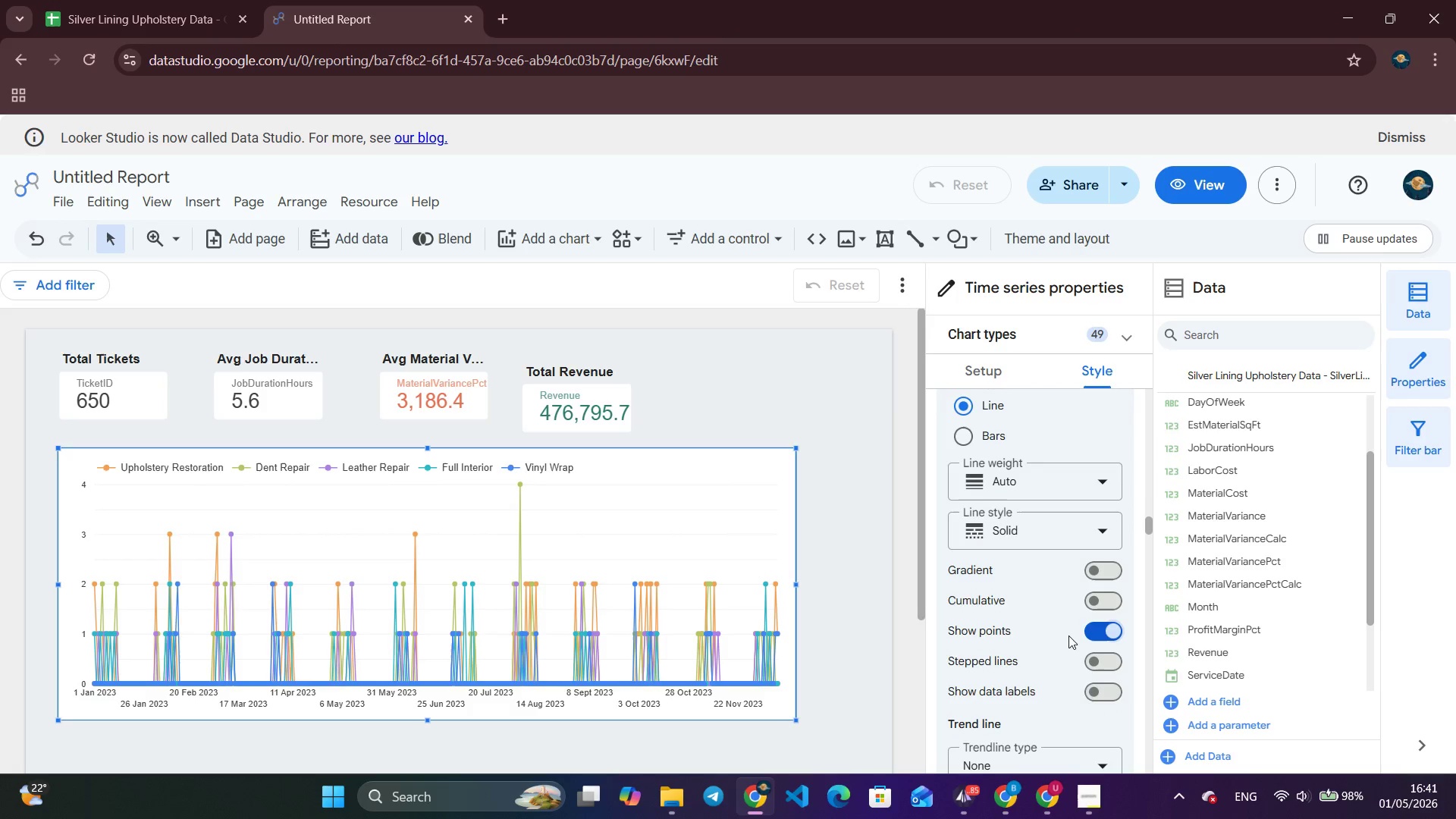 
scroll: coordinate [1067, 635], scroll_direction: down, amount: 5.0
 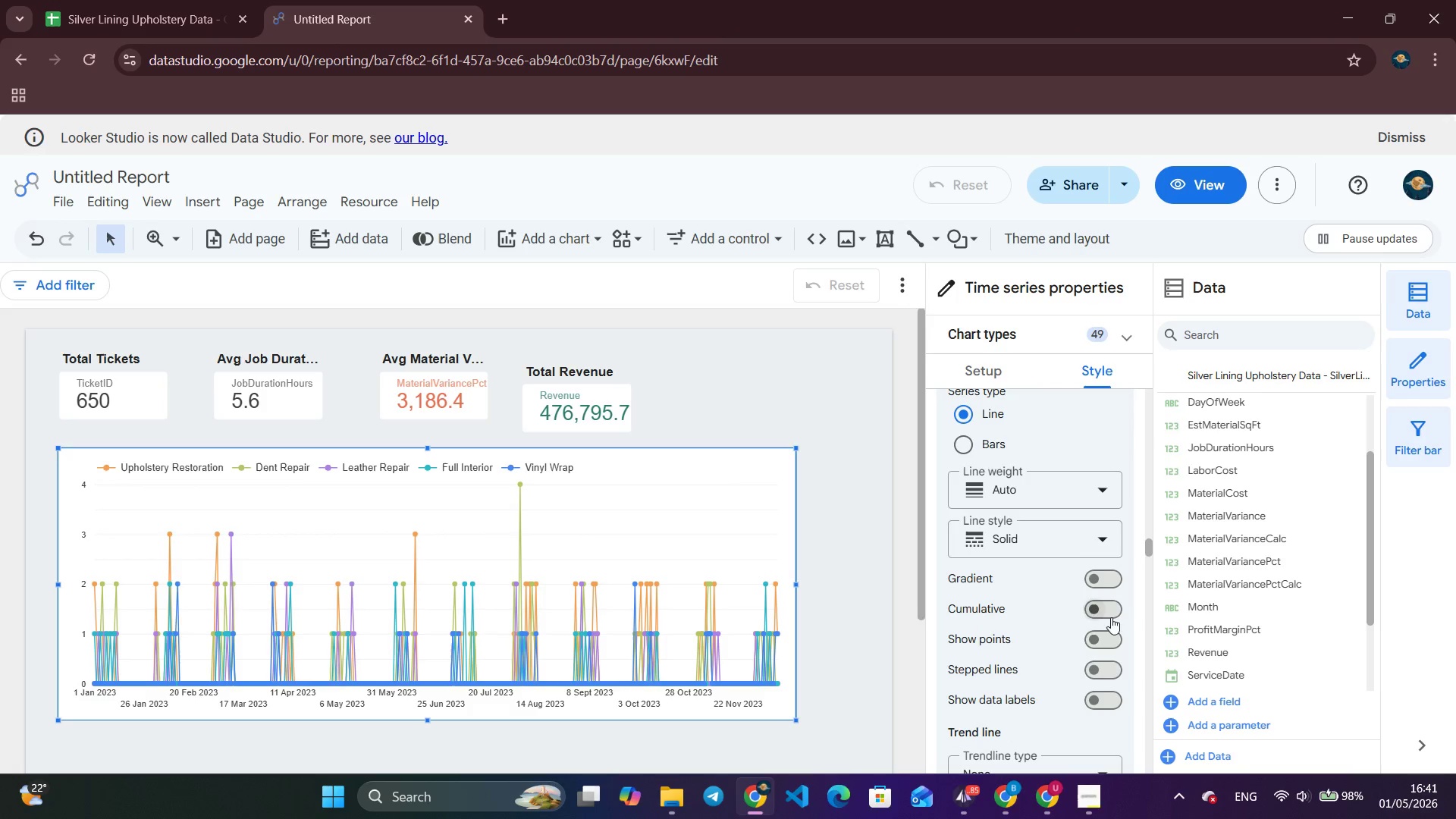 
left_click([1108, 632])
 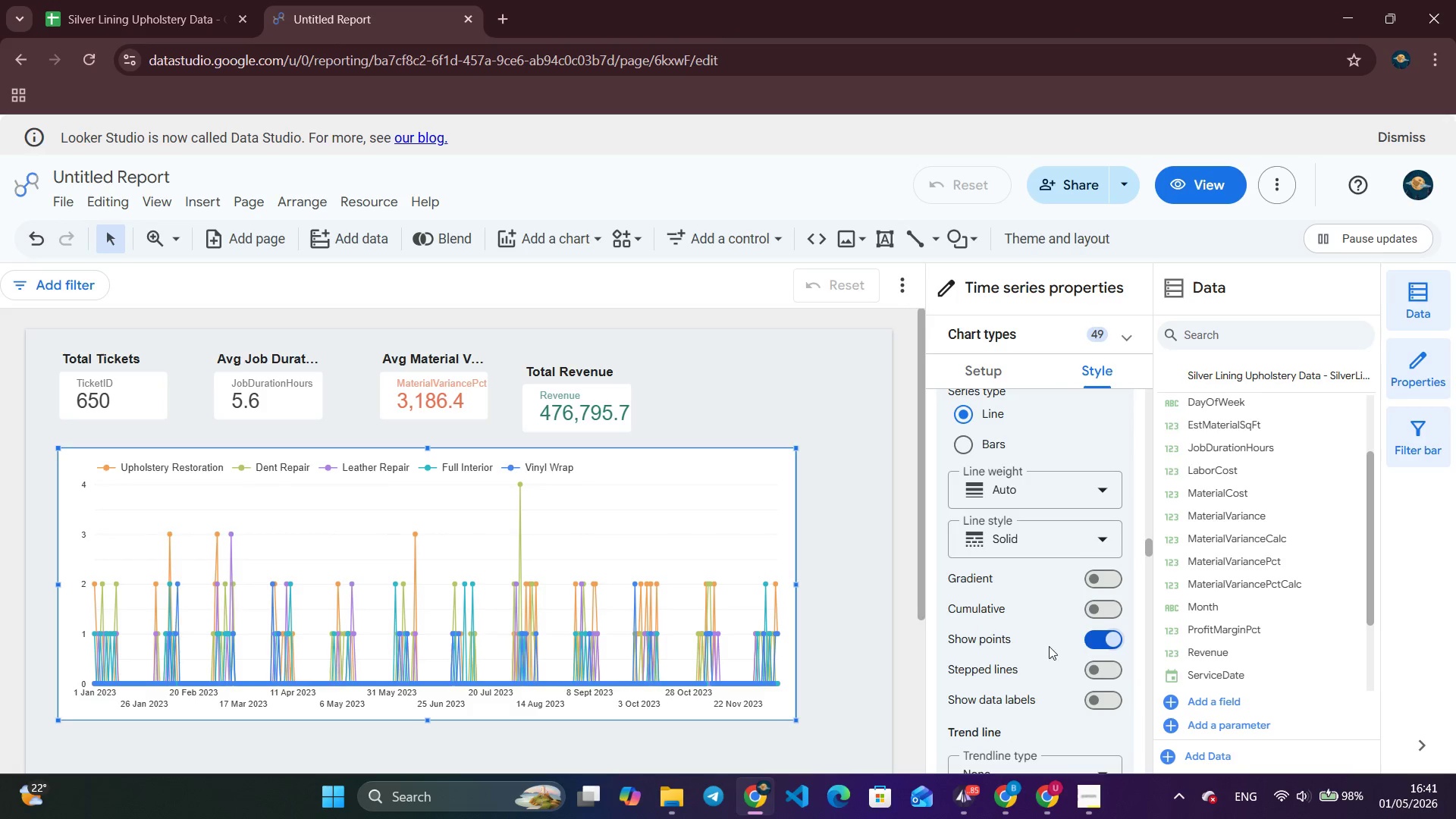 
scroll: coordinate [980, 667], scroll_direction: down, amount: 5.0
 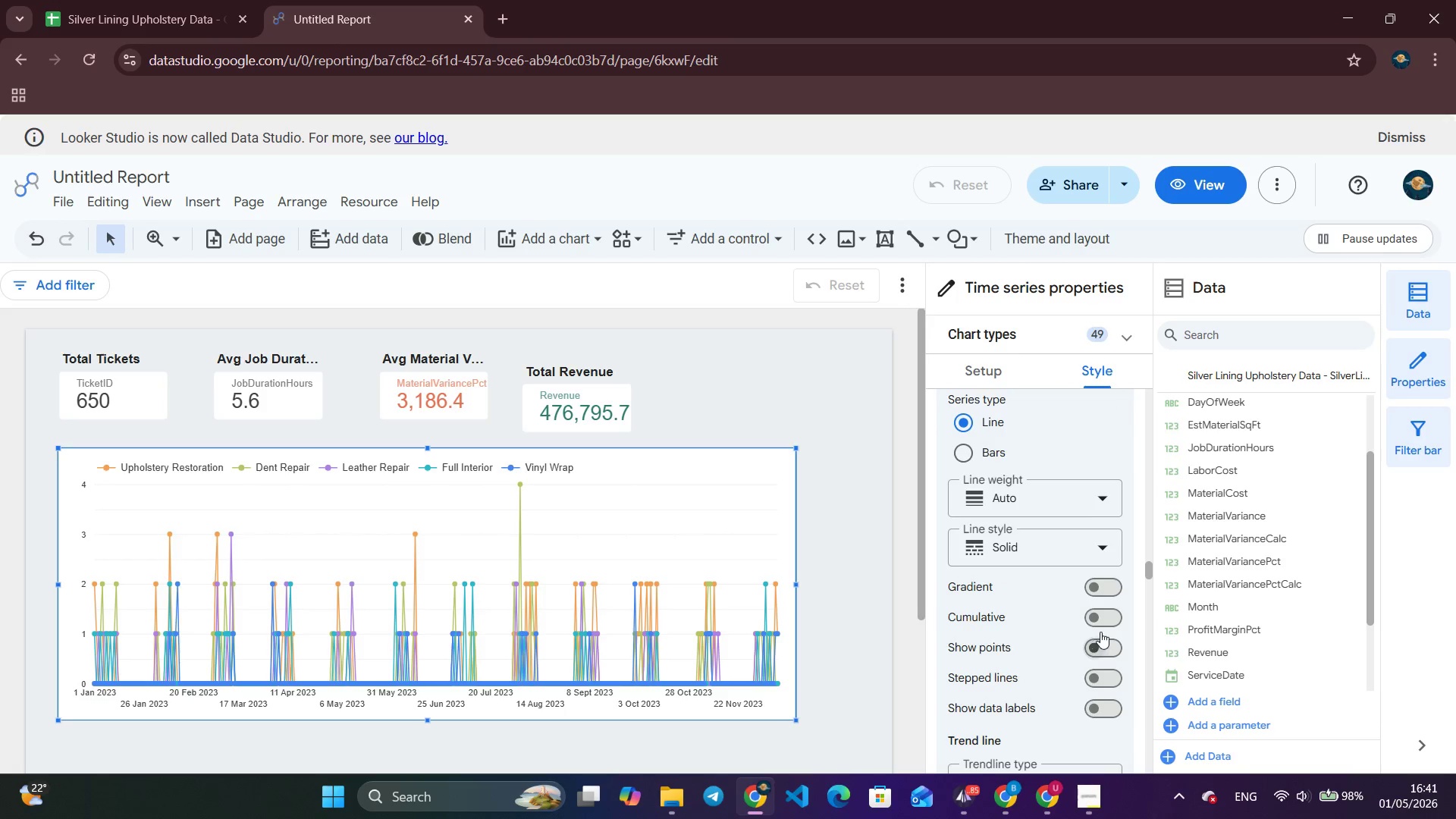 
left_click([1109, 641])
 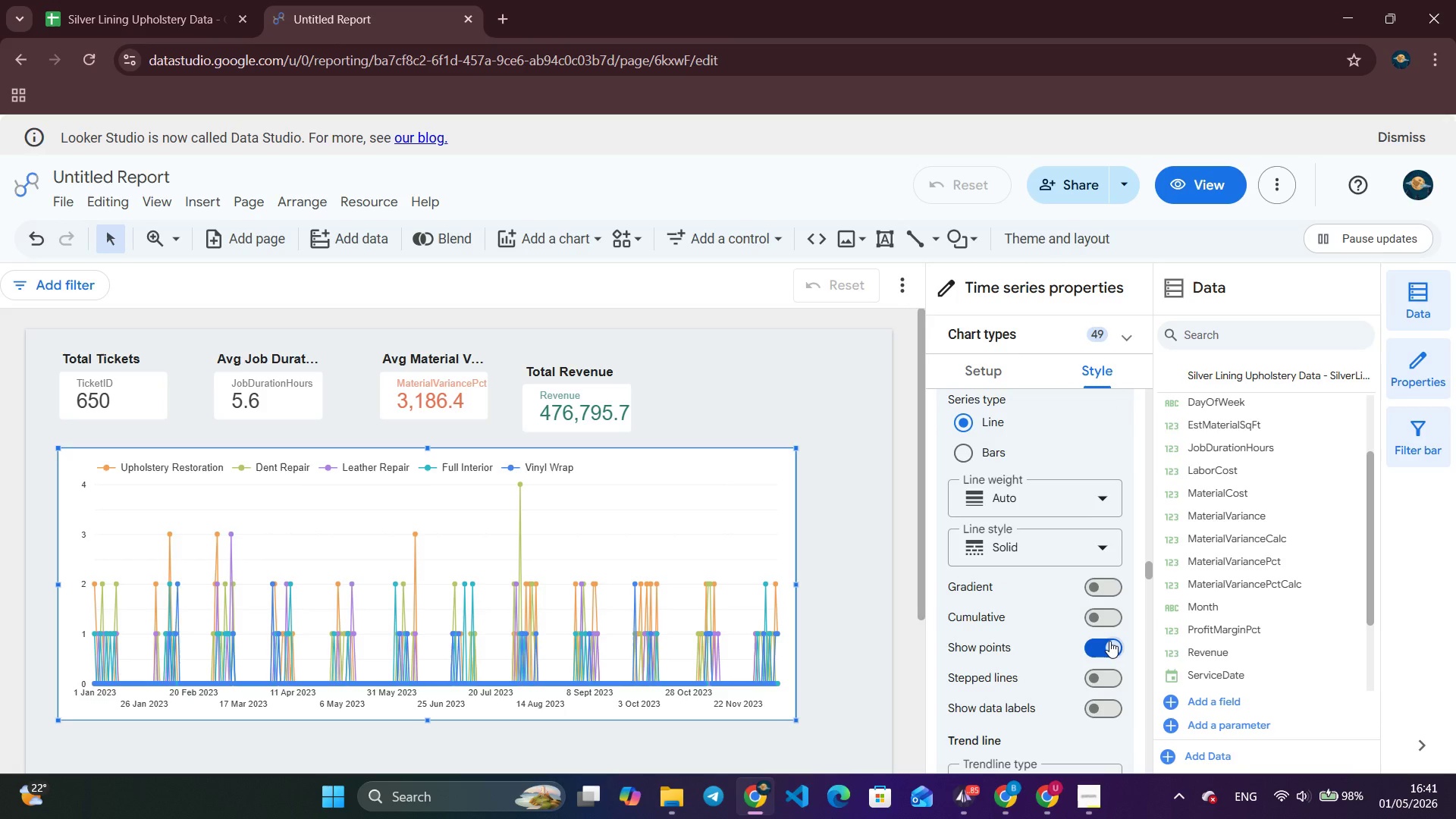 
left_click([1109, 641])
 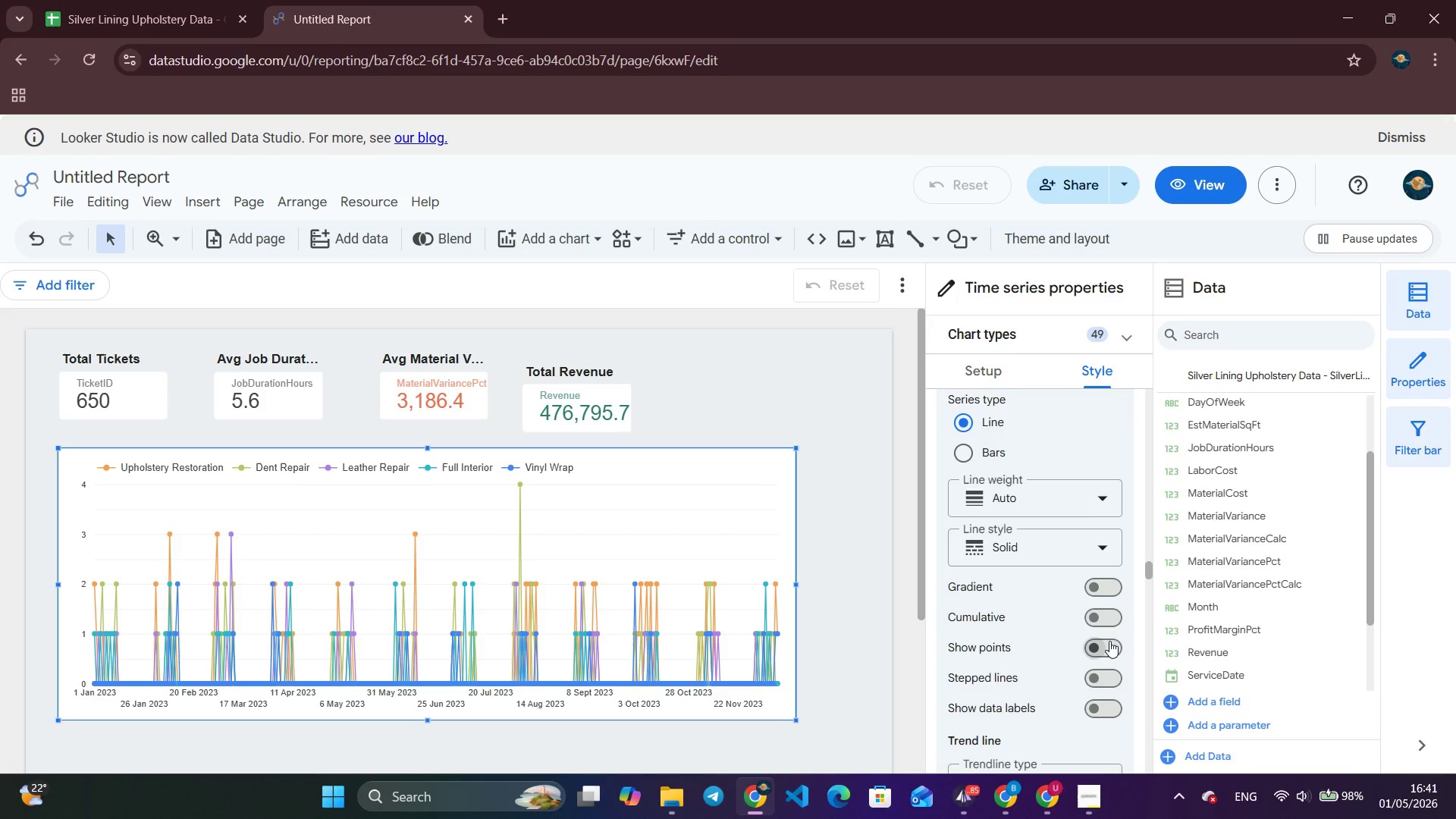 
left_click([1109, 641])
 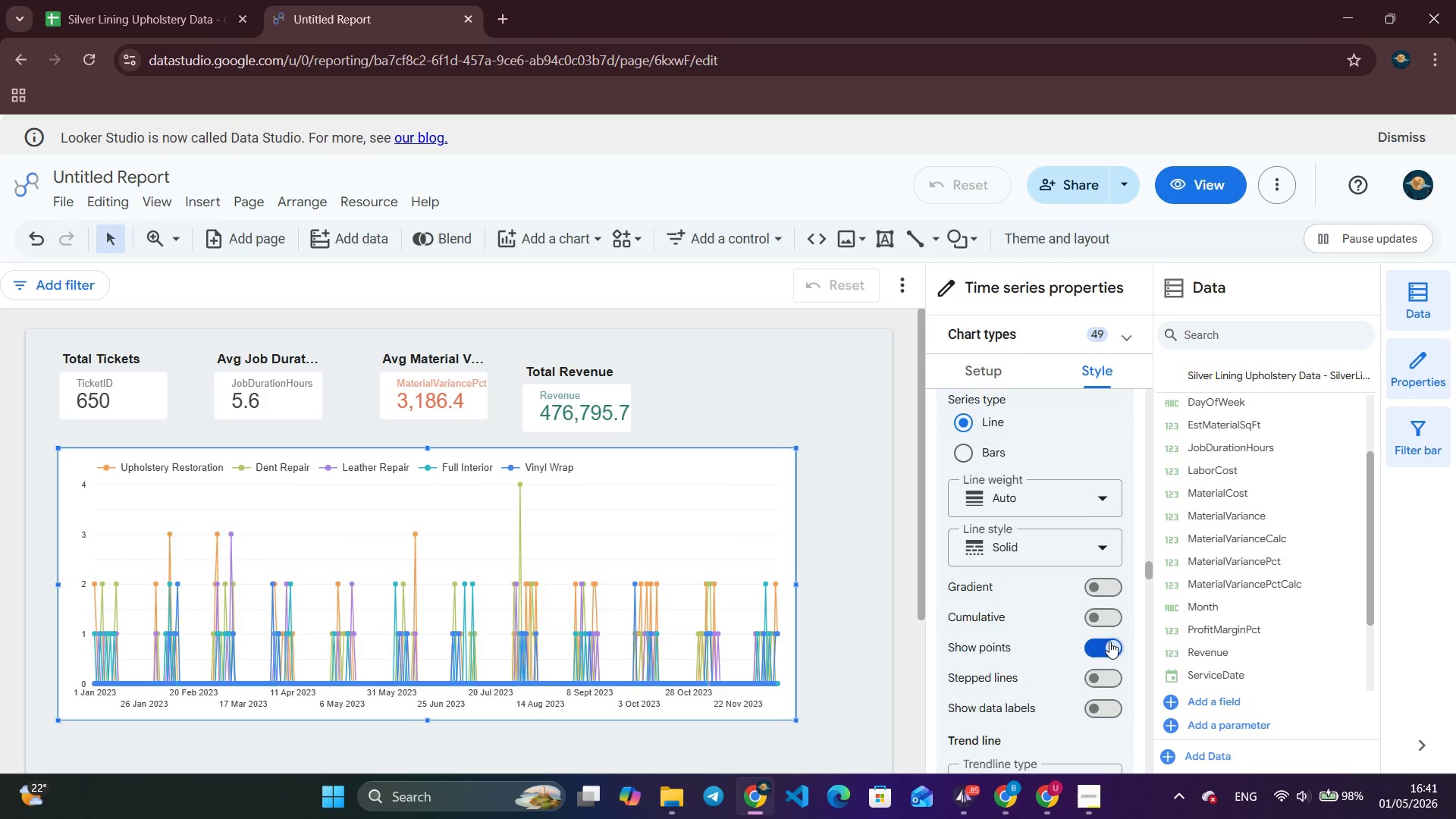 
left_click([1109, 642])
 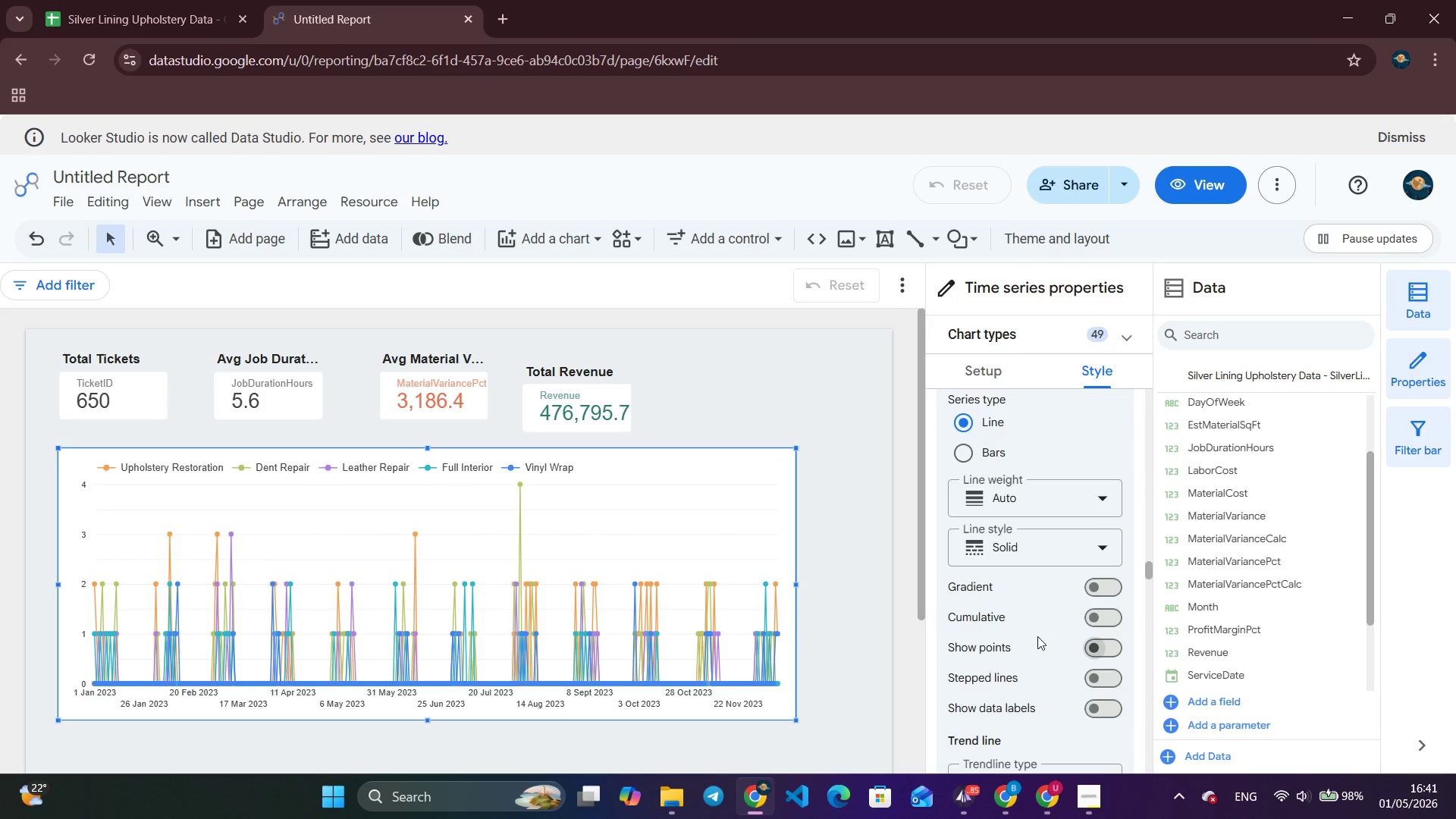 
scroll: coordinate [1035, 639], scroll_direction: down, amount: 11.0
 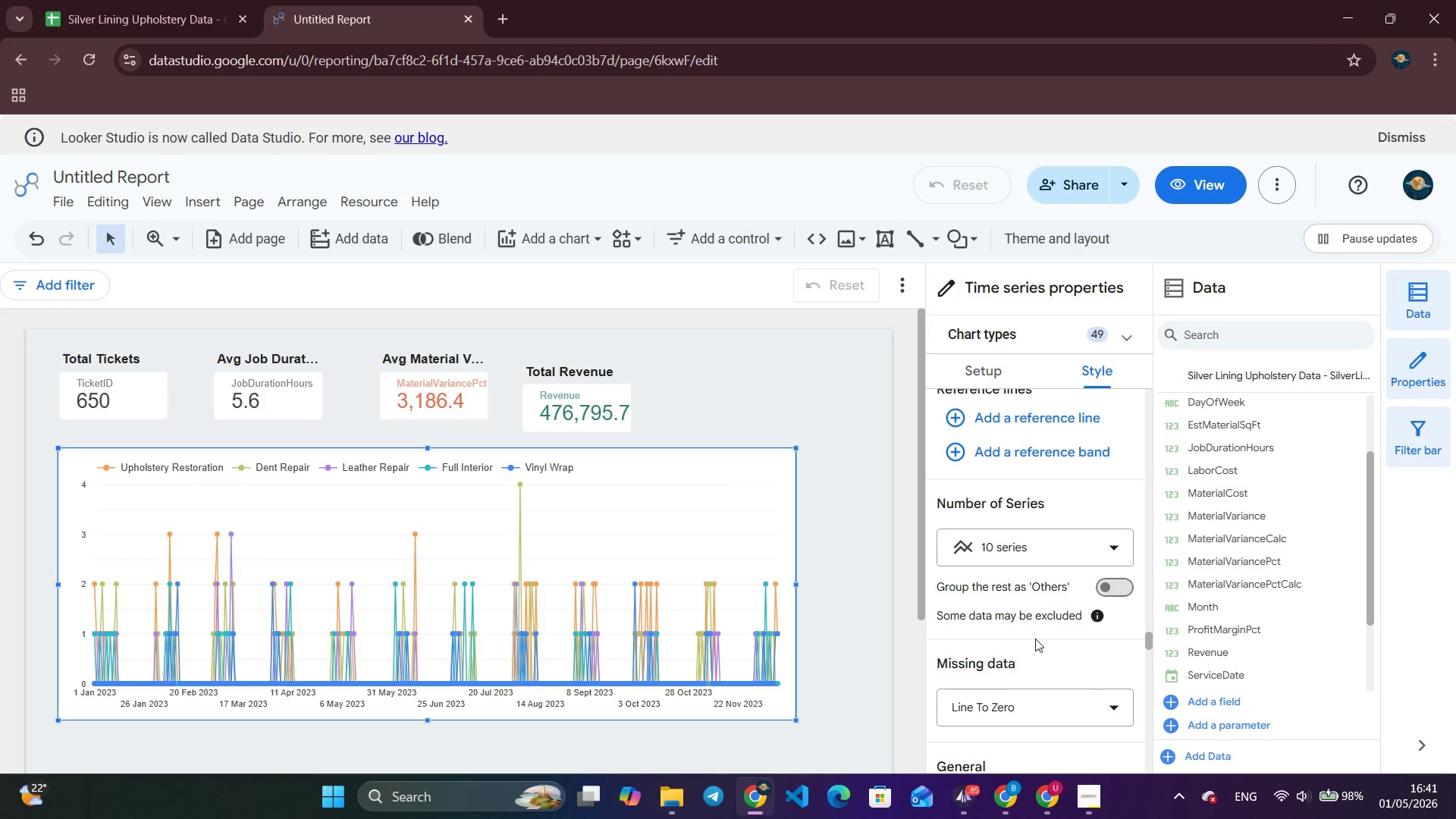 
left_click([1088, 550])
 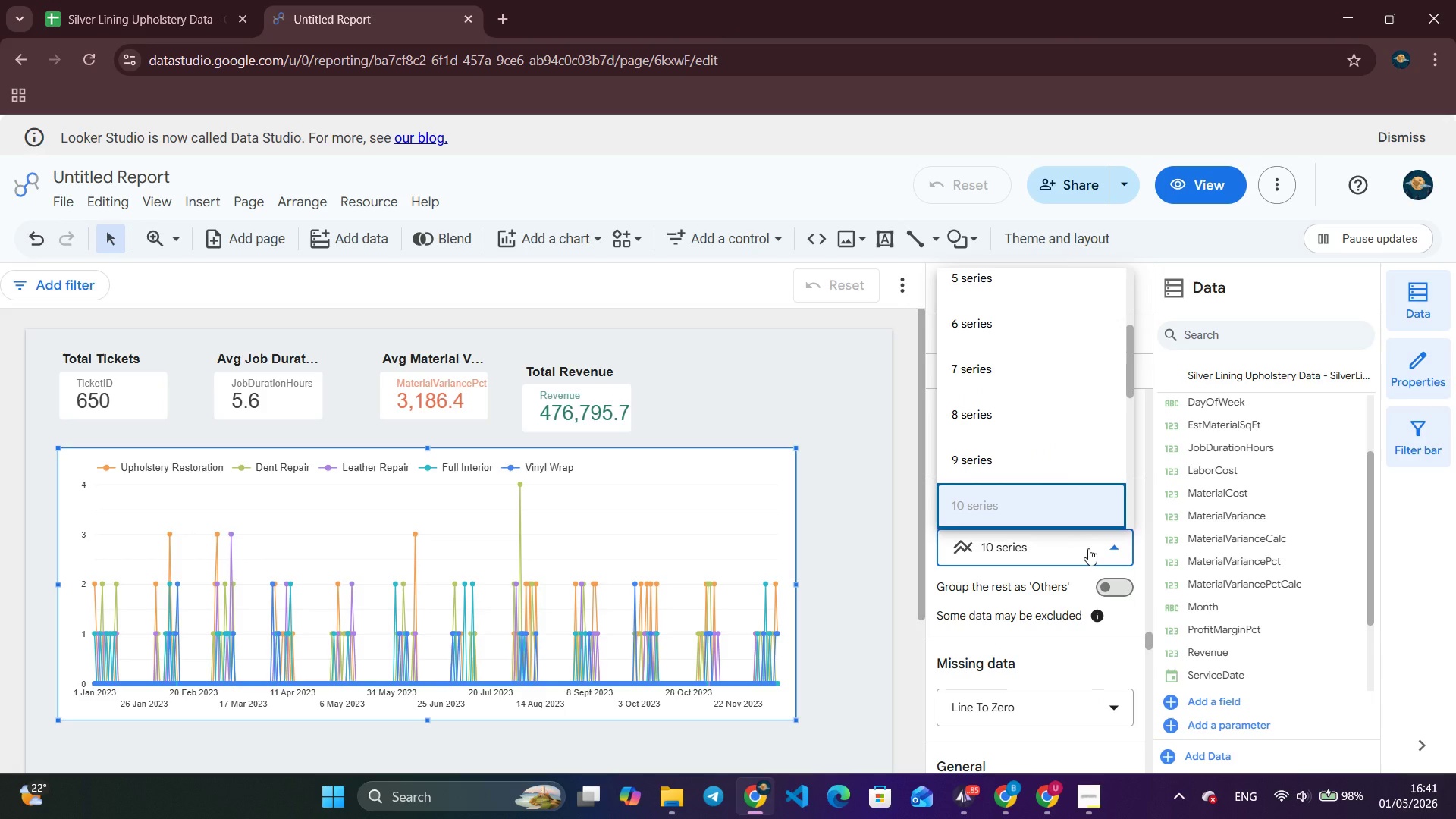 
left_click([1088, 548])
 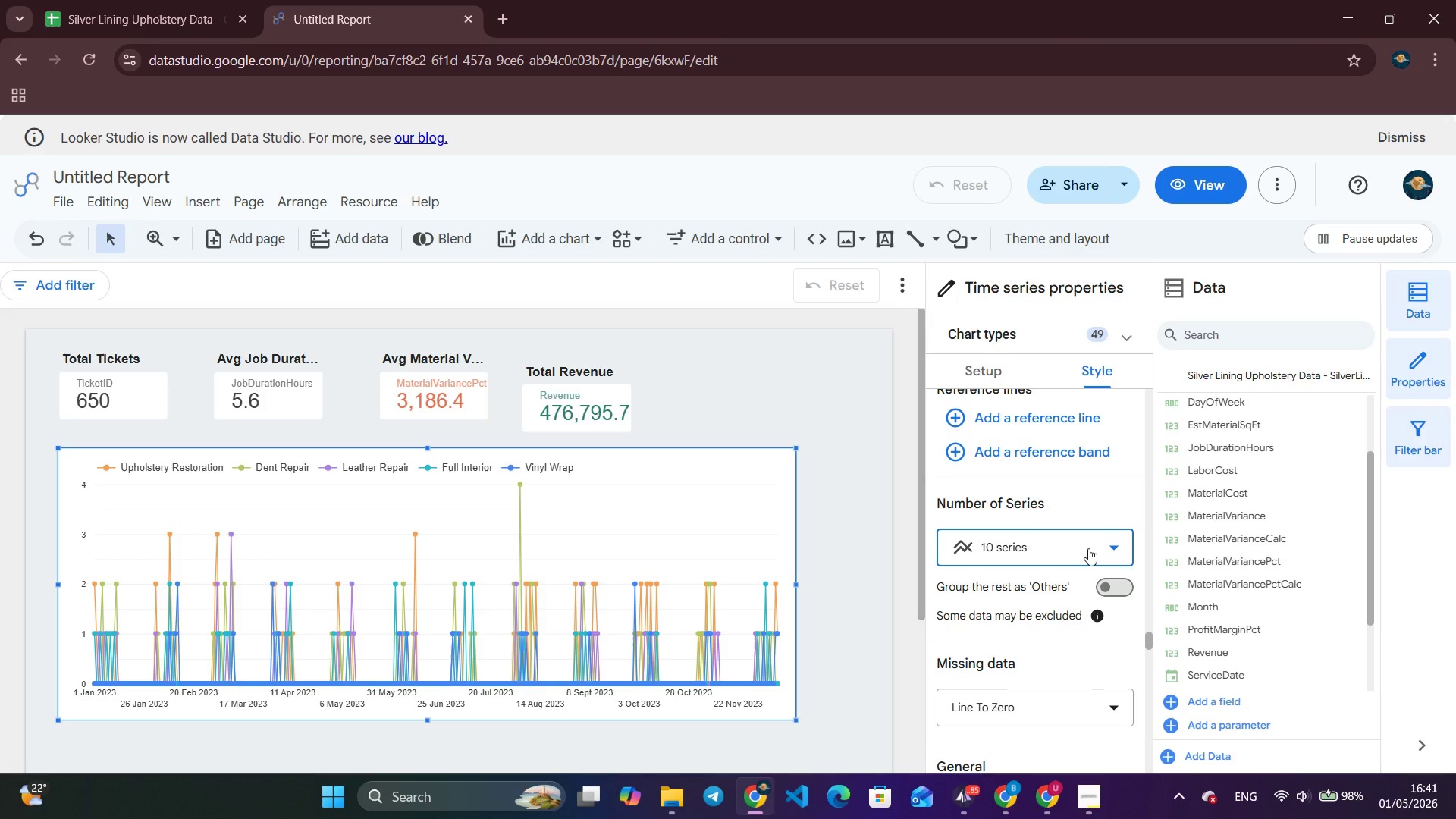 
left_click([1088, 548])
 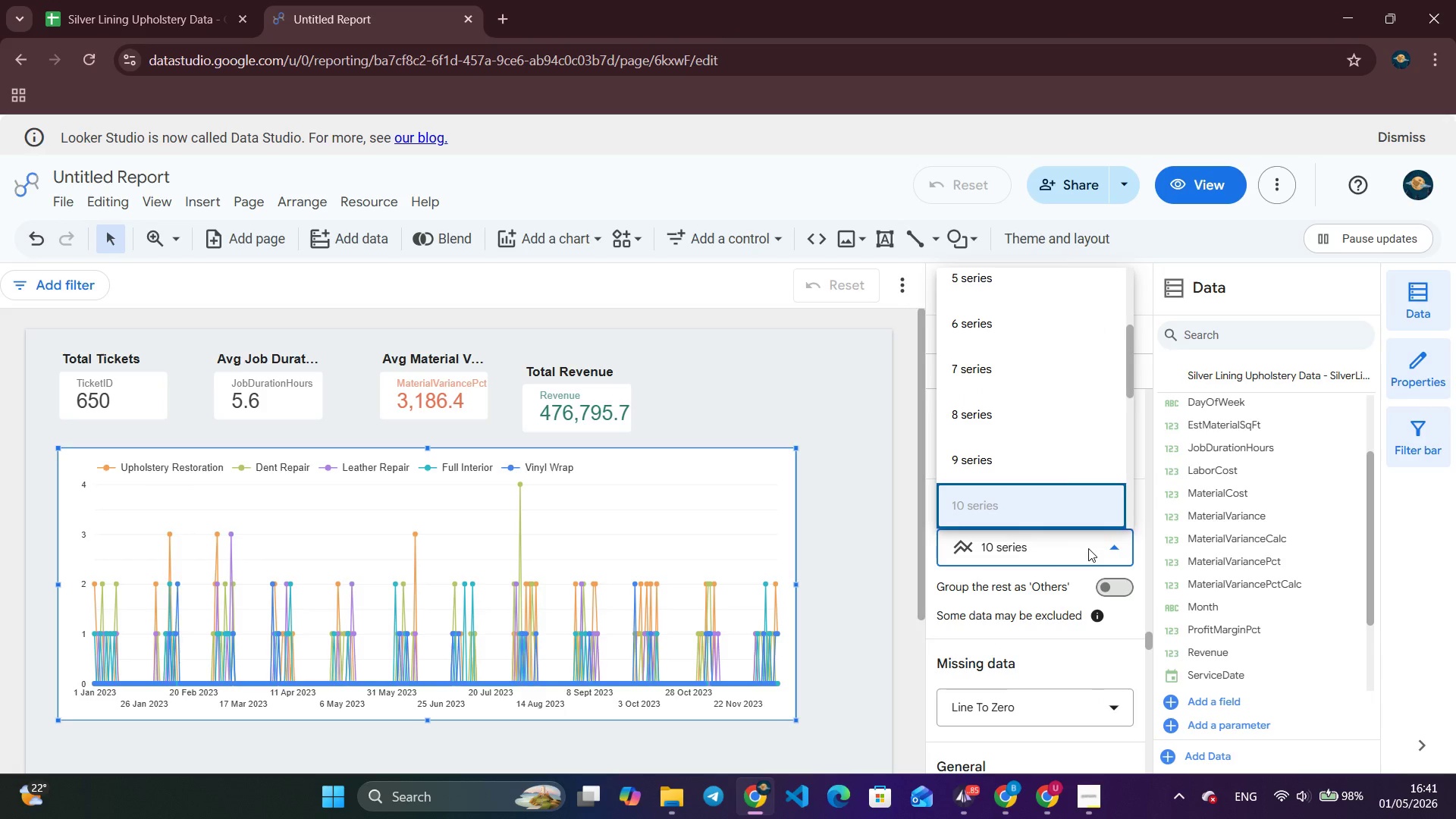 
scroll: coordinate [1022, 488], scroll_direction: up, amount: 1.0
 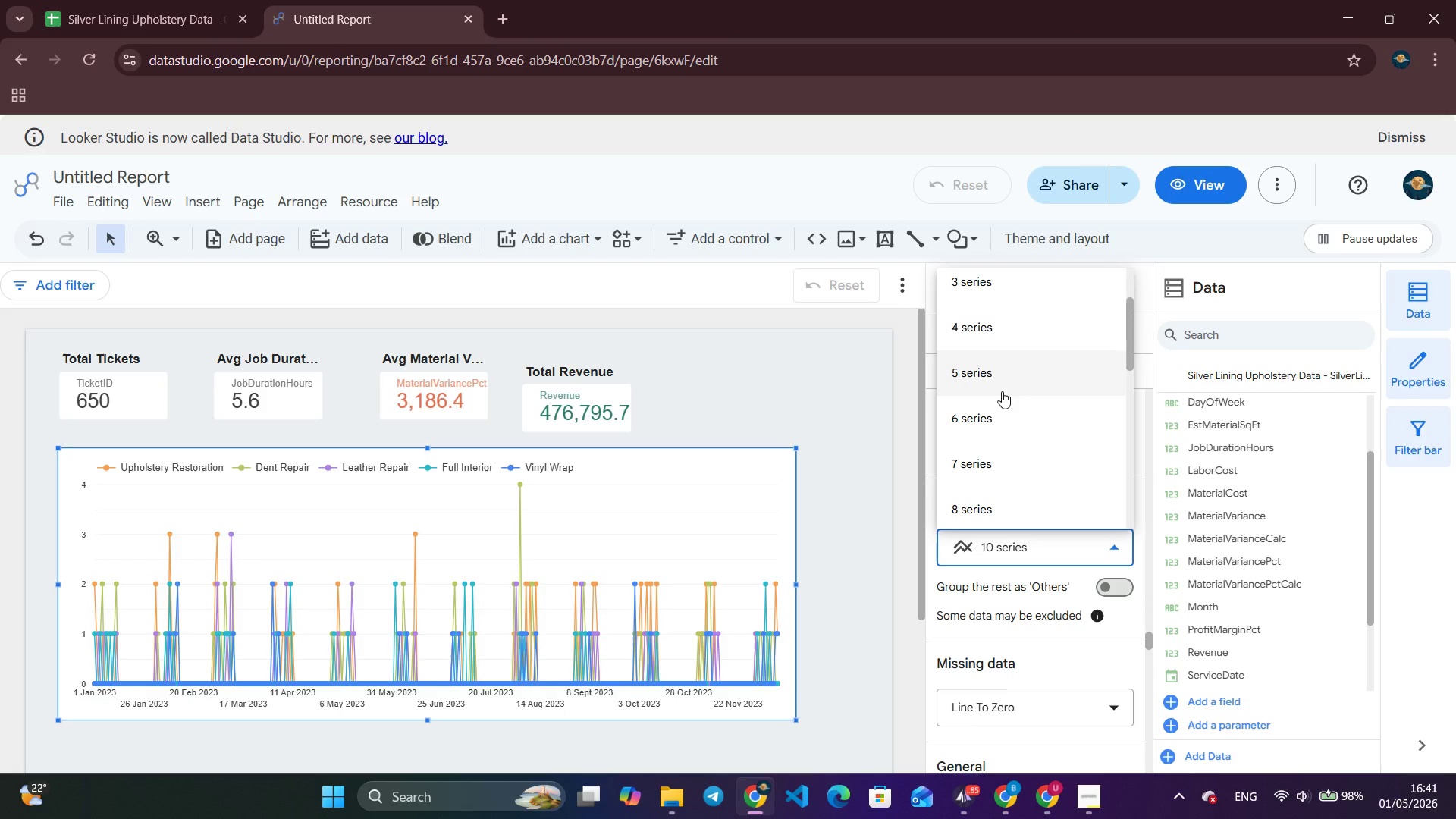 
left_click([1005, 381])
 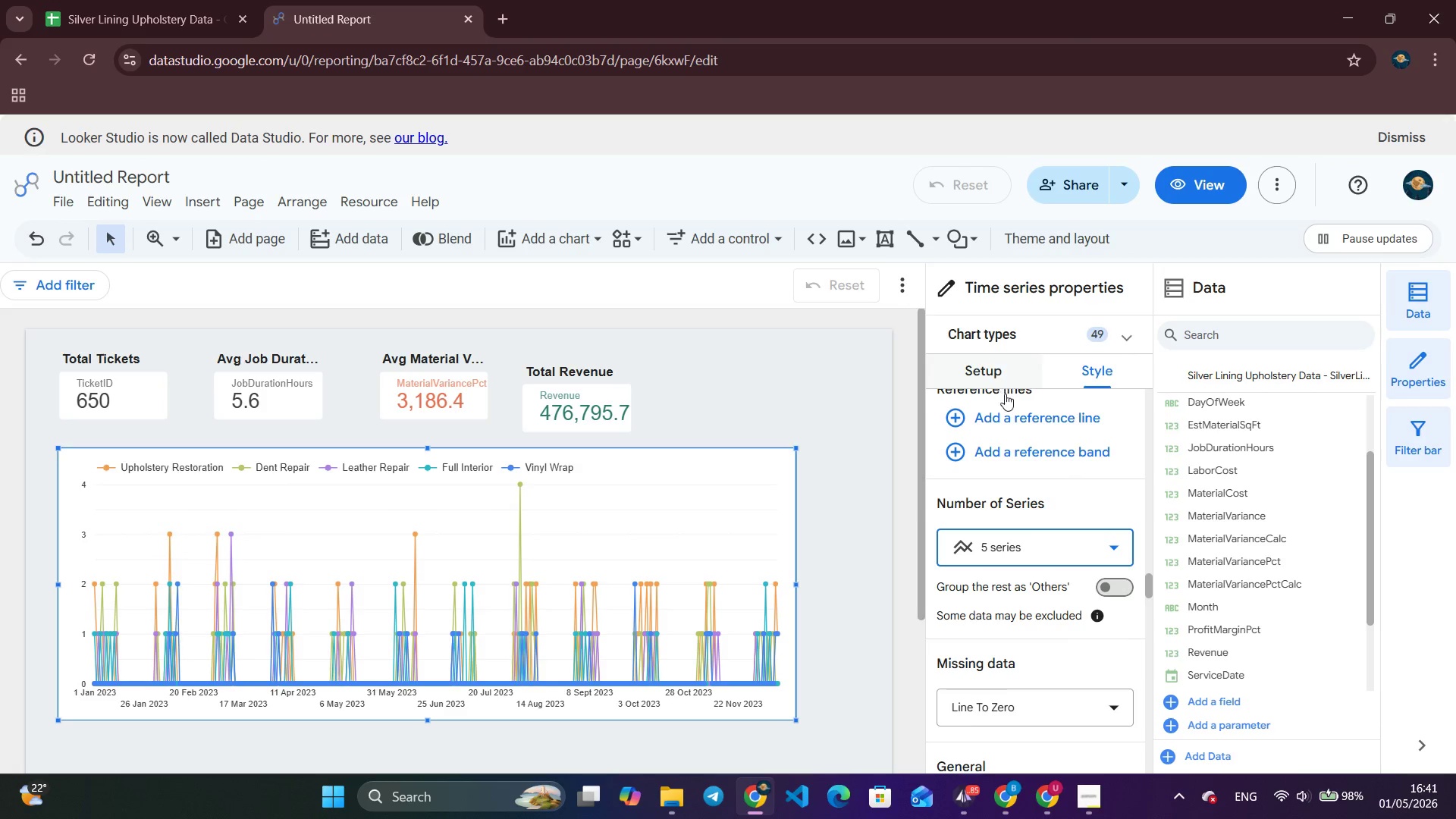 
wait(5.73)
 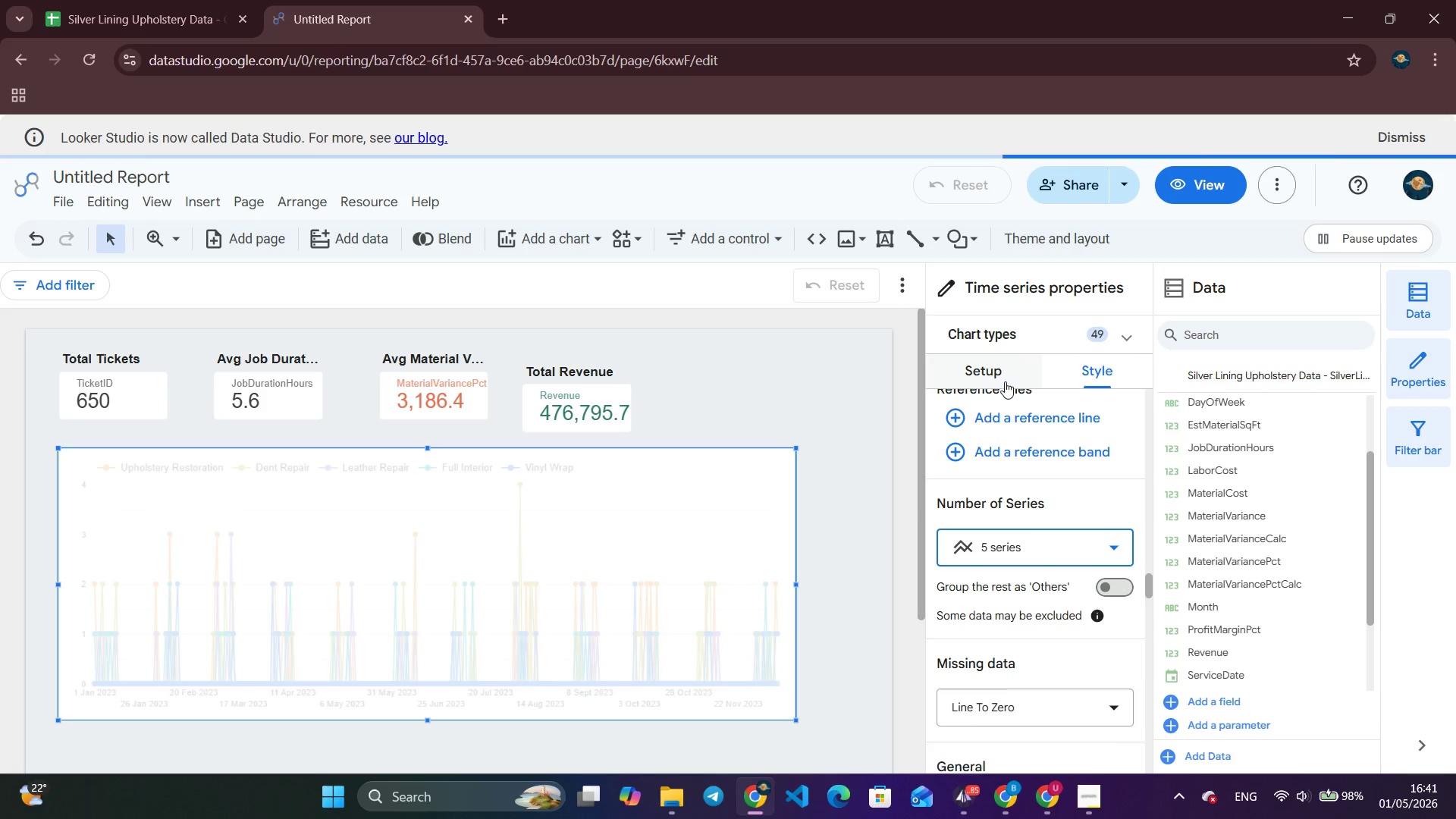 
left_click([1030, 544])
 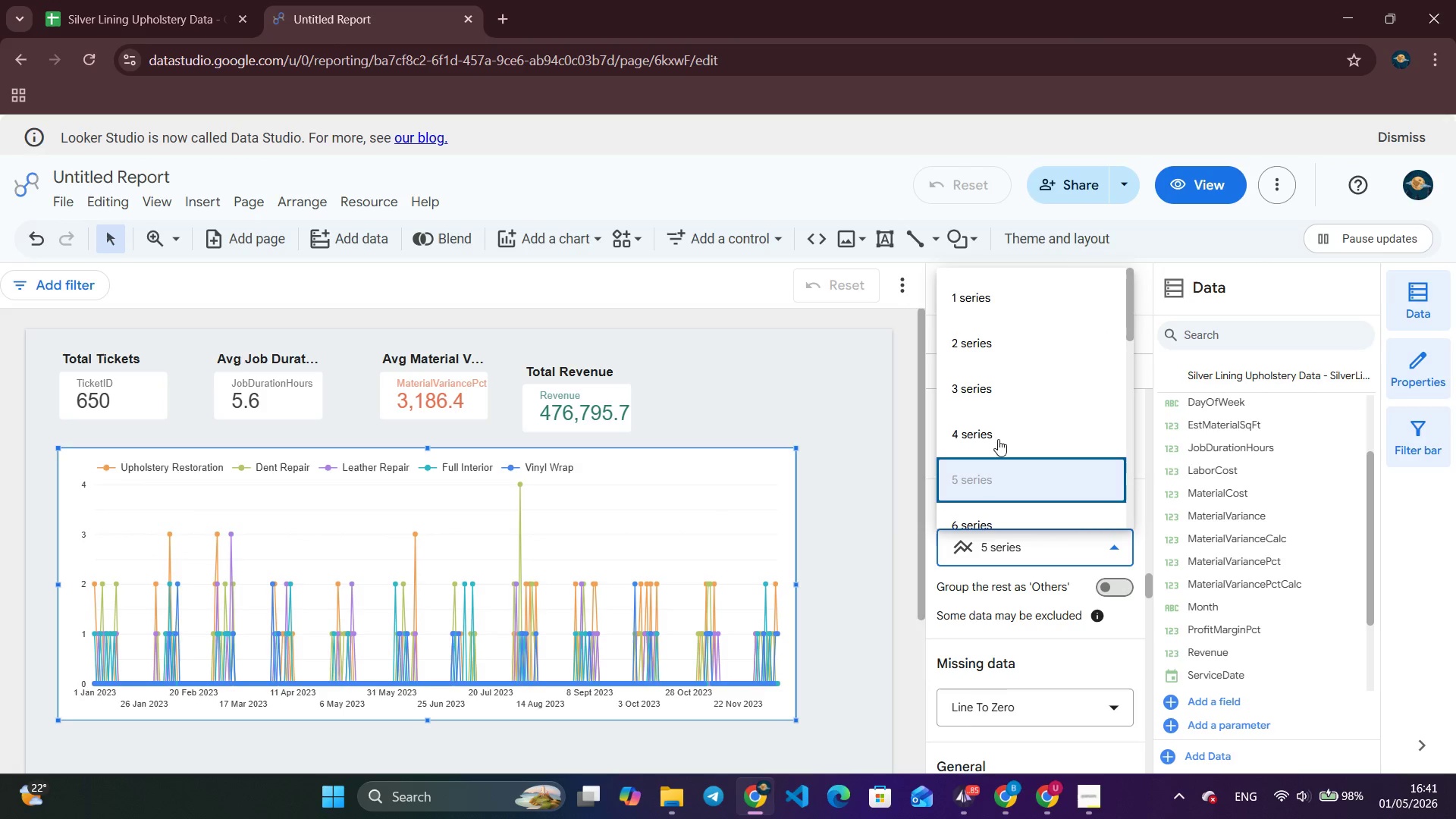 
scroll: coordinate [995, 432], scroll_direction: up, amount: 4.0
 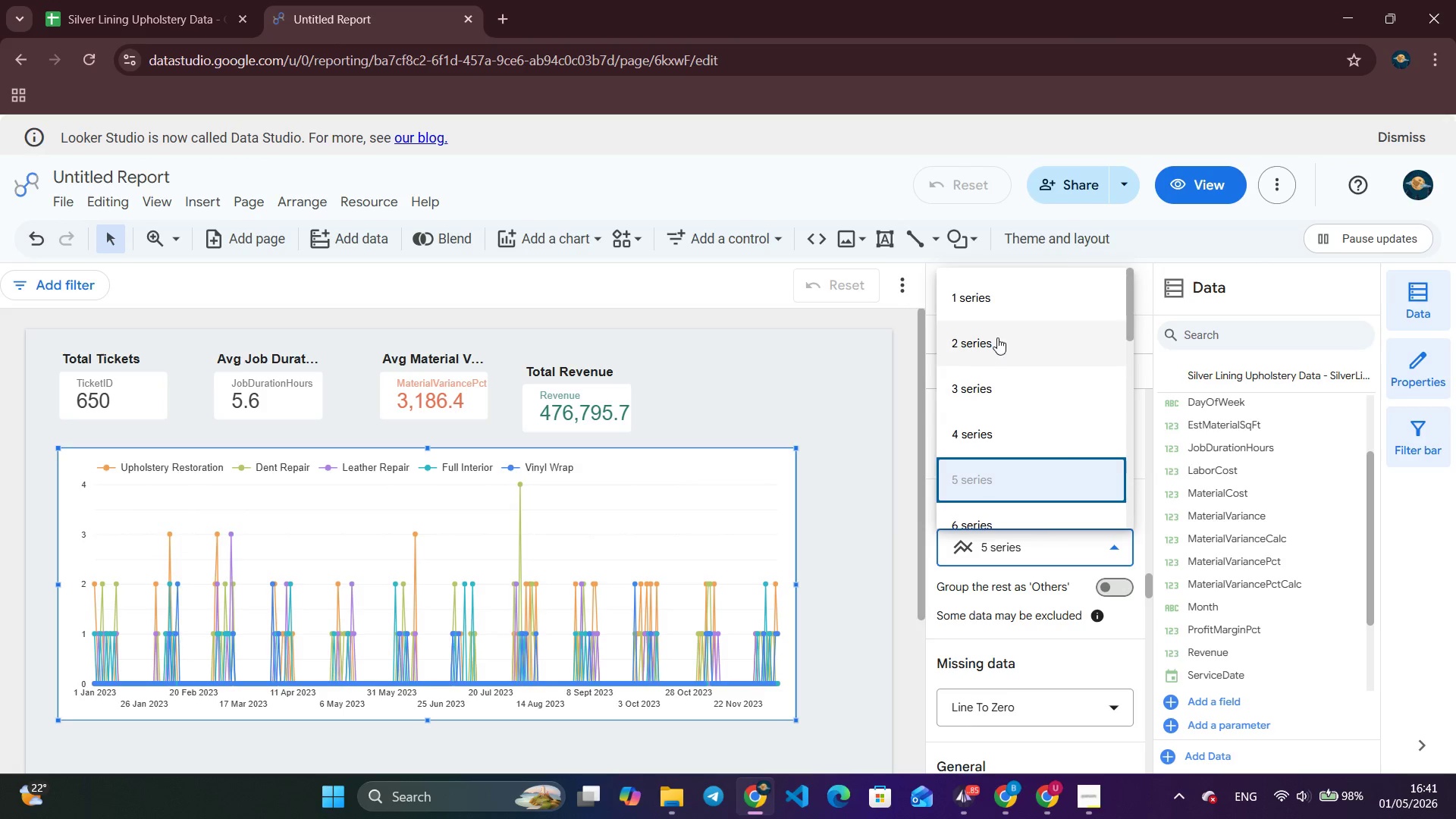 
left_click([998, 334])
 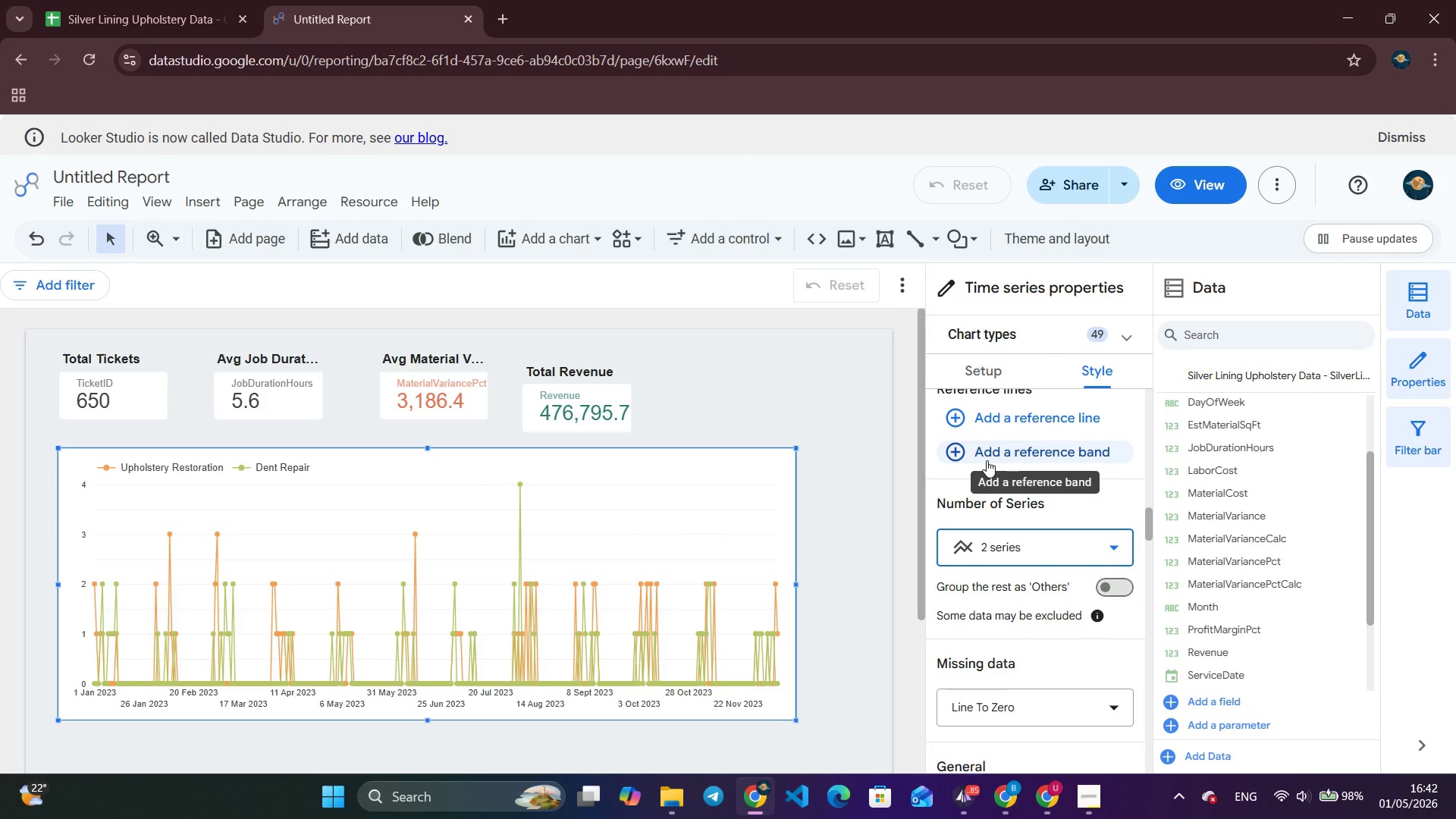 
wait(6.36)
 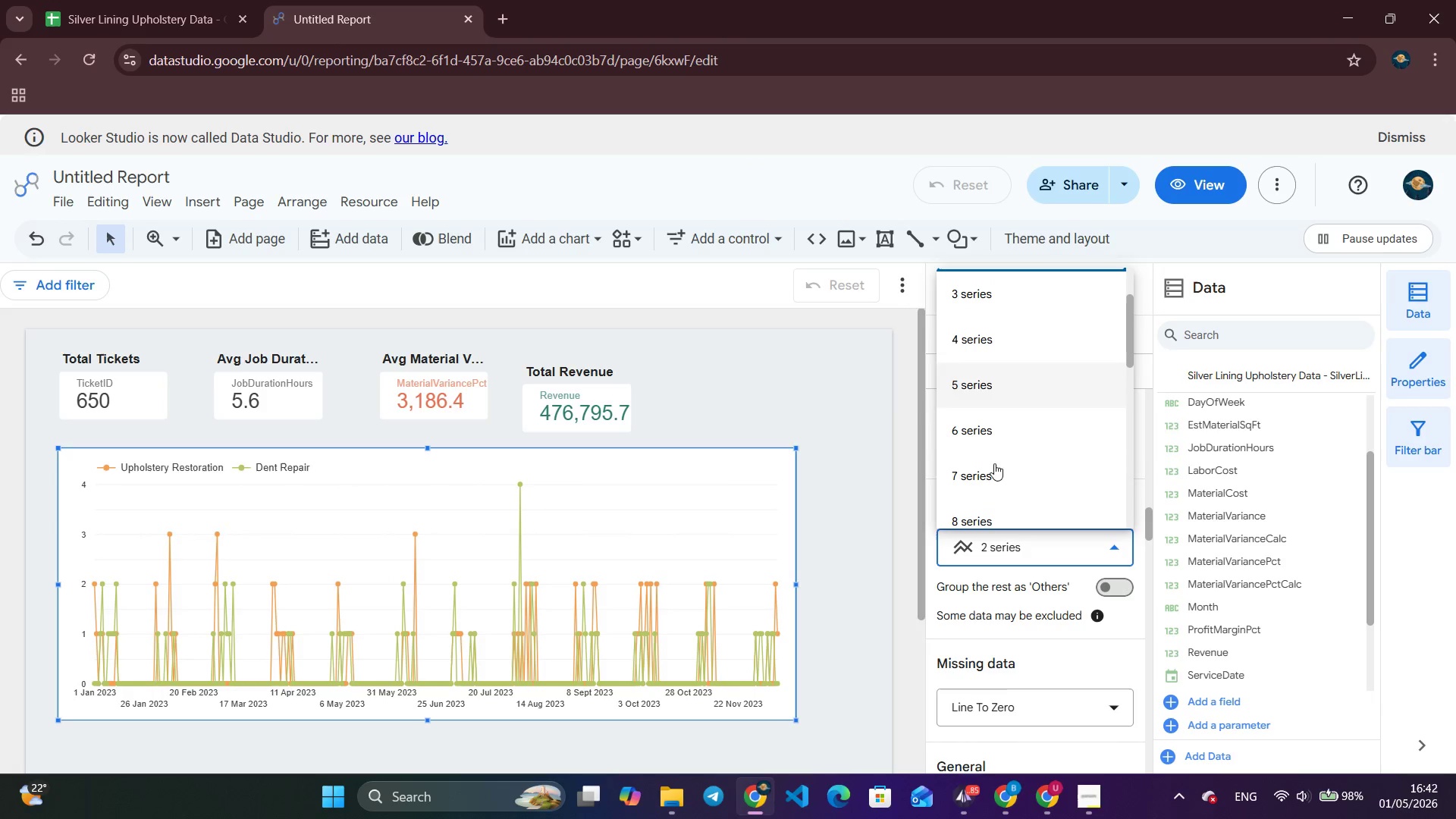 
left_click([999, 431])
 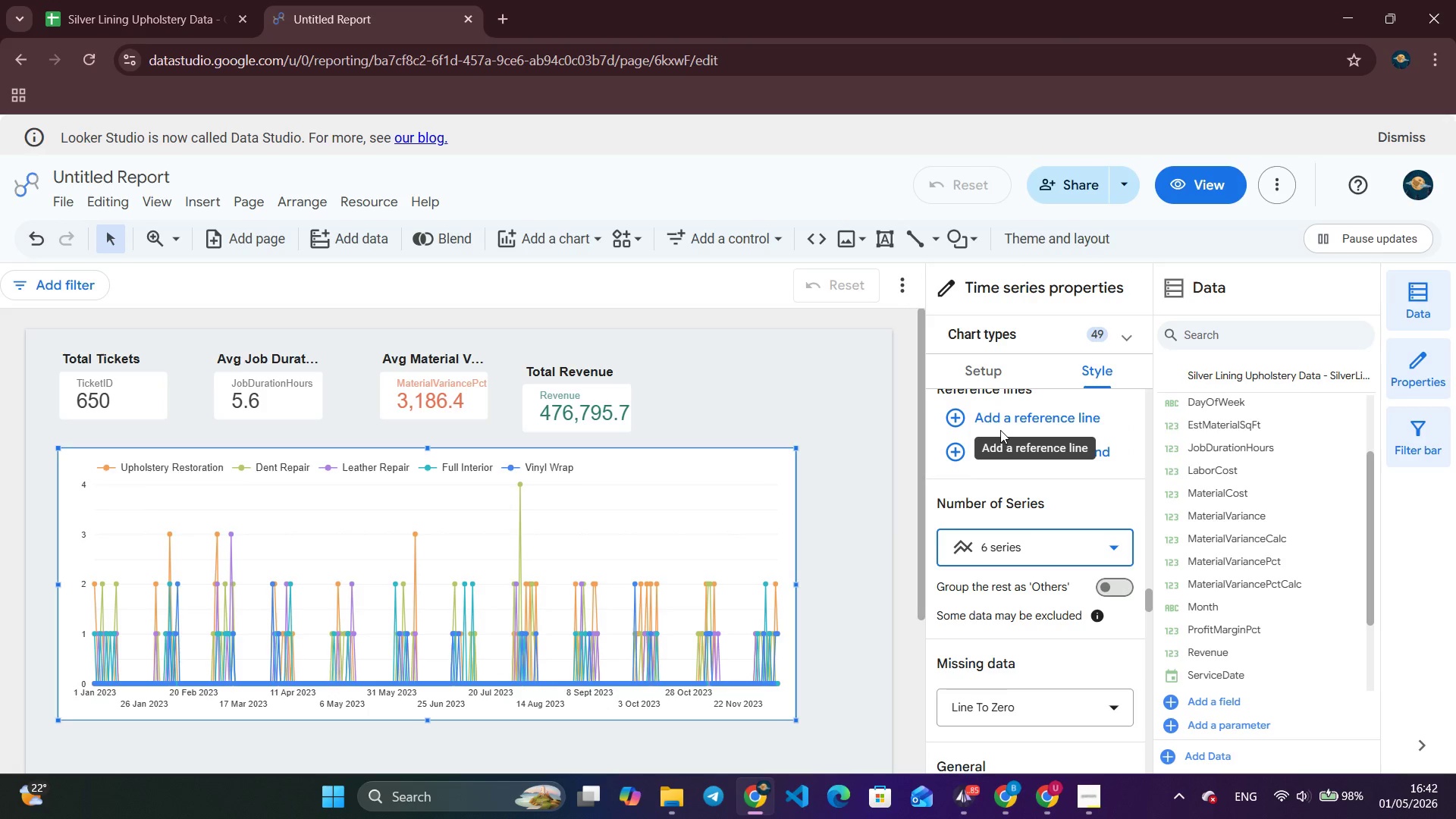 
scroll: coordinate [994, 467], scroll_direction: down, amount: 1.0
 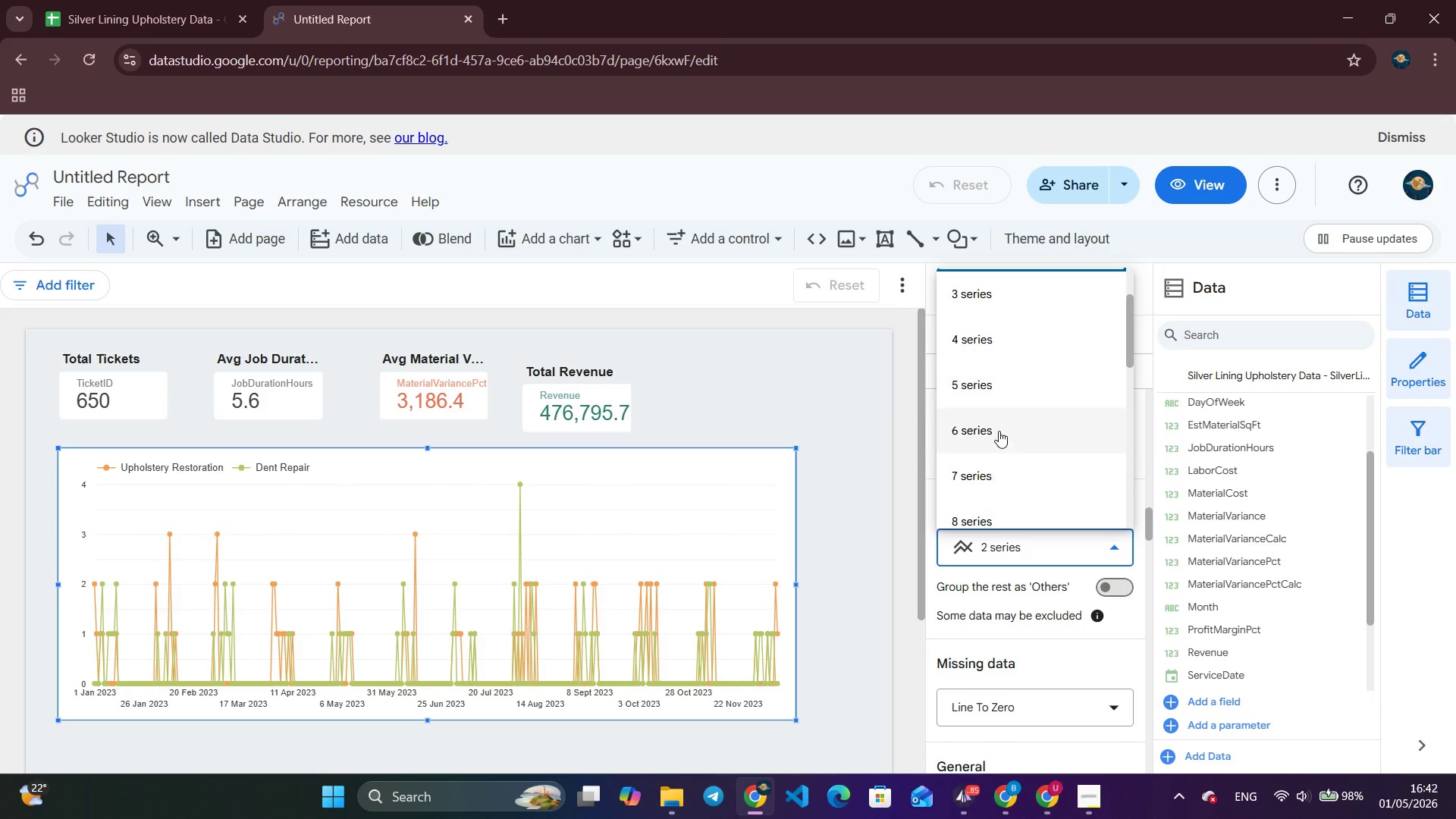 
left_click([1030, 548])
 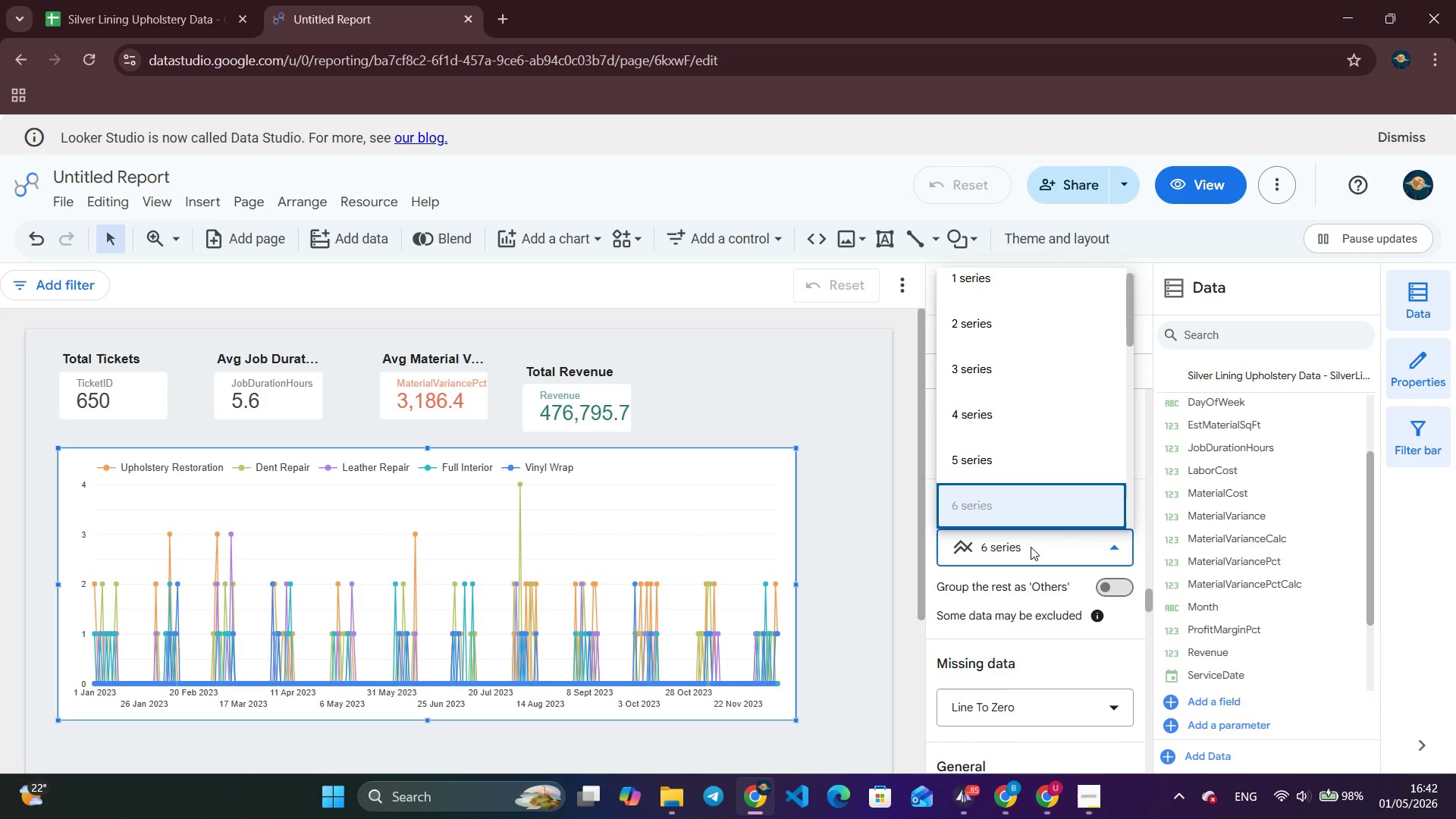 
scroll: coordinate [1028, 444], scroll_direction: down, amount: 8.0
 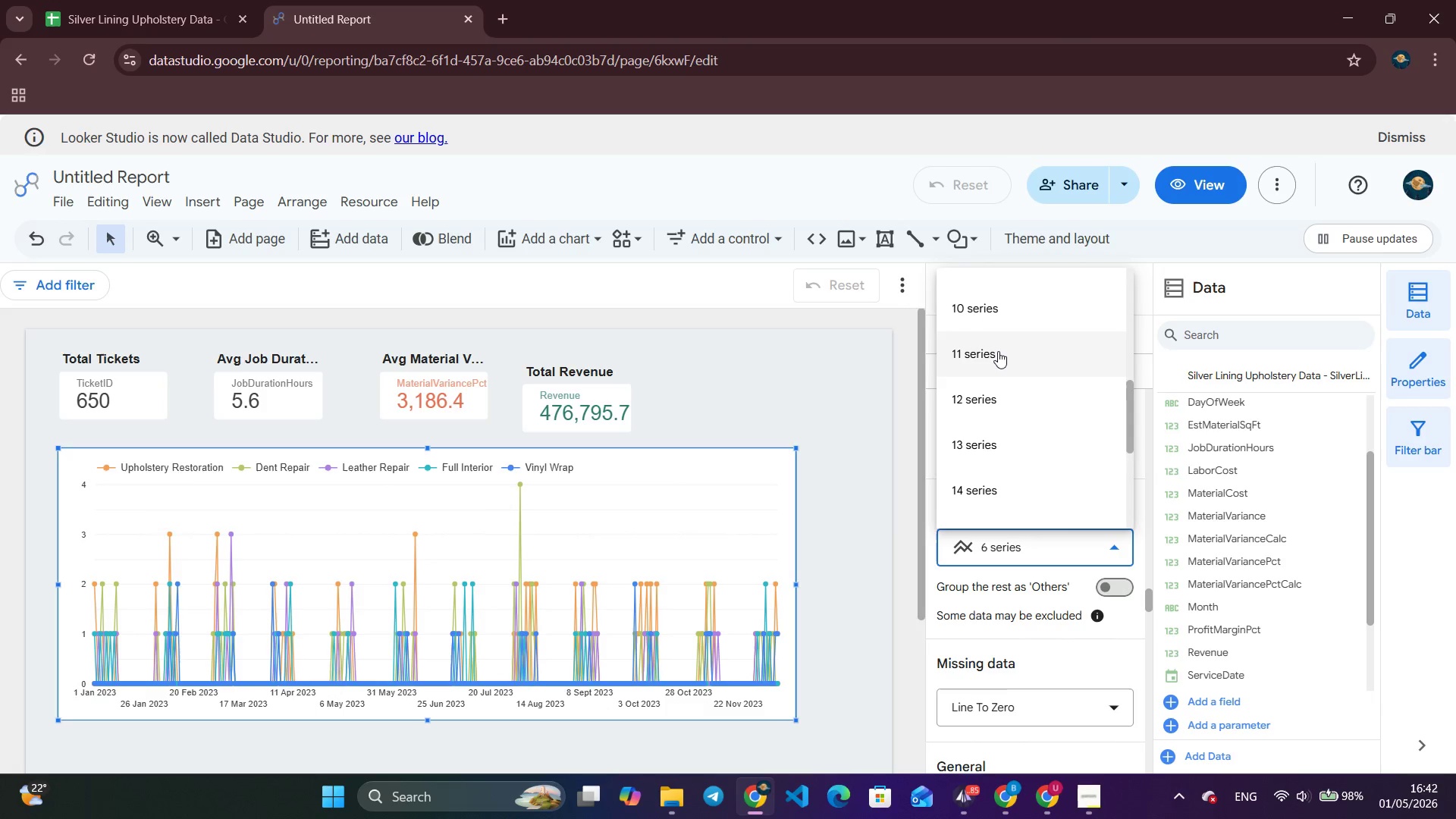 
left_click([1002, 317])
 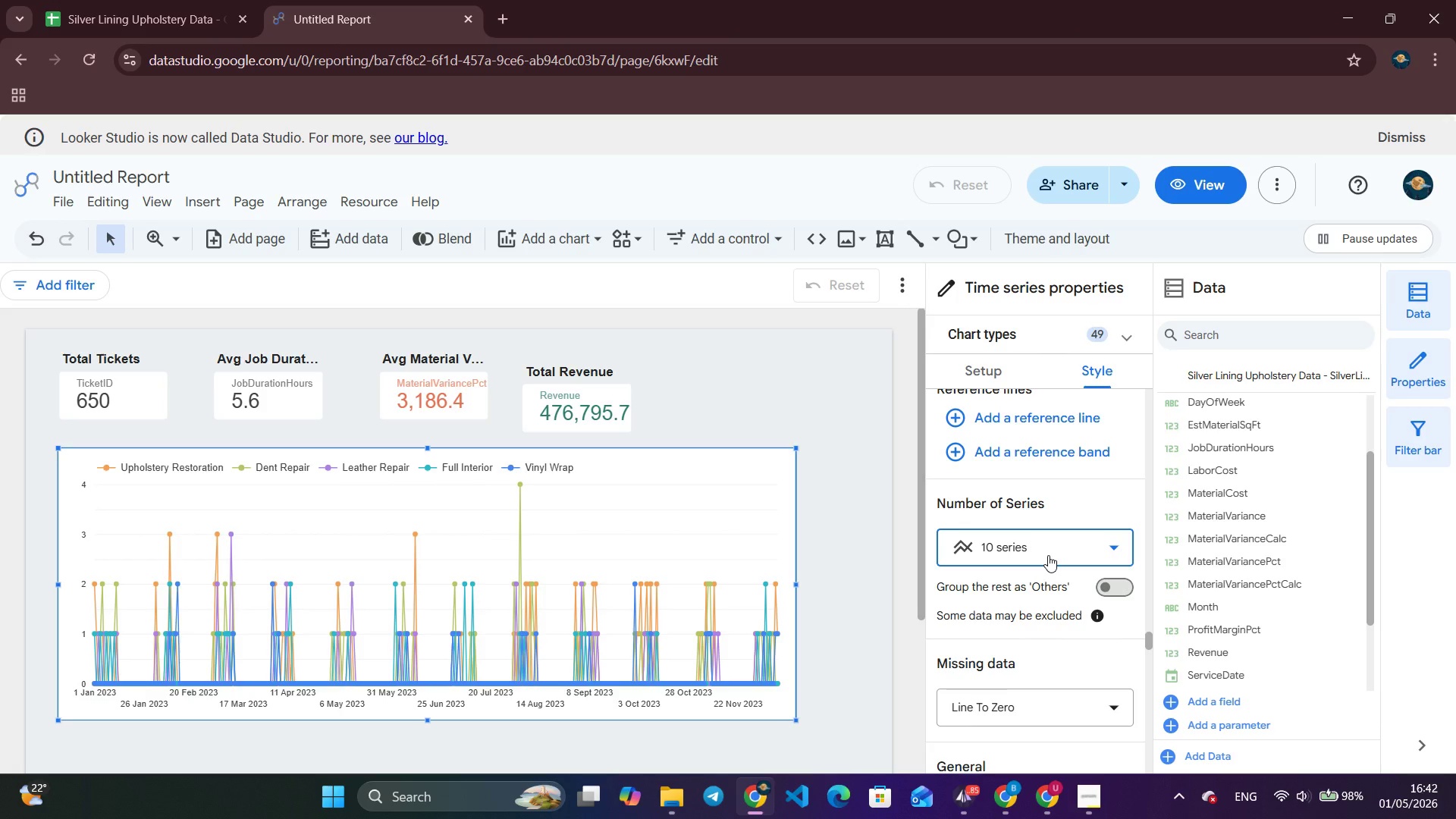 
left_click([1048, 555])
 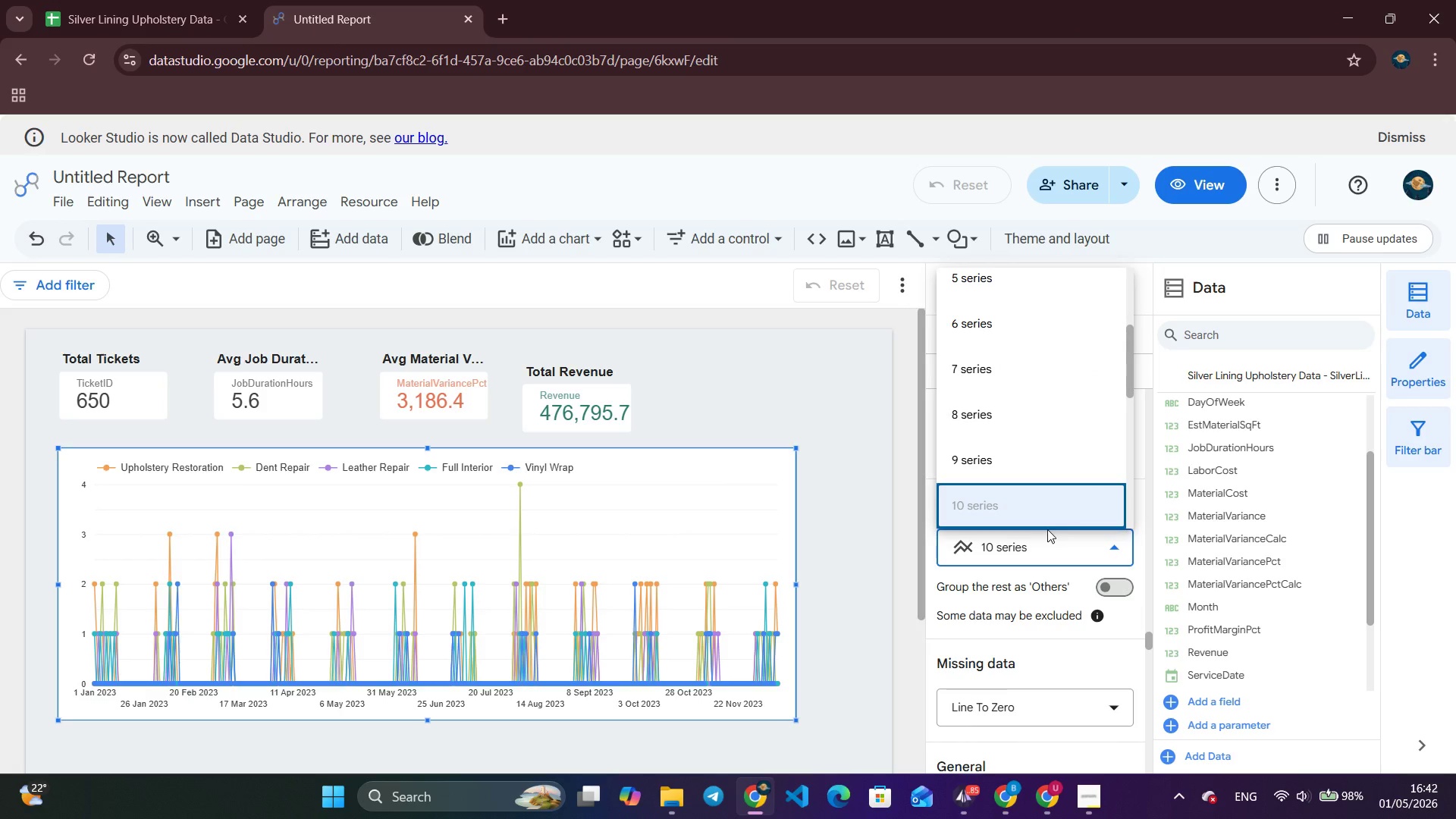 
scroll: coordinate [1006, 368], scroll_direction: up, amount: 2.0
 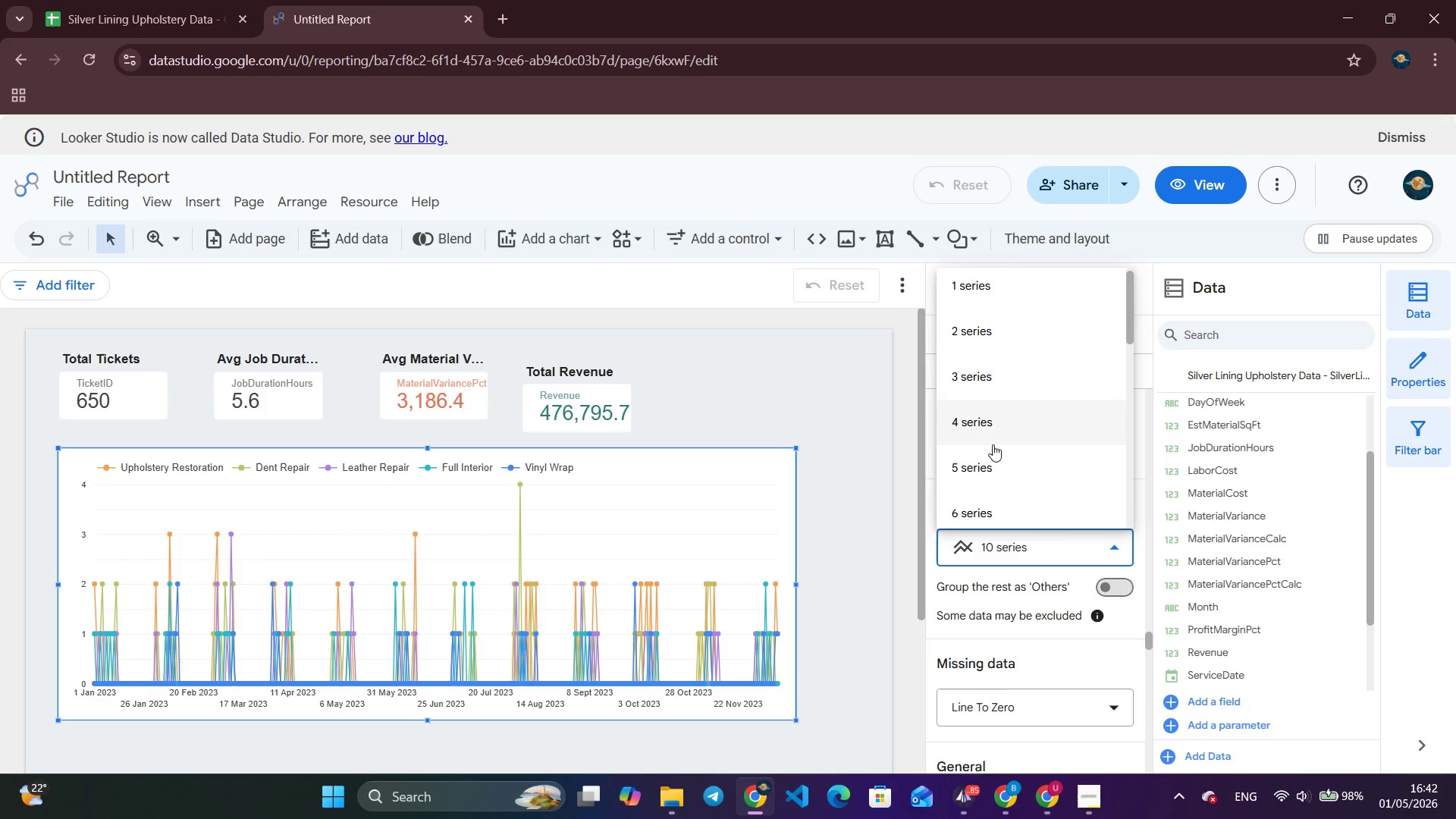 
left_click([994, 452])
 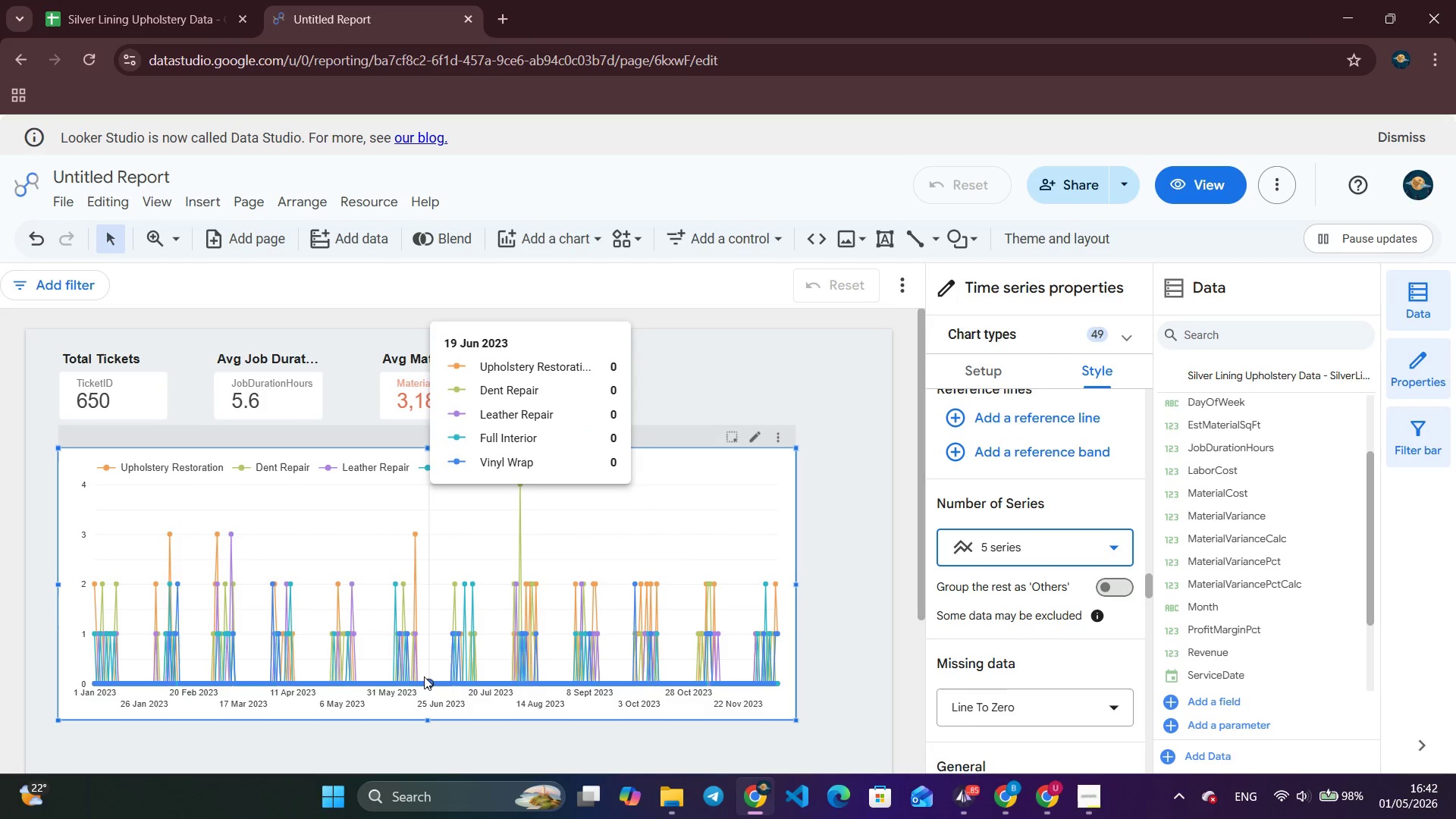 
wait(12.86)
 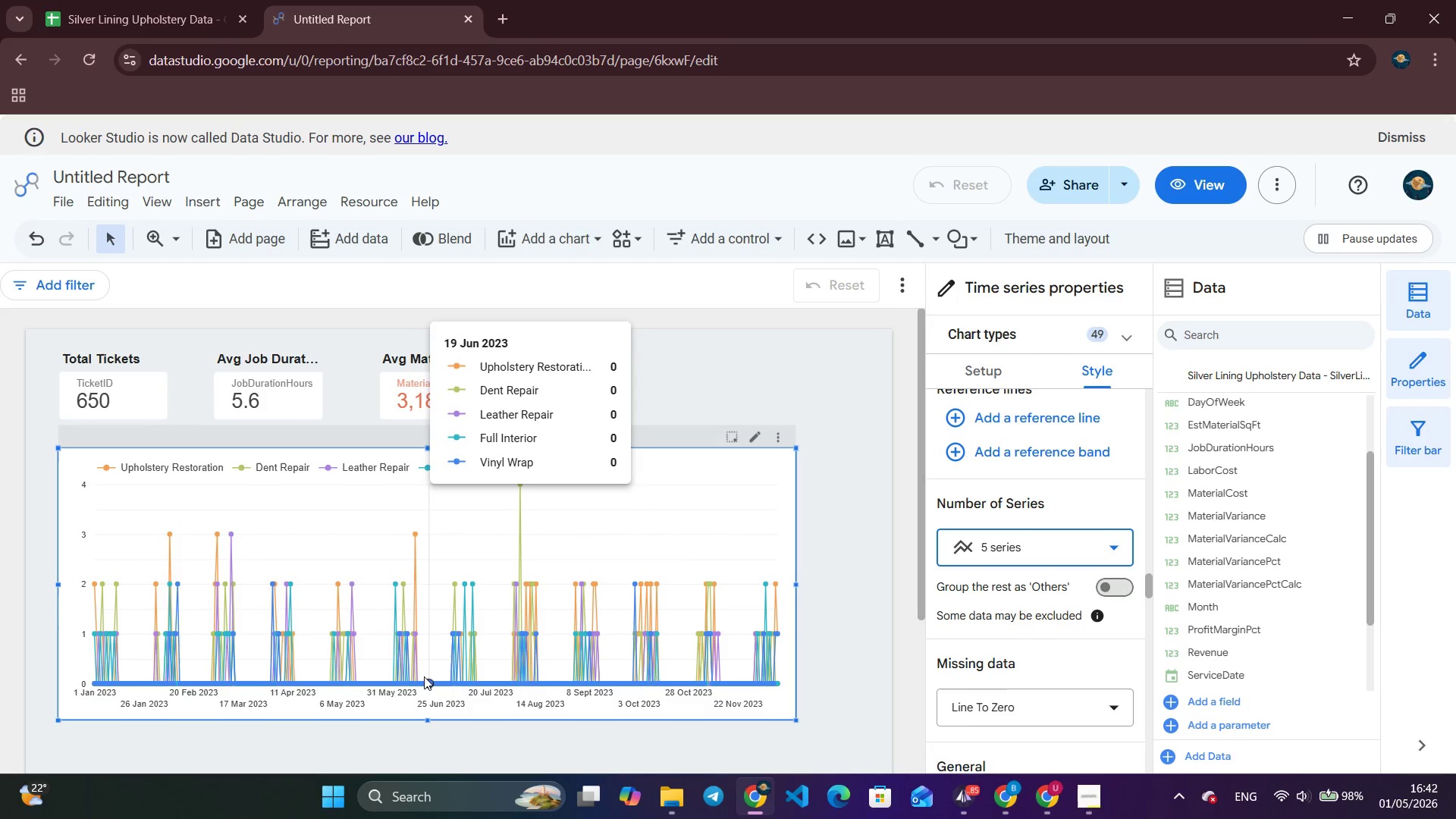 
left_click([821, 645])
 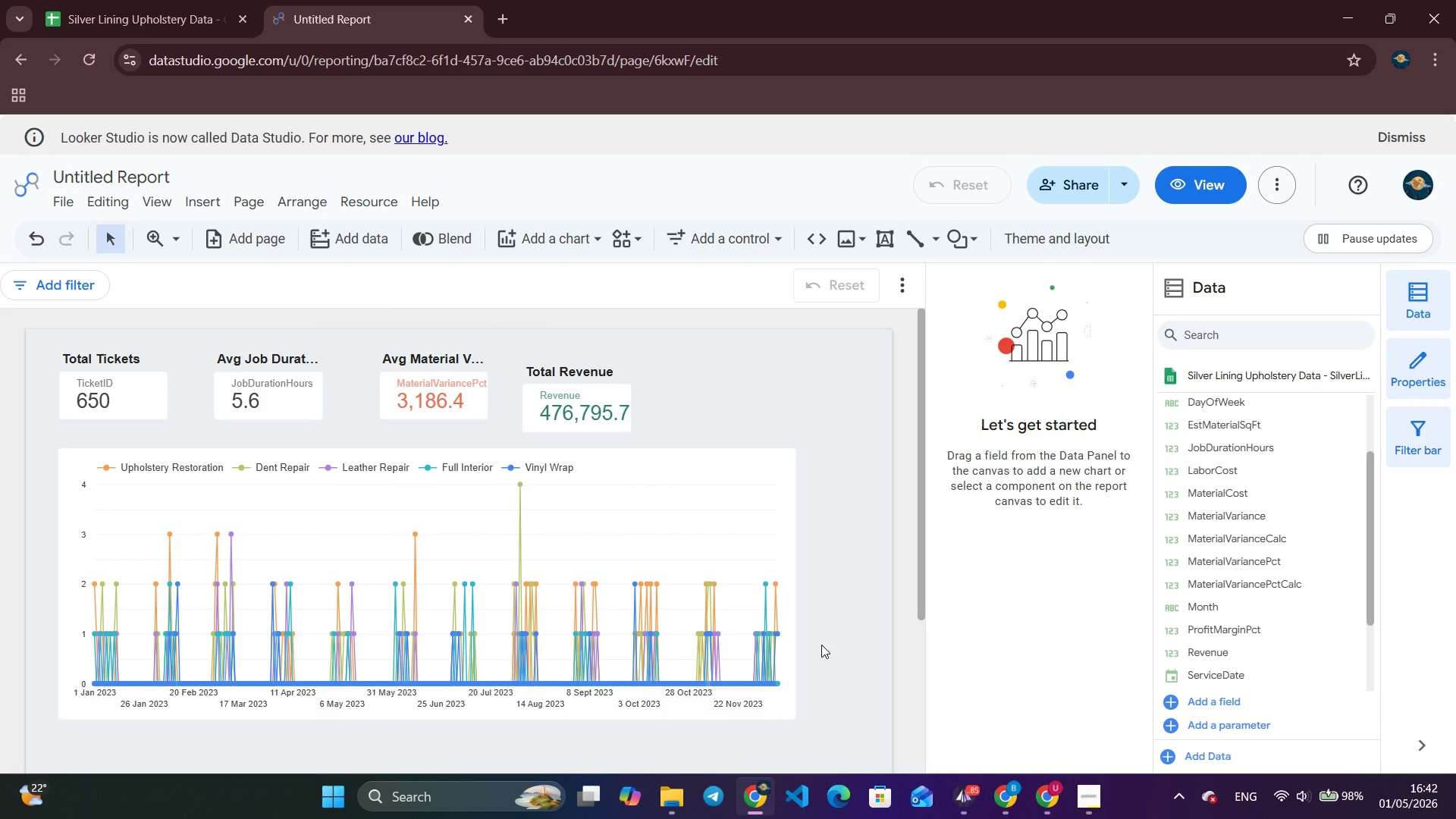 
wait(8.75)
 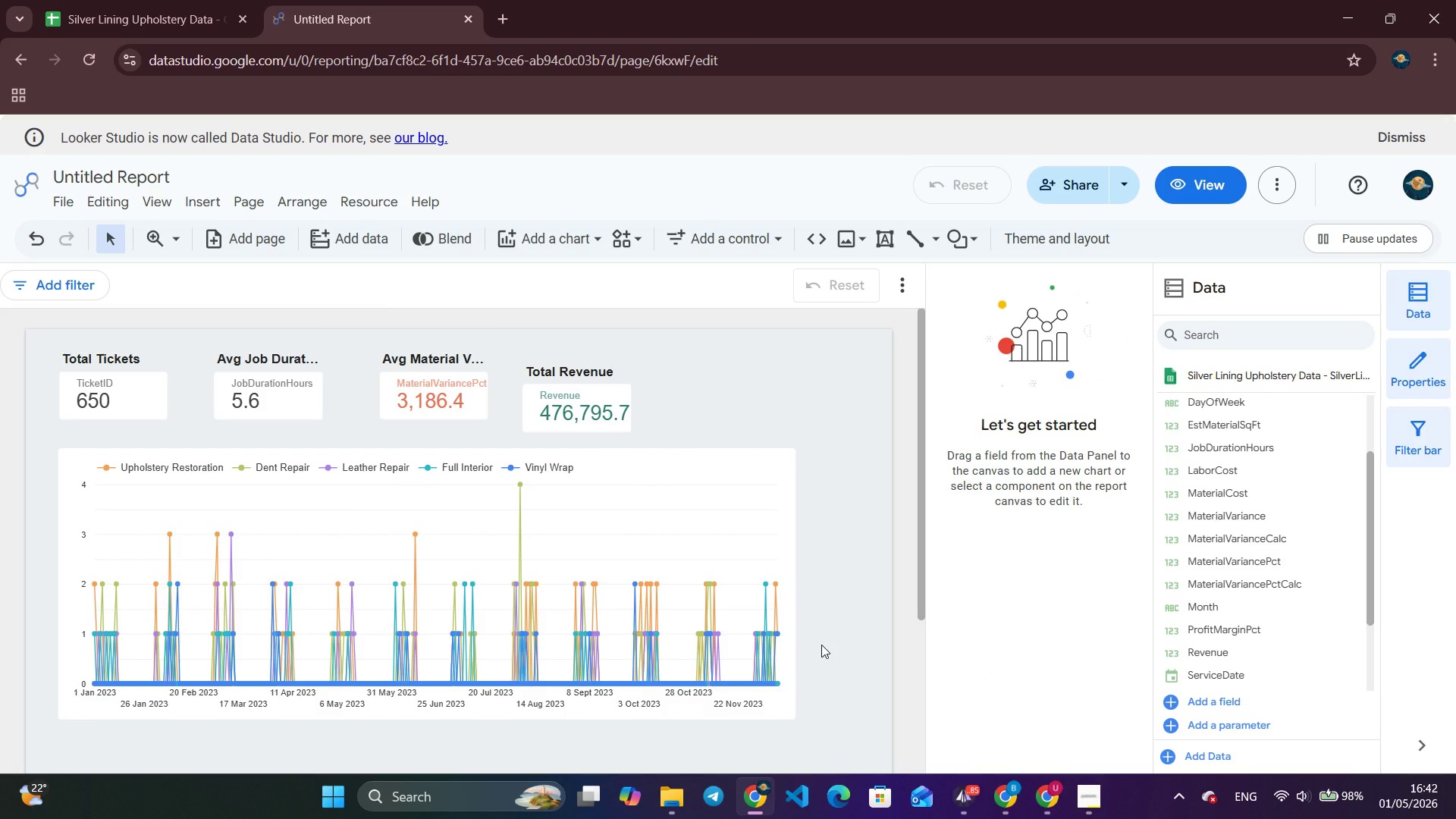 
left_click([530, 438])
 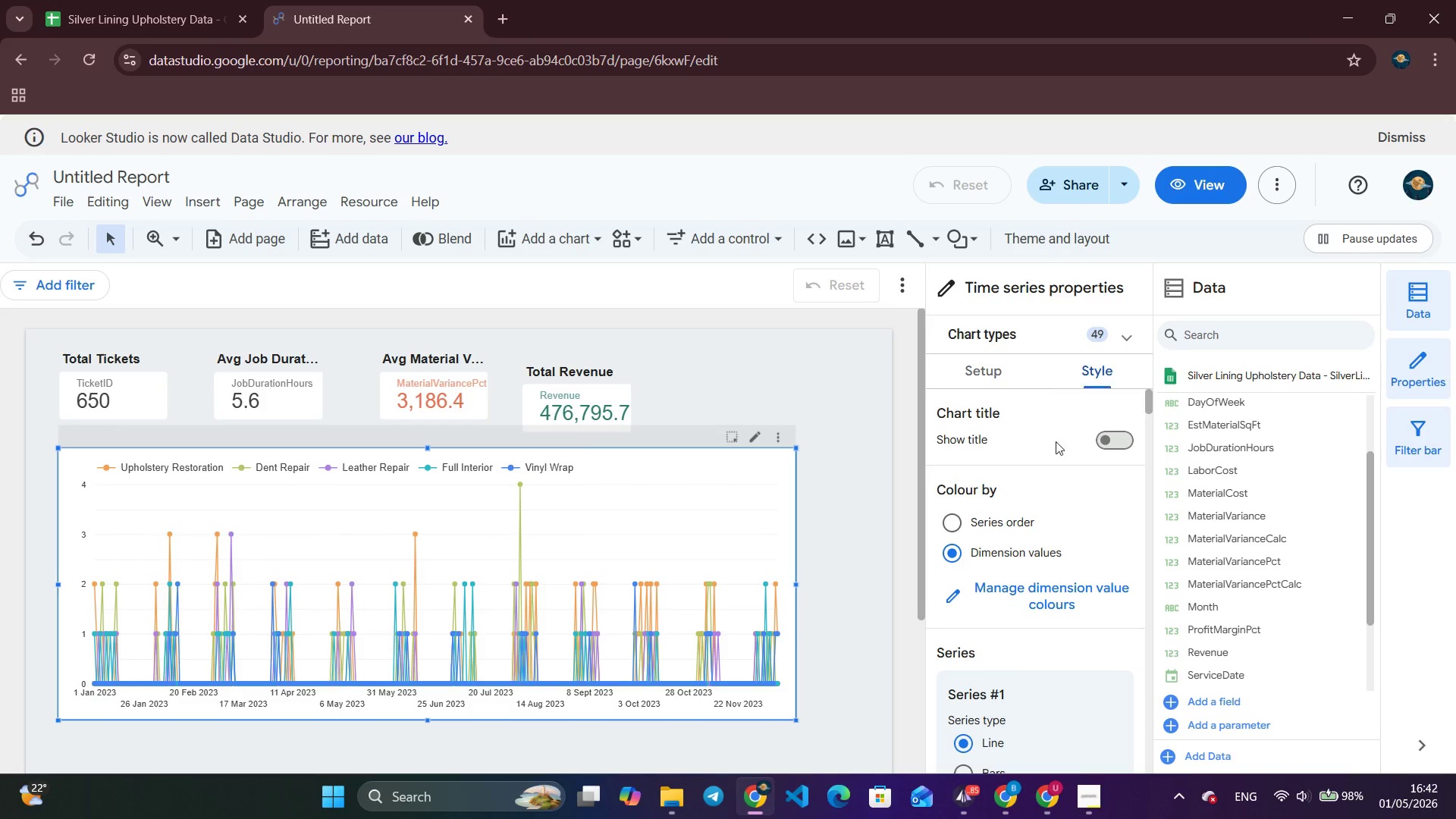 
left_click([1112, 438])
 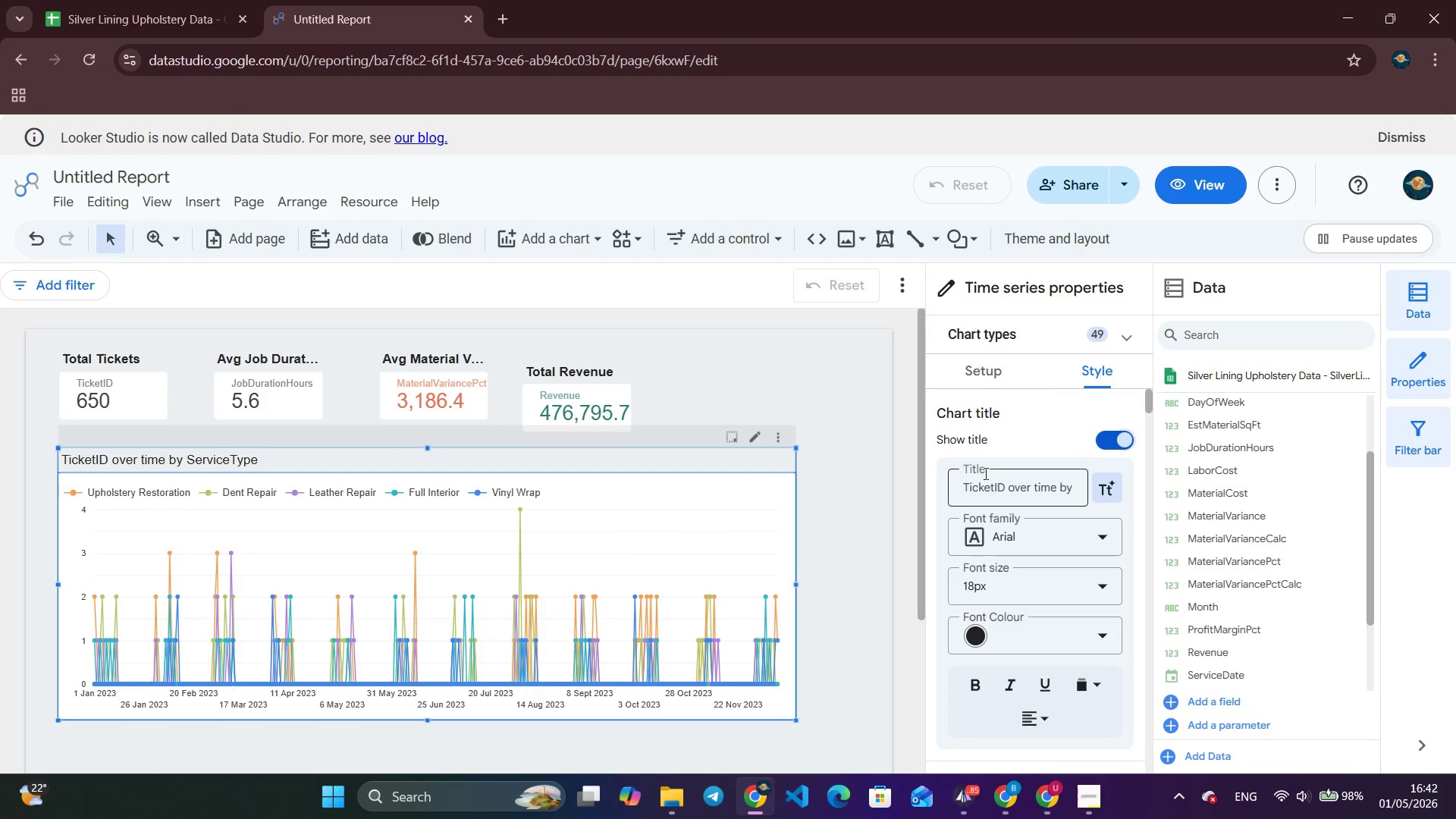 
double_click([1025, 485])
 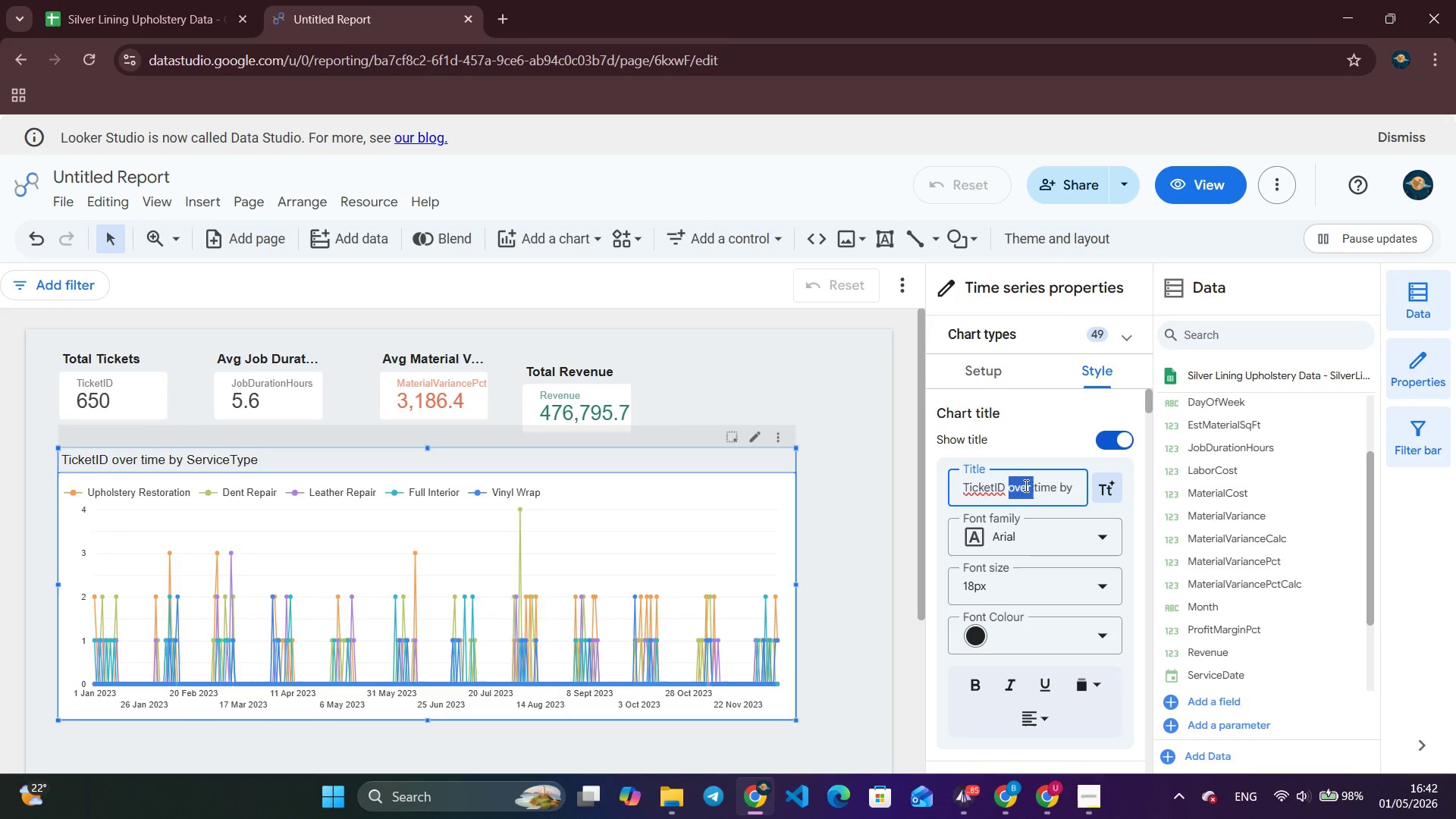 
triple_click([1025, 485])
 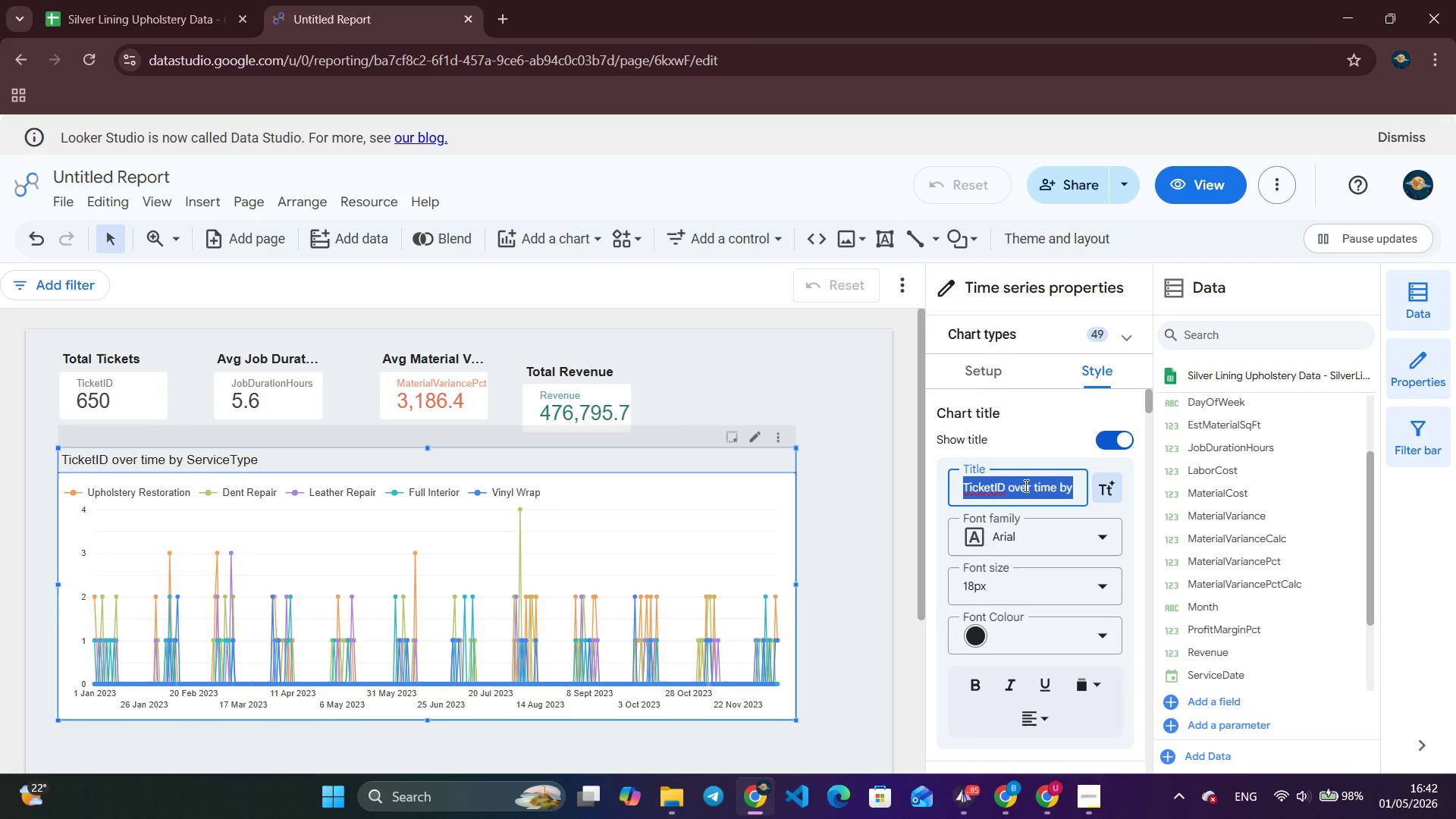 
type(Daily BAy THroughpuyt)
key(Backspace)
key(Backspace)
type(t by Service Type)
 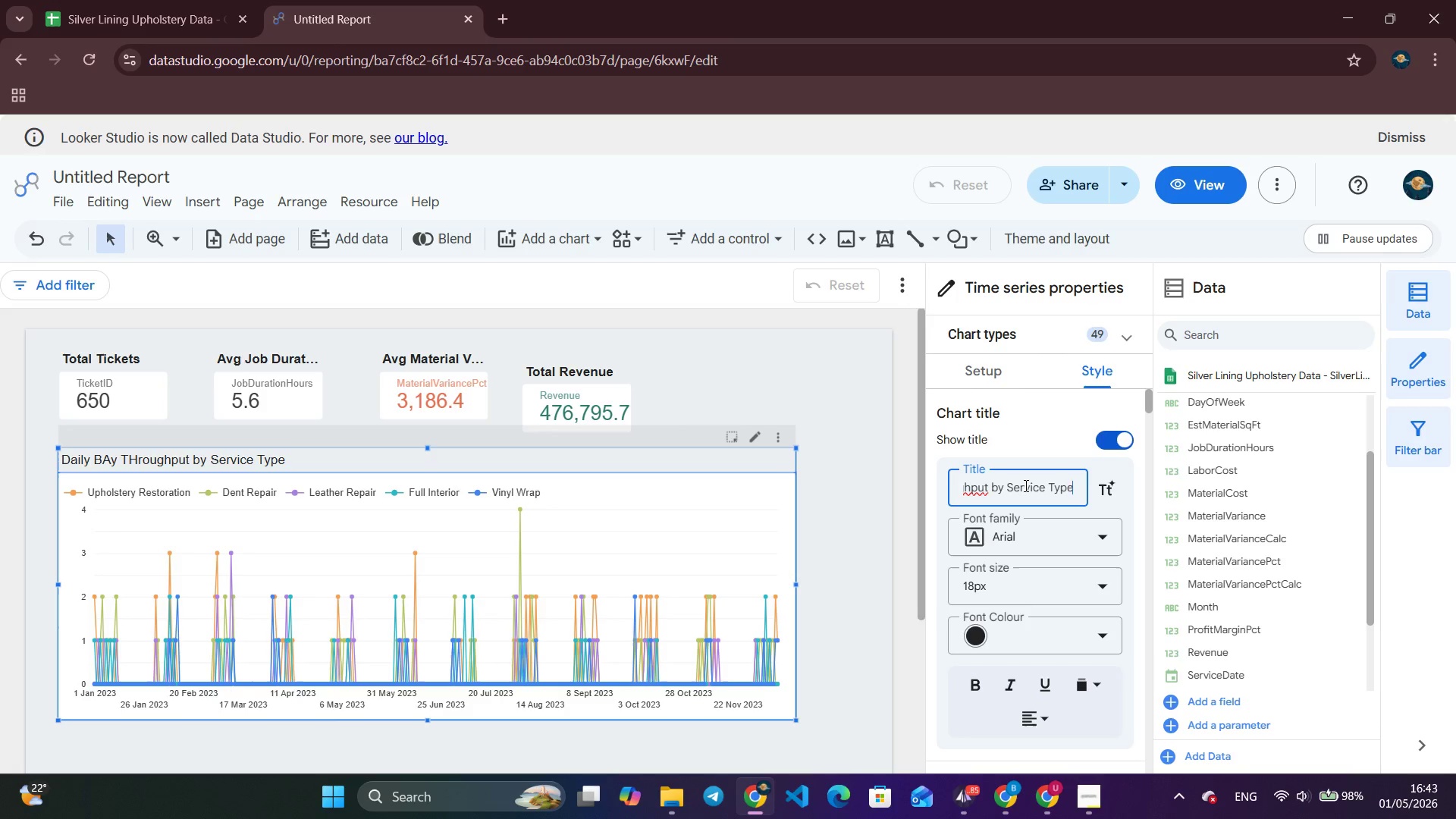 
left_click([973, 485])
 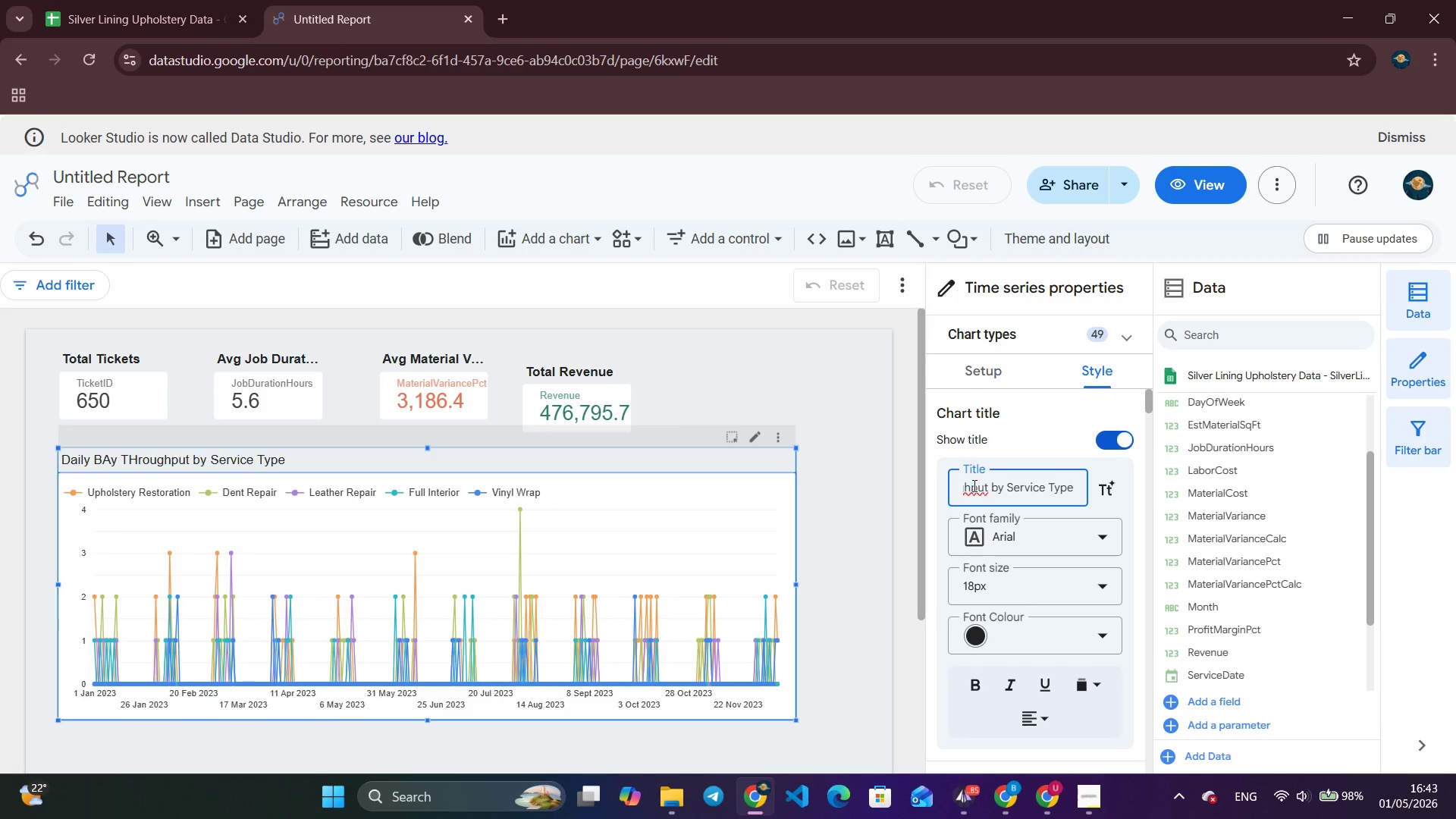 
right_click([973, 485])
 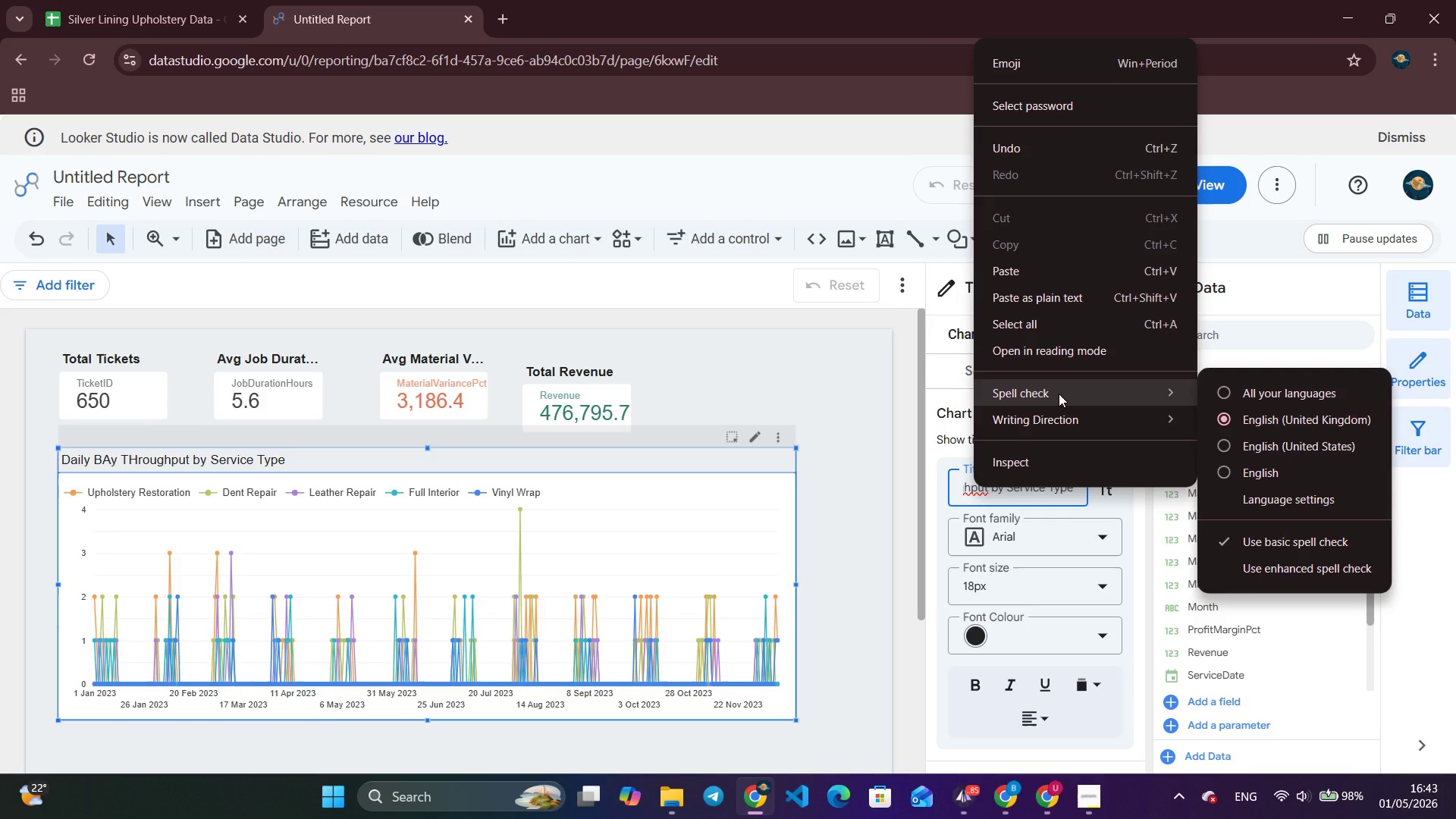 
wait(5.89)
 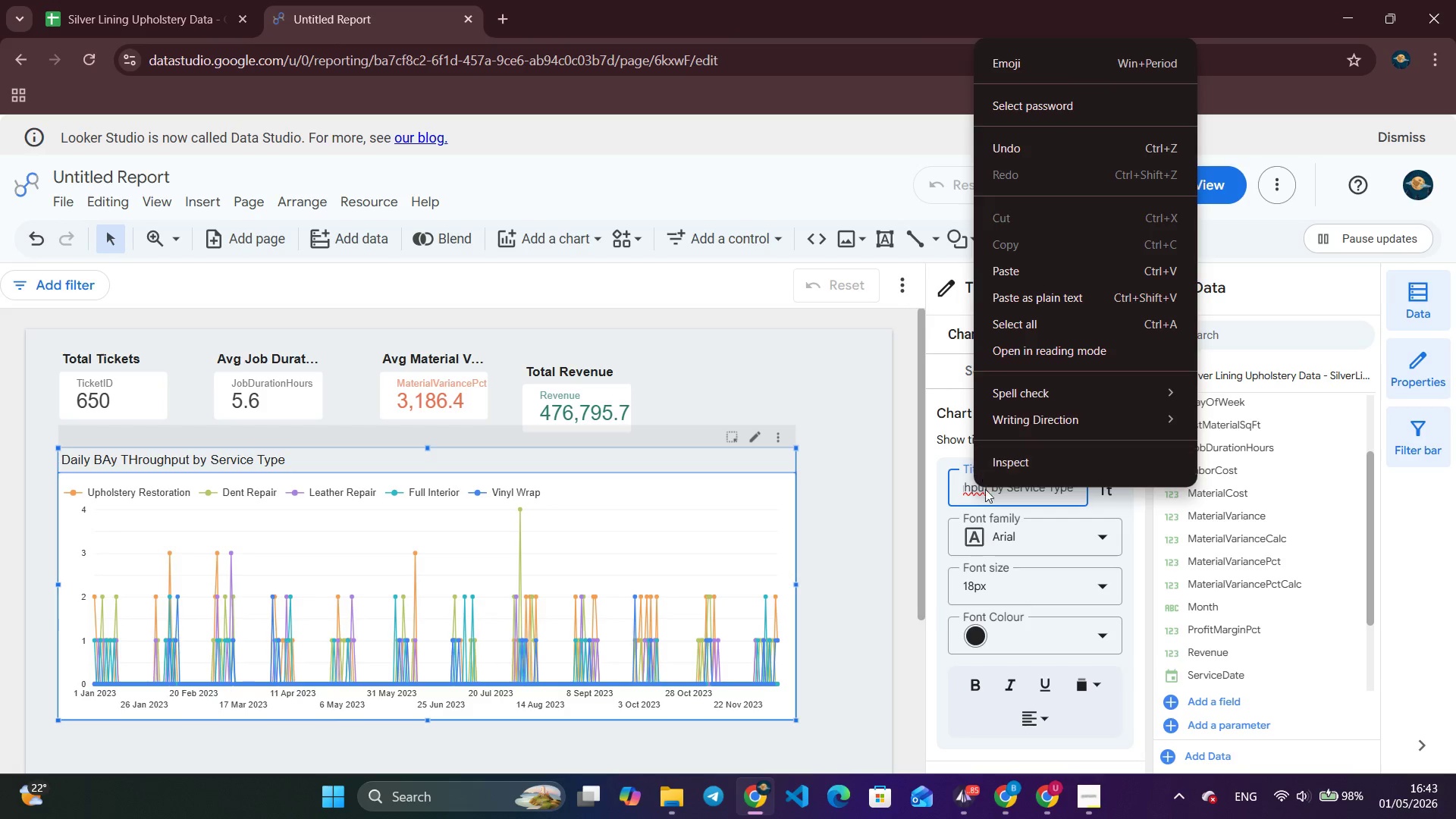 
left_click([1034, 492])
 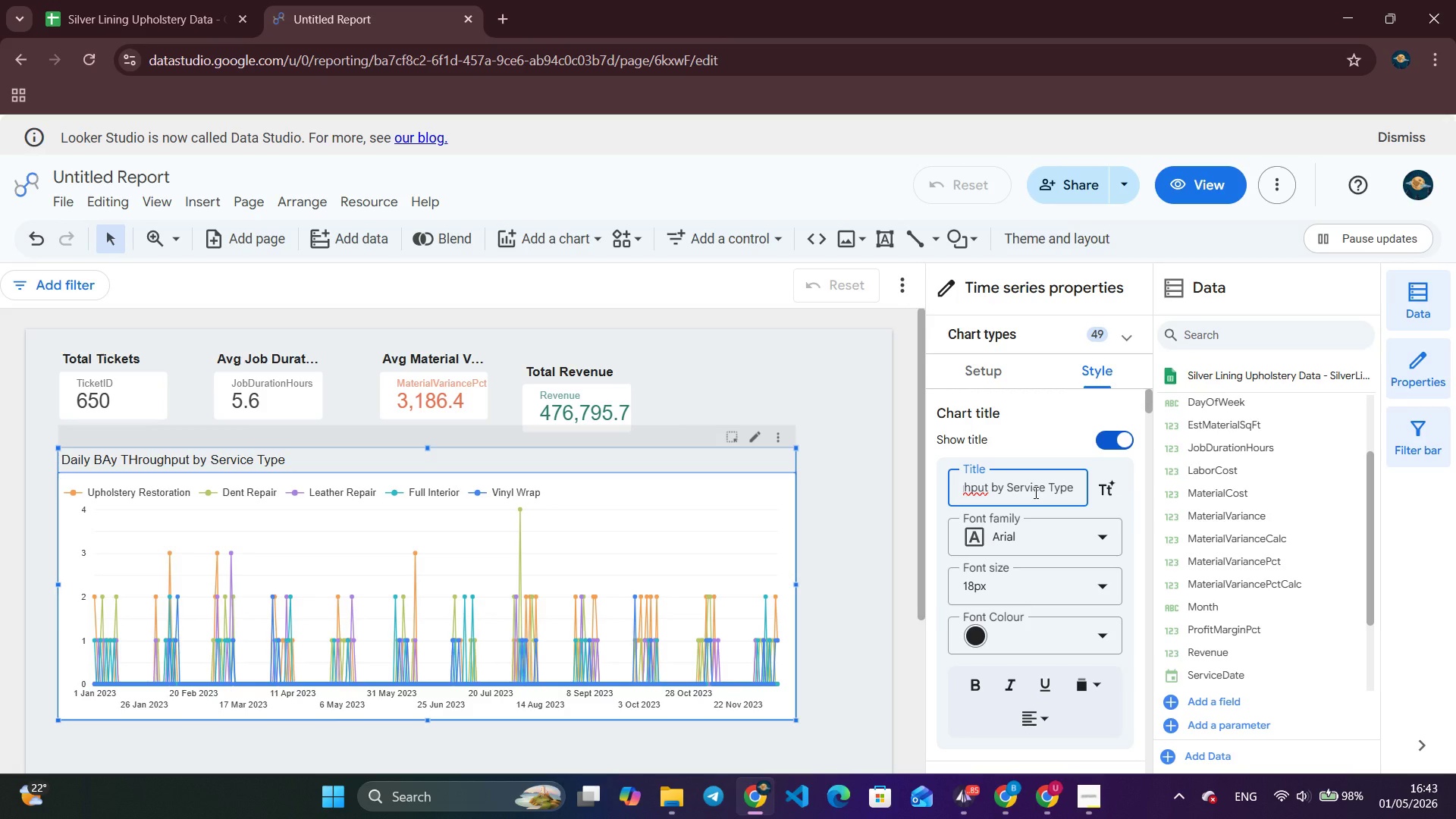 
hold_key(key=ArrowLeft, duration=0.89)
 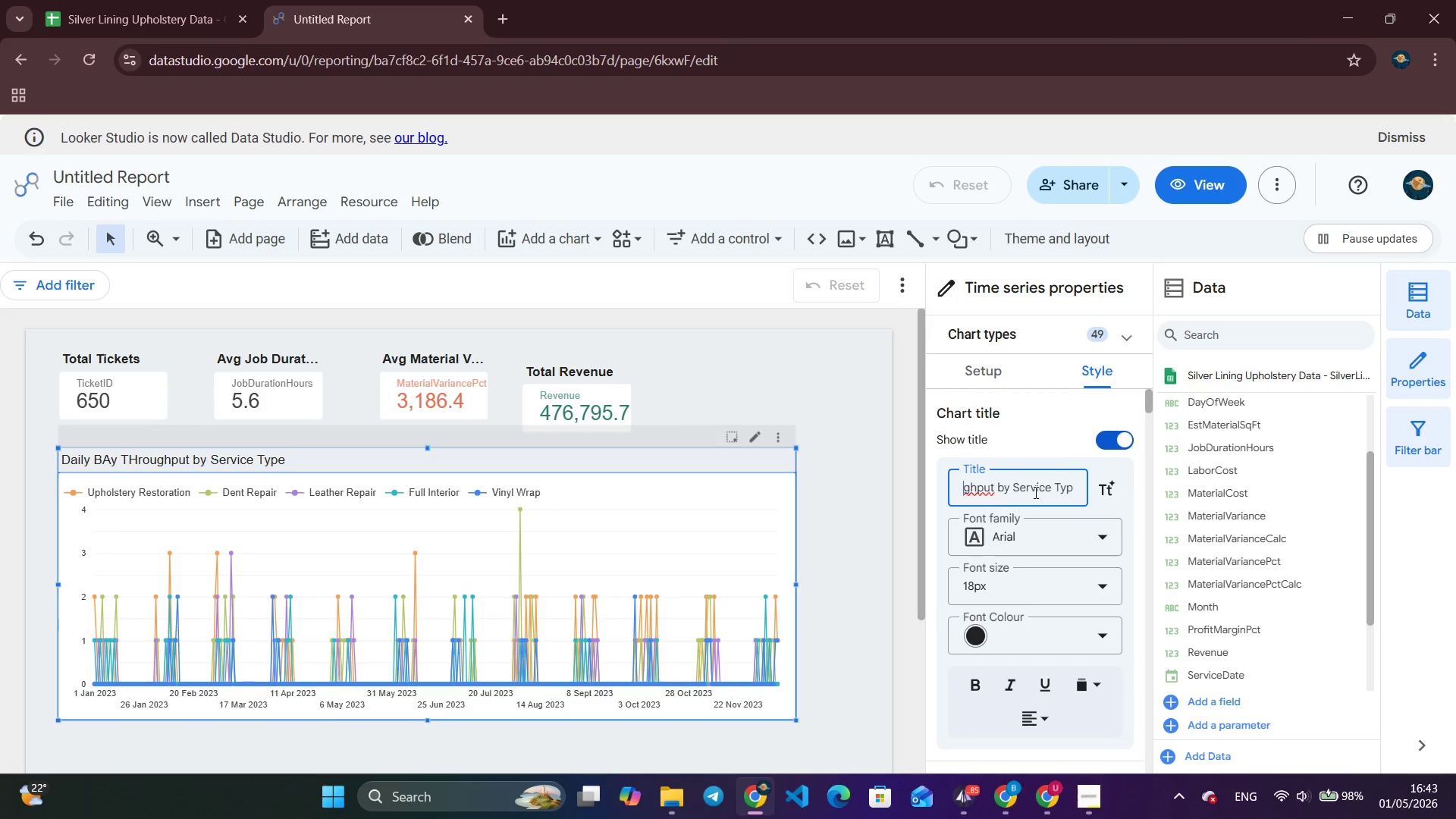 
key(ArrowLeft)
 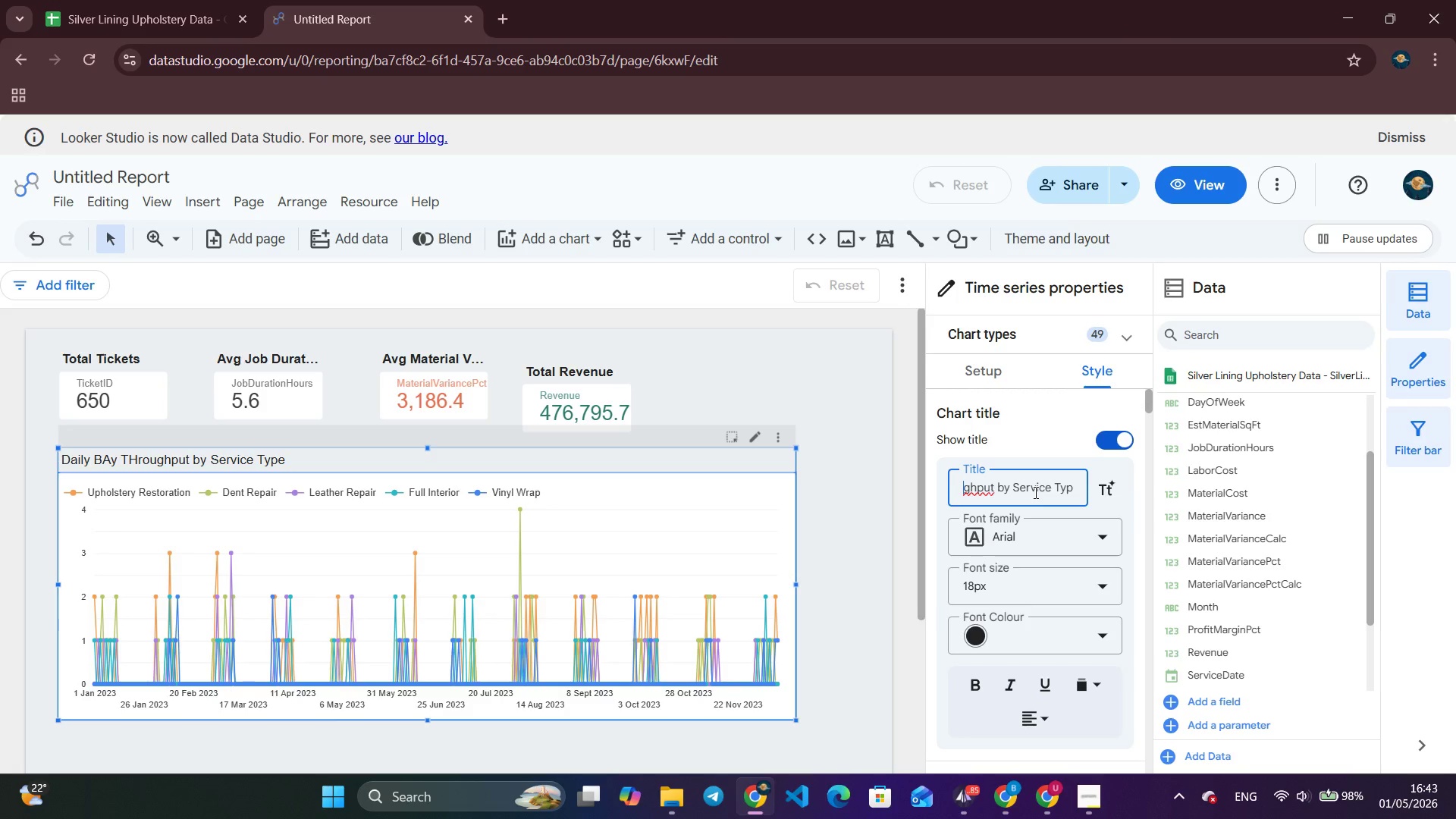 
key(ArrowLeft)
 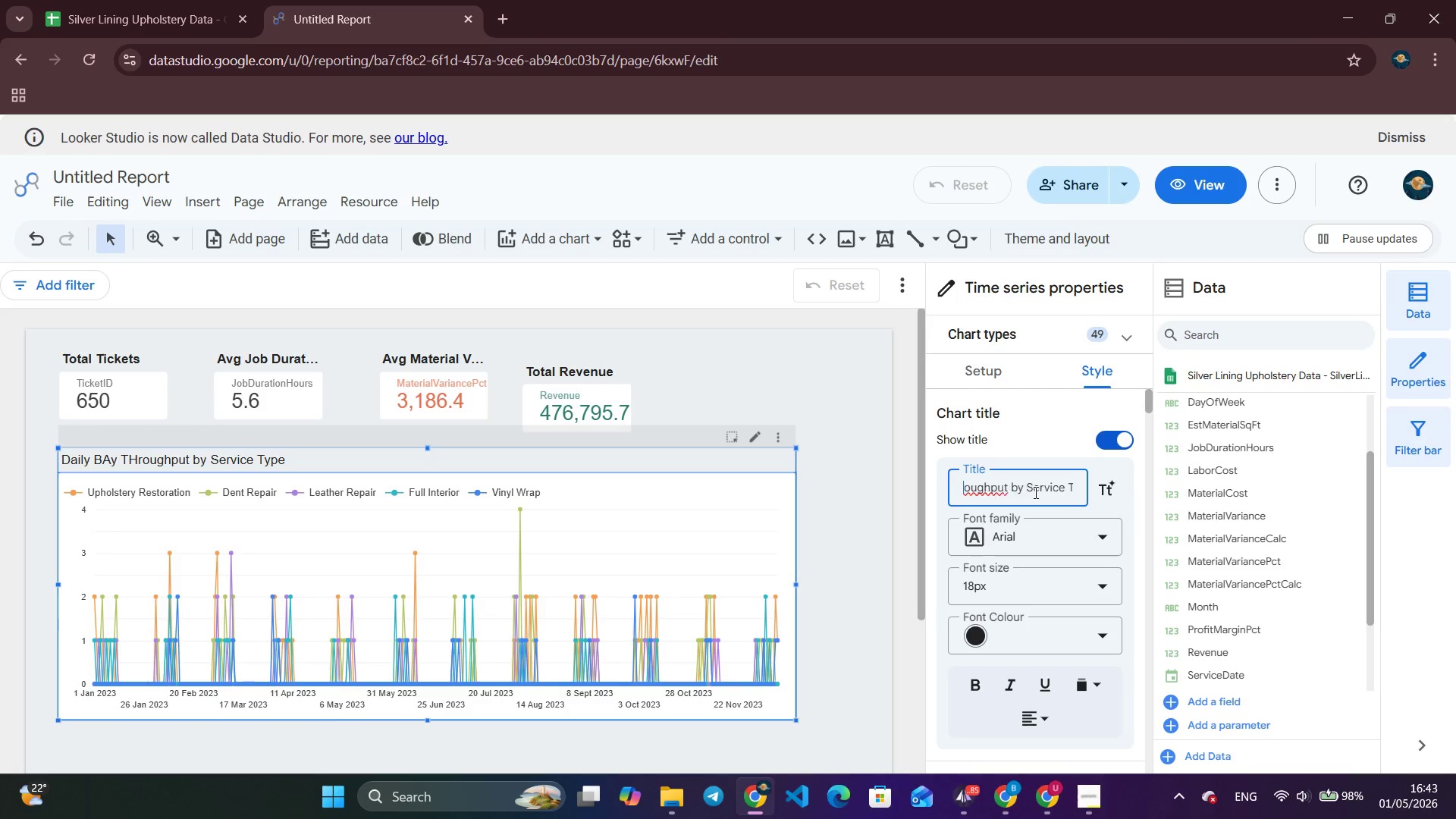 
key(ArrowLeft)
 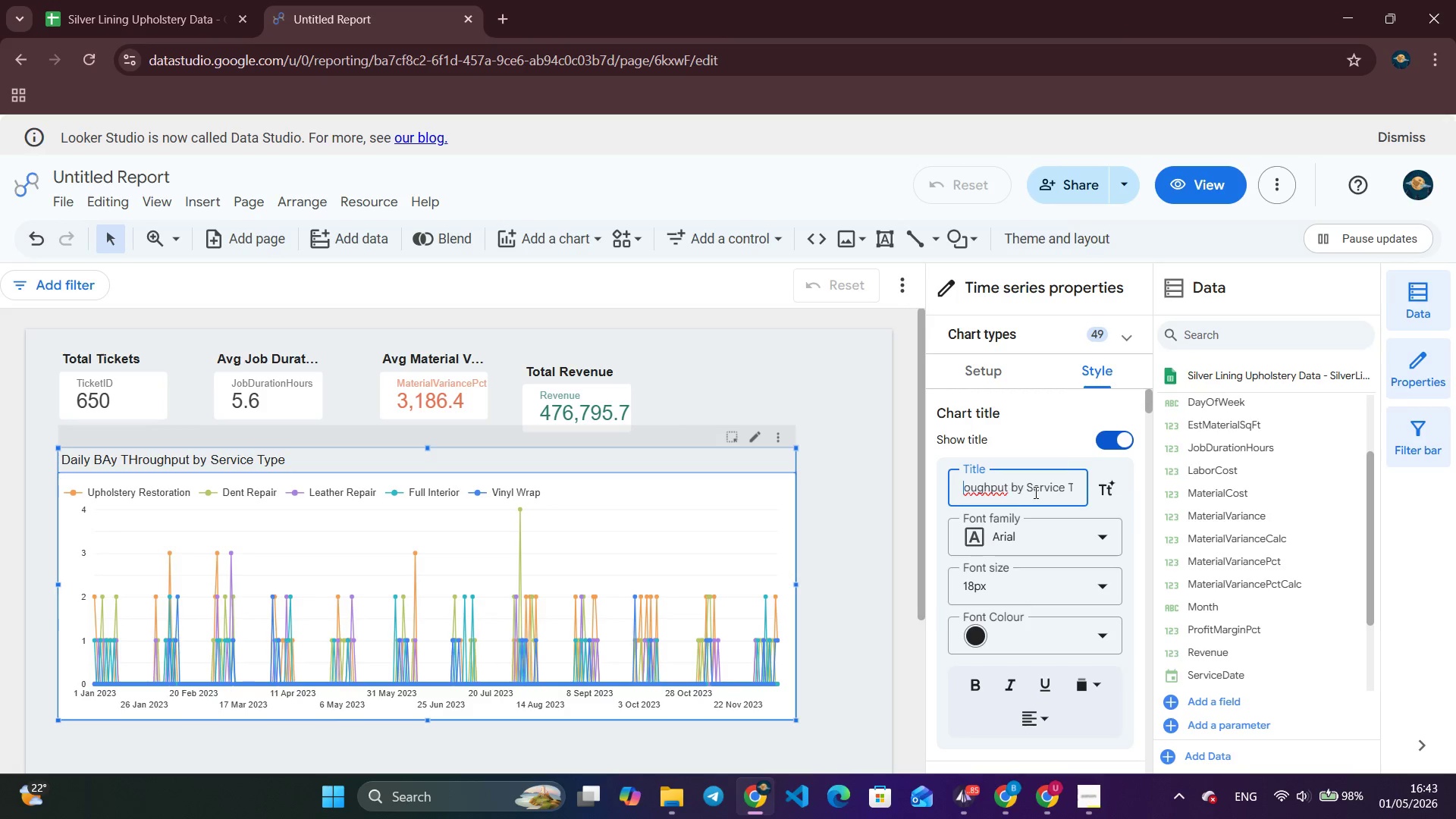 
key(ArrowLeft)
 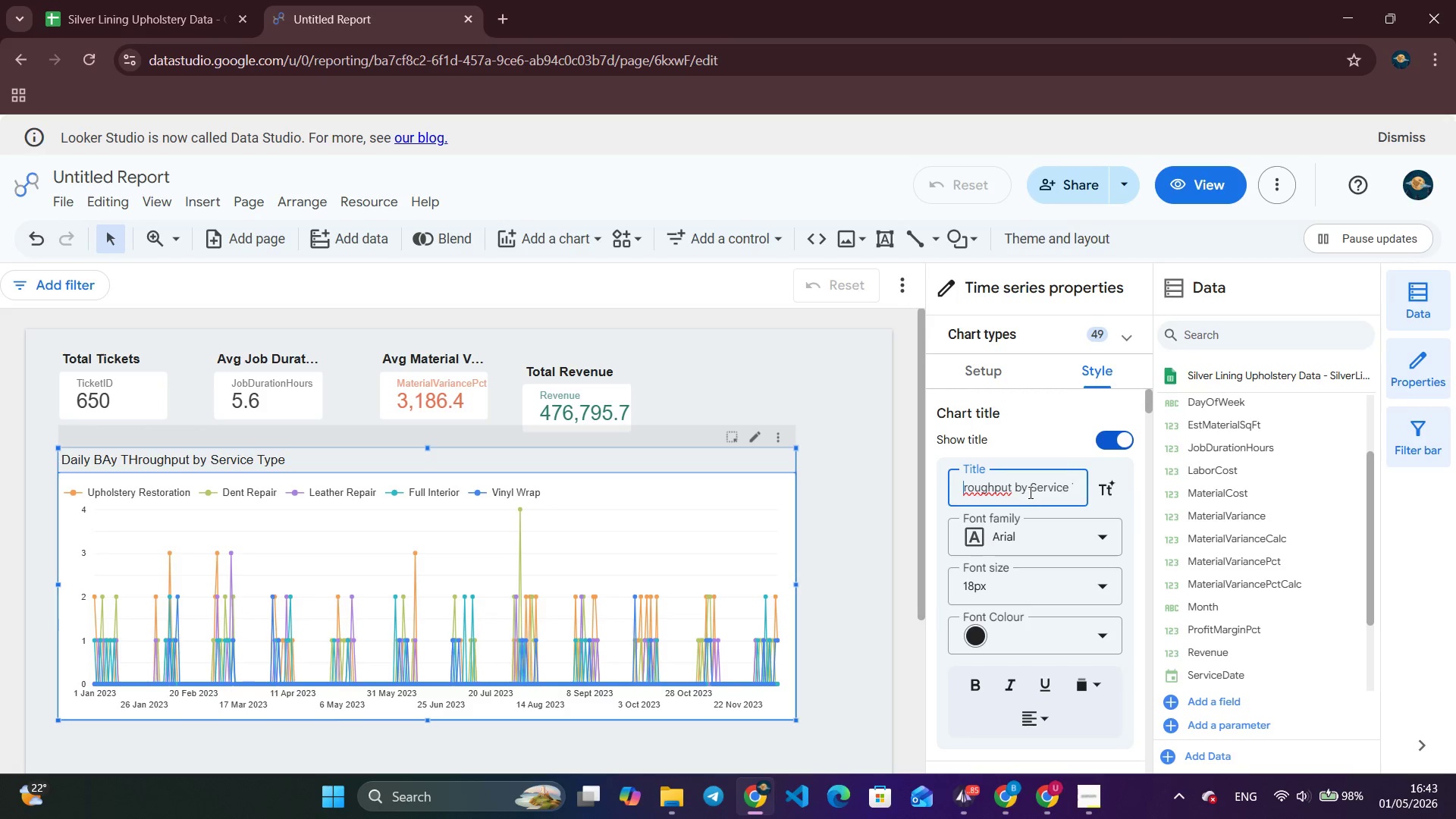 
key(ArrowLeft)
 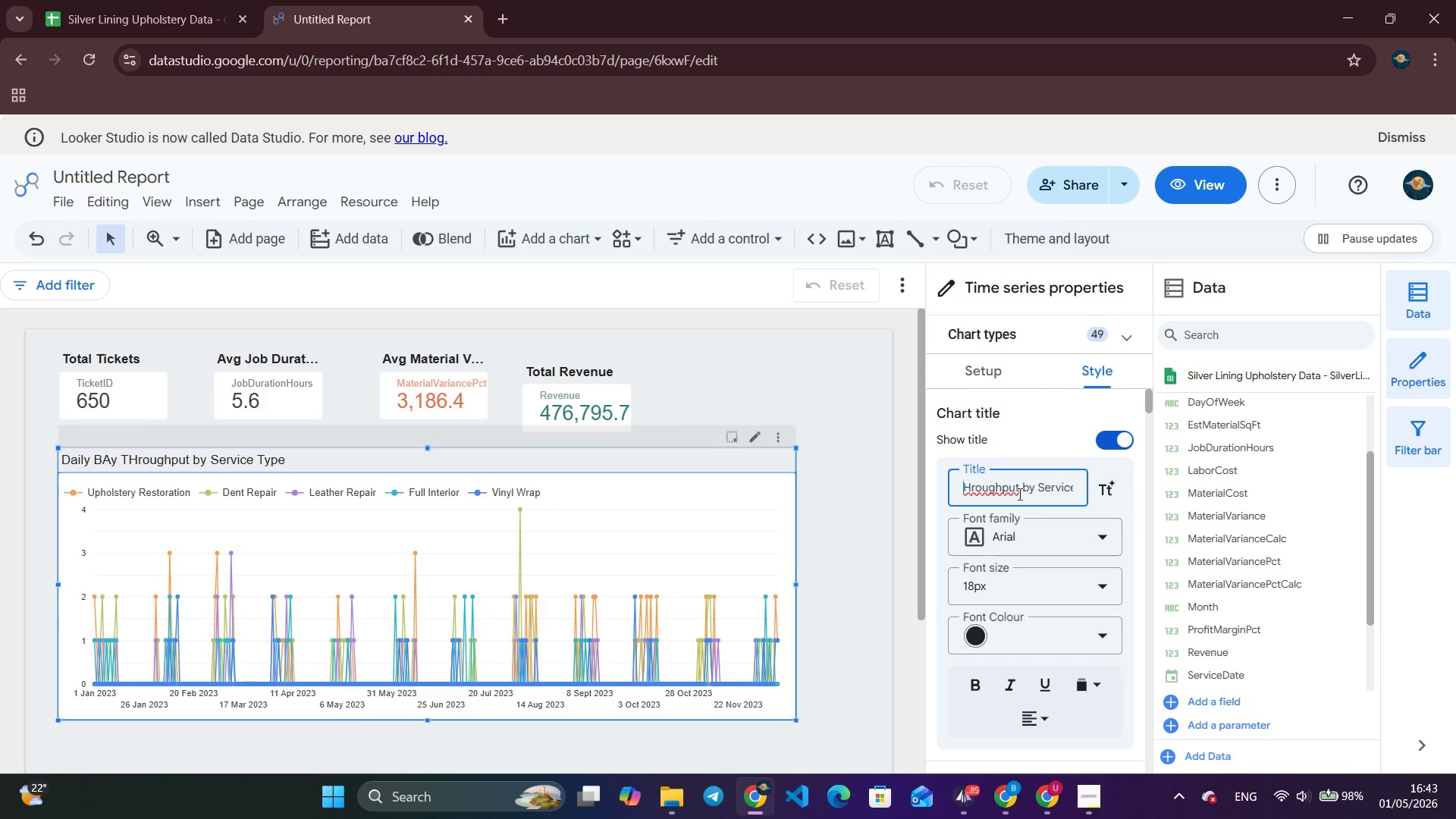 
key(ArrowLeft)
 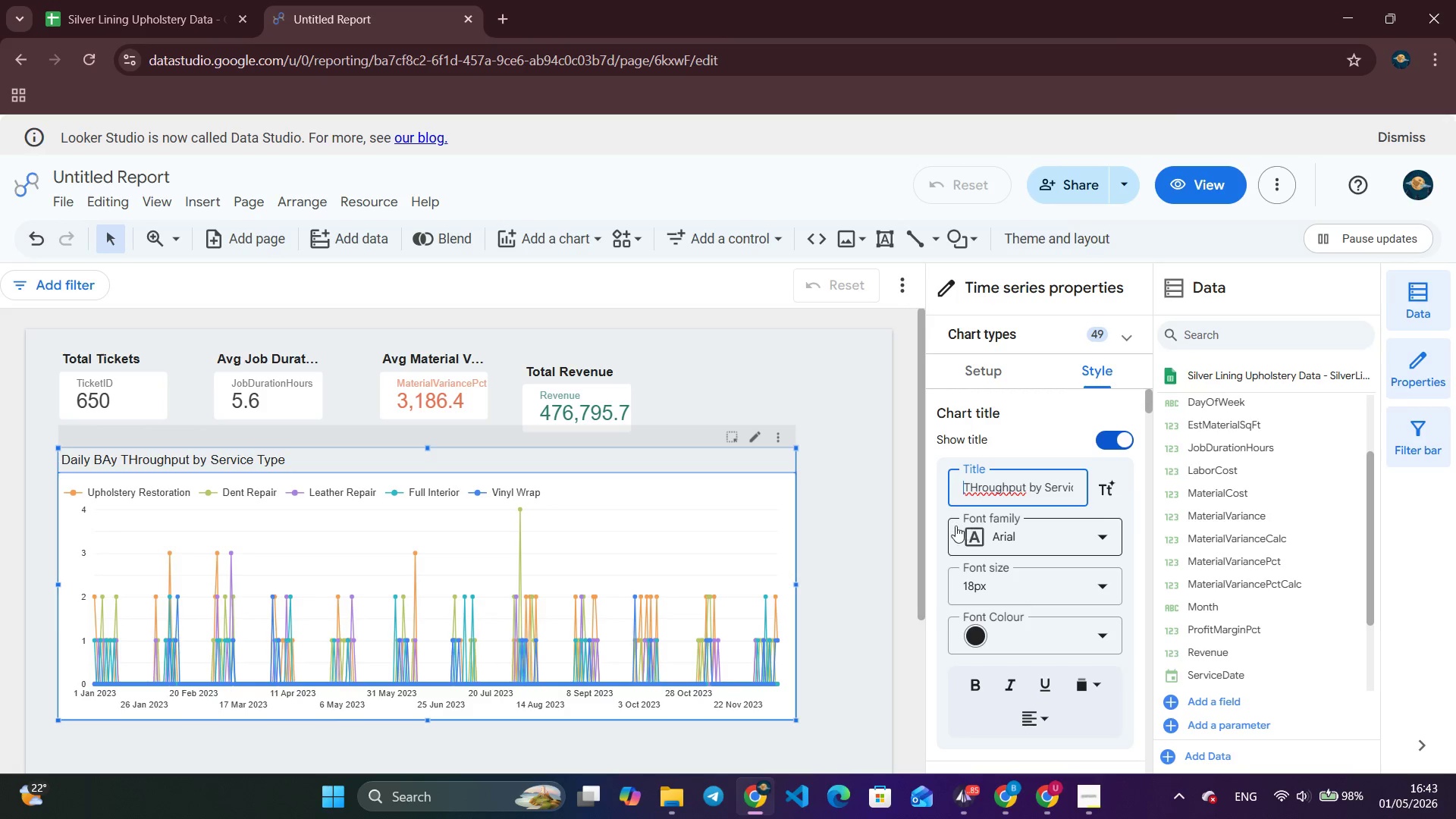 
key(ArrowLeft)
 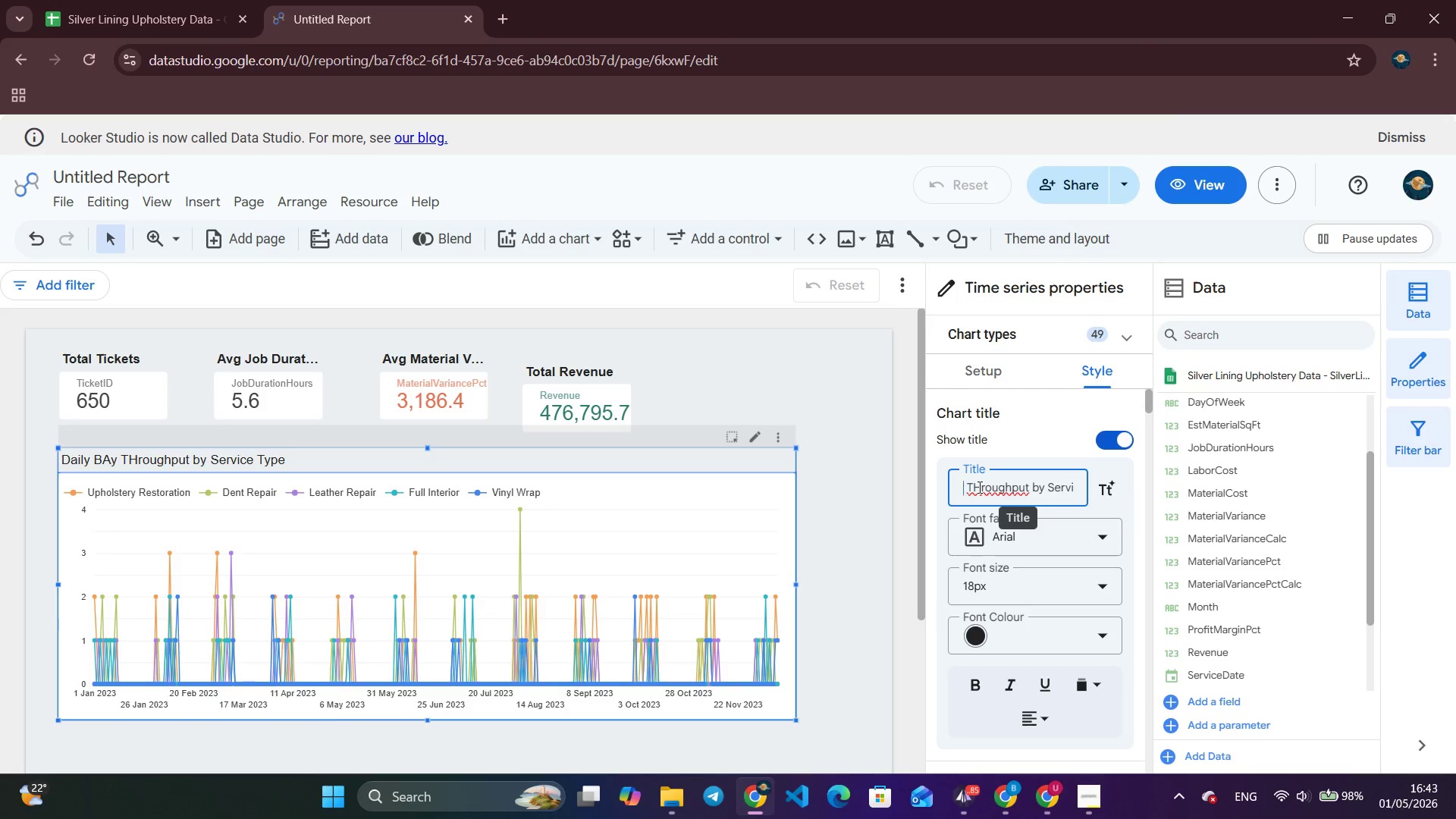 
left_click([978, 487])
 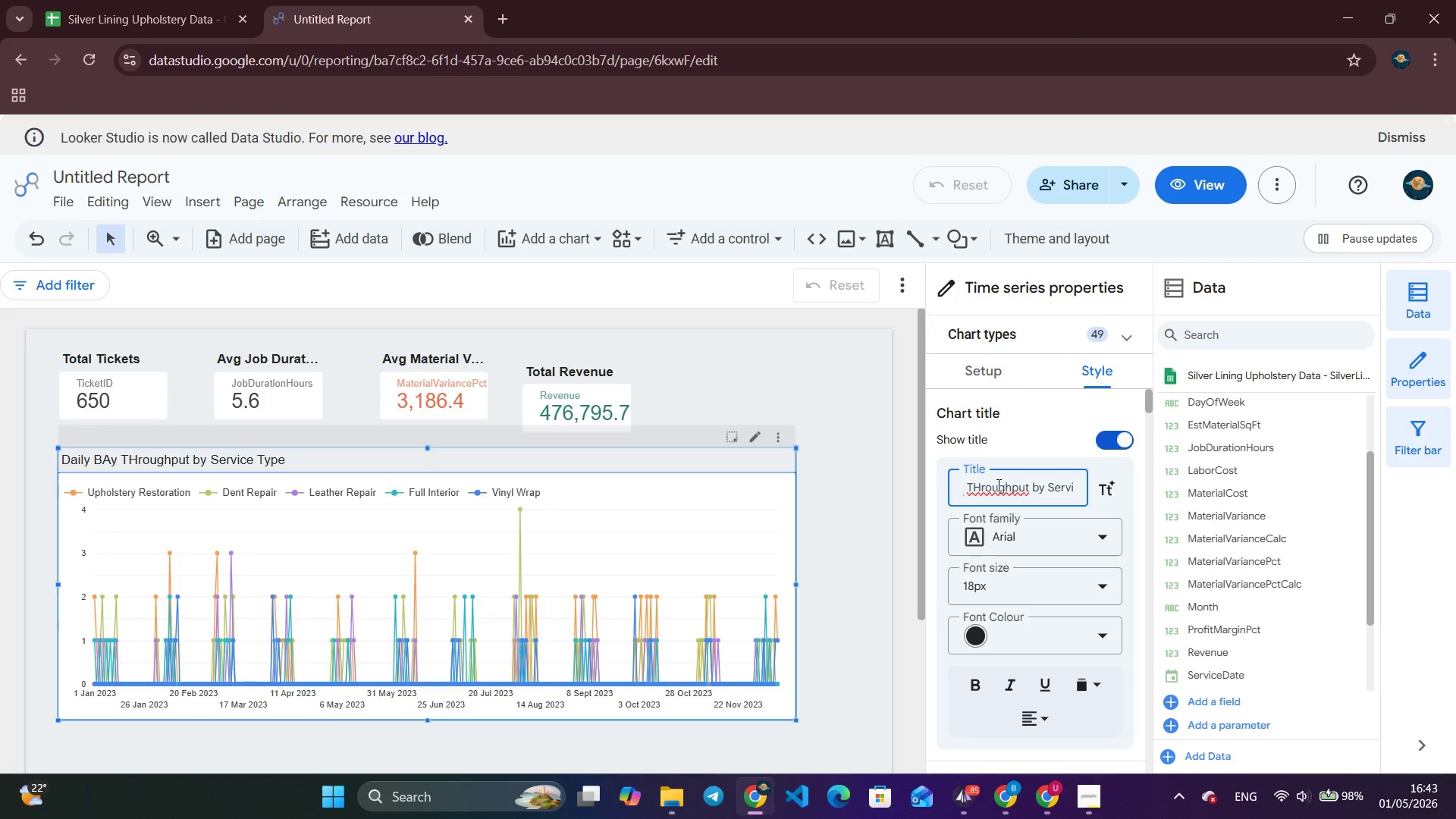 
key(Backspace)
 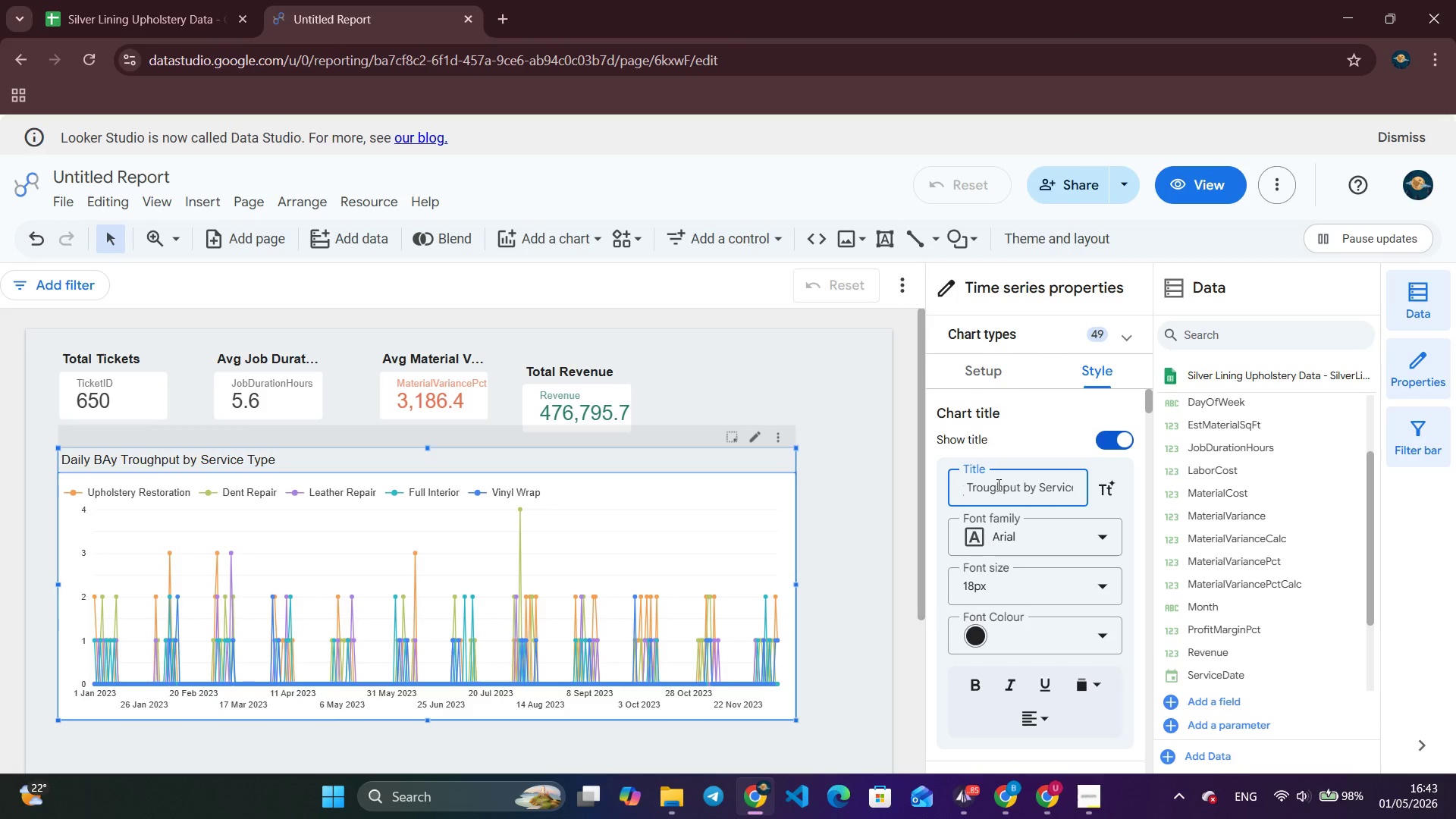 
key(H)
 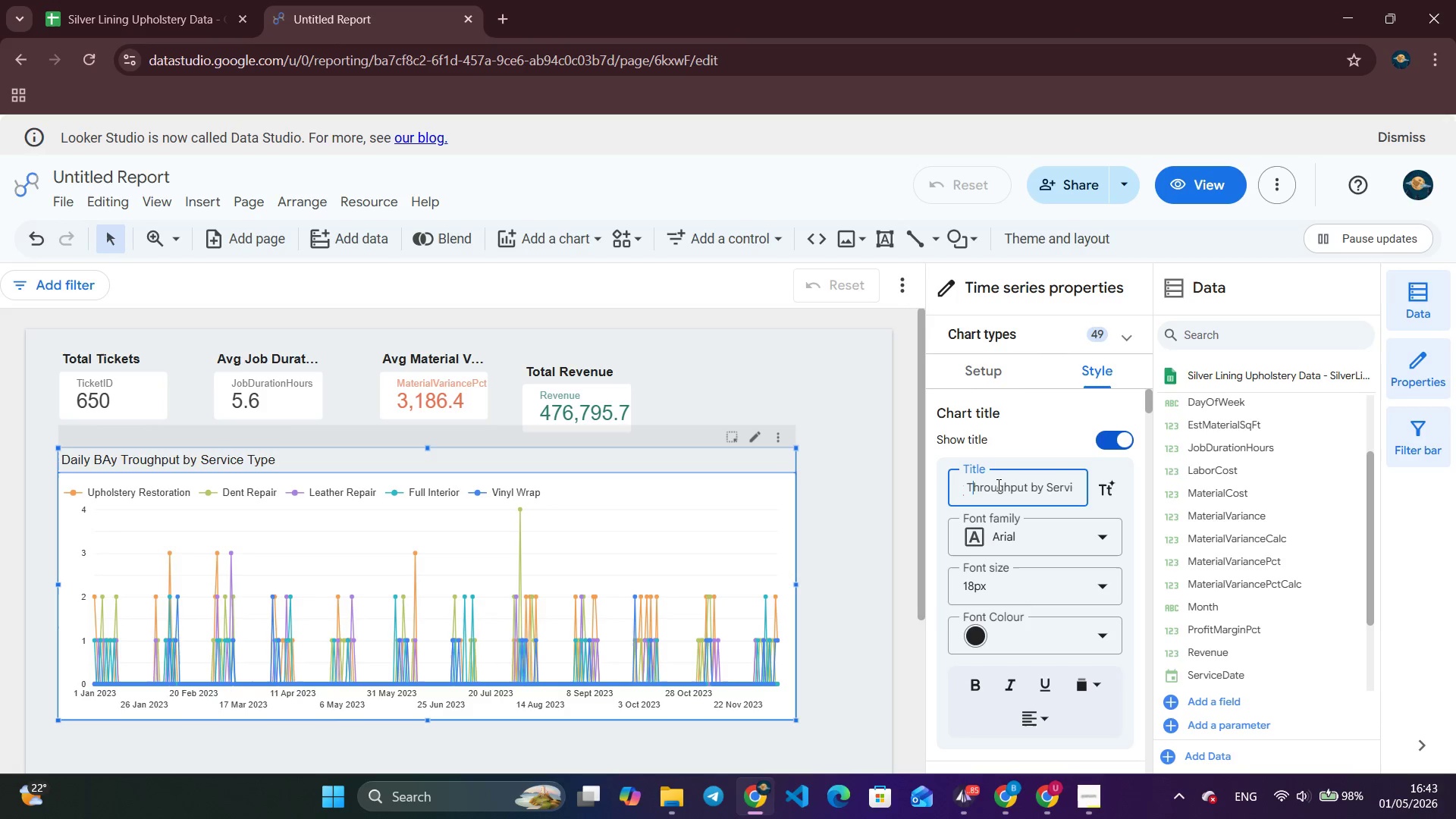 
hold_key(key=ArrowLeft, duration=0.94)
 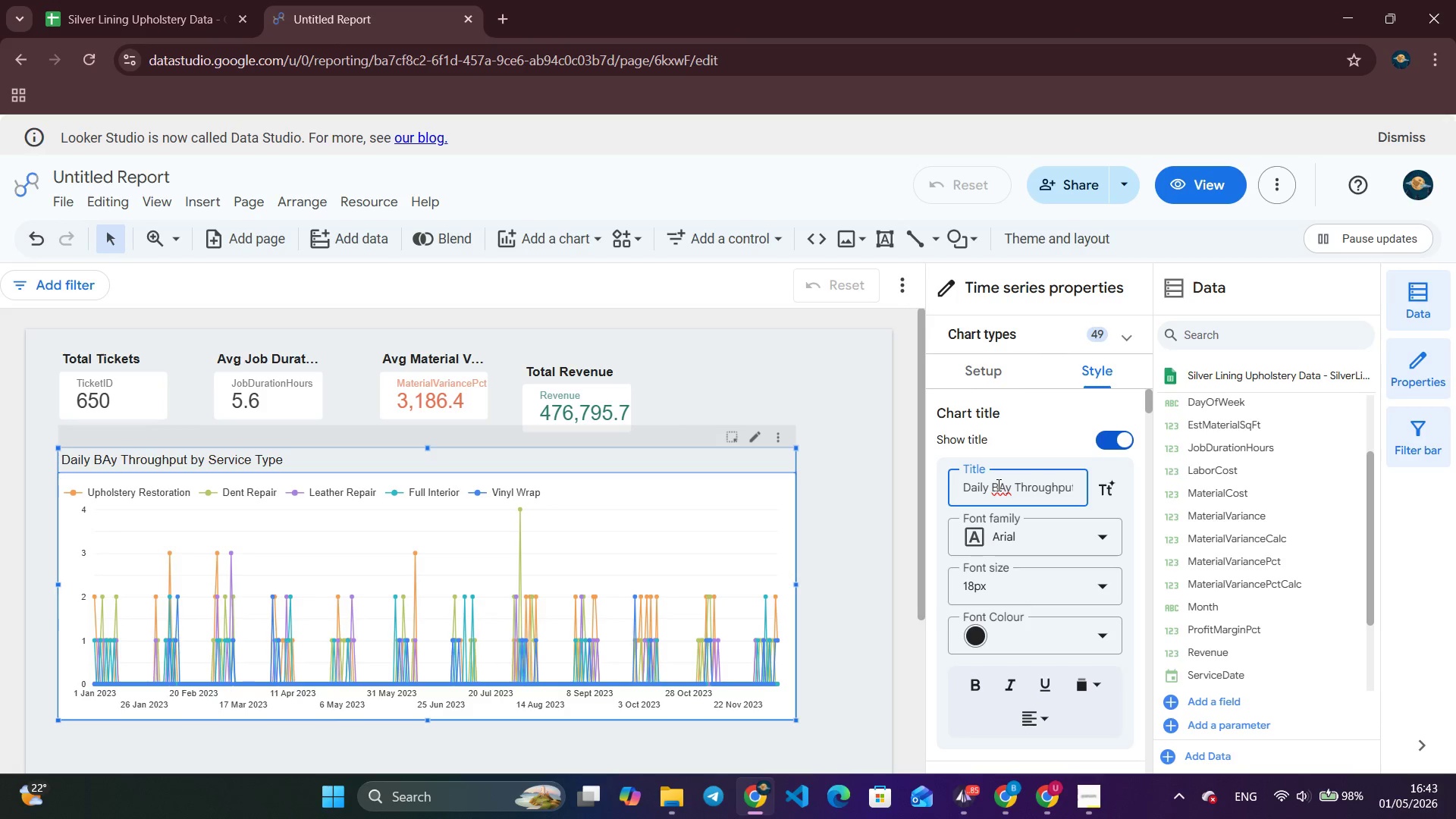 
key(ArrowRight)
 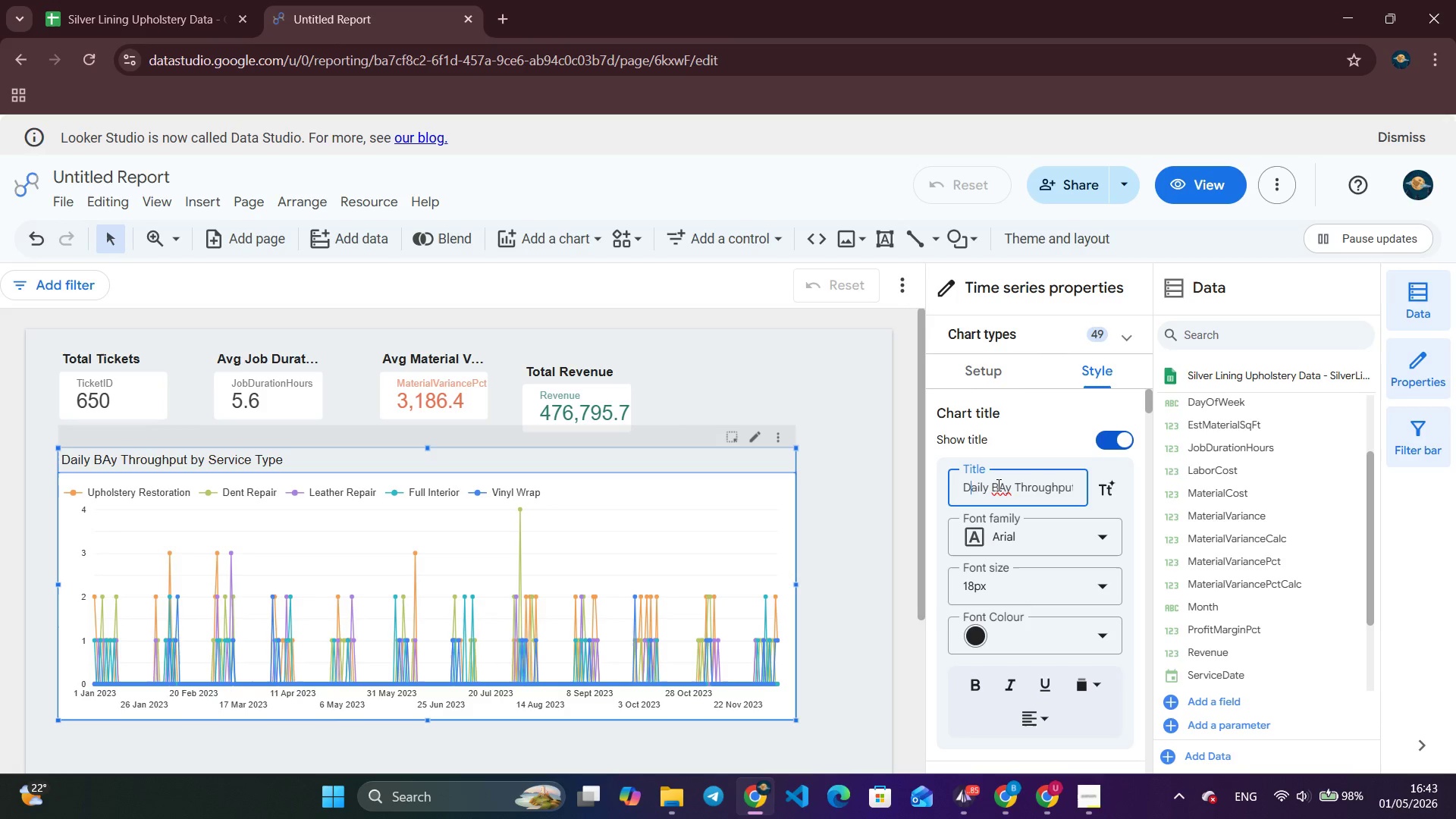 
key(ArrowRight)
 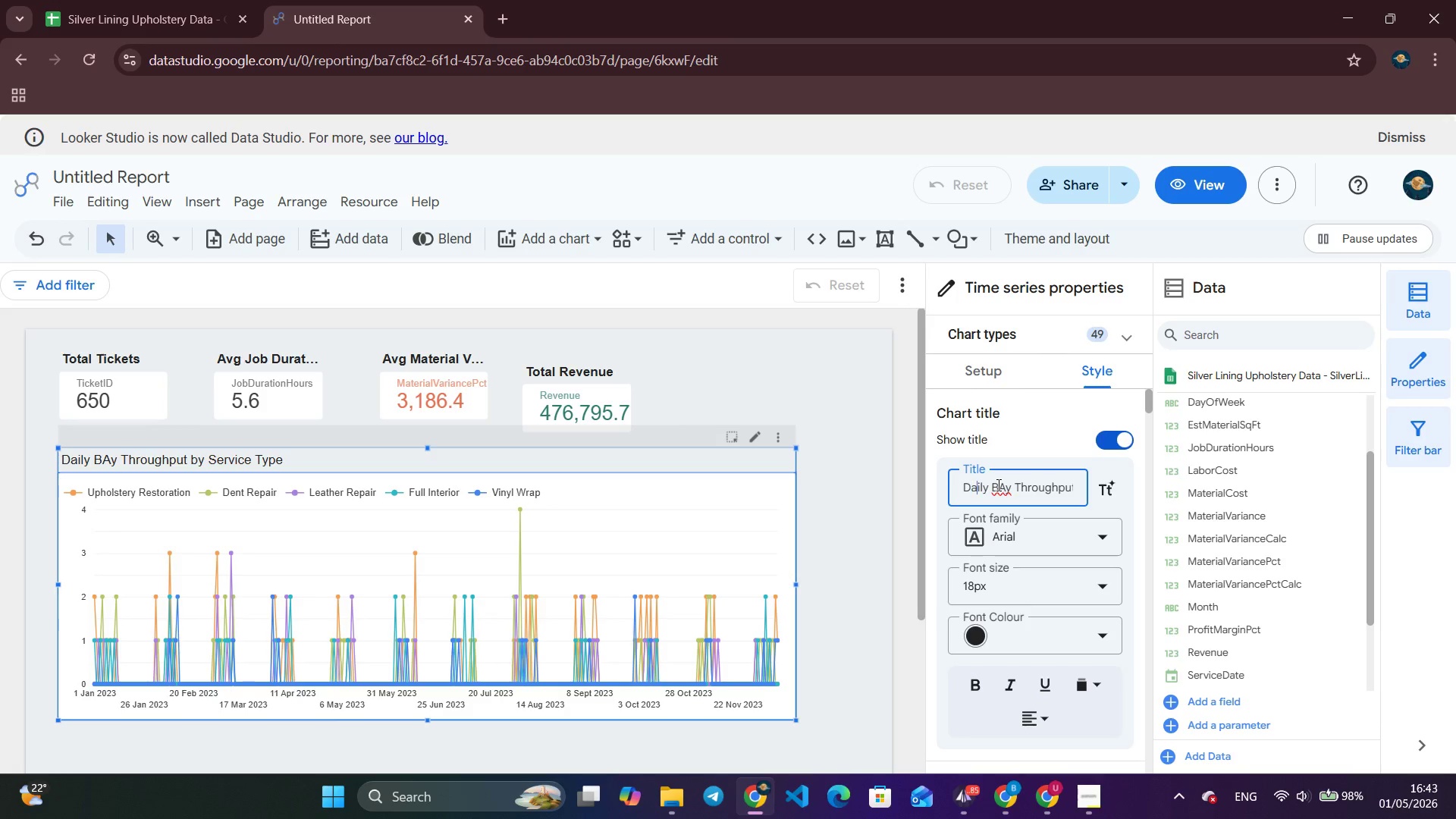 
key(ArrowRight)
 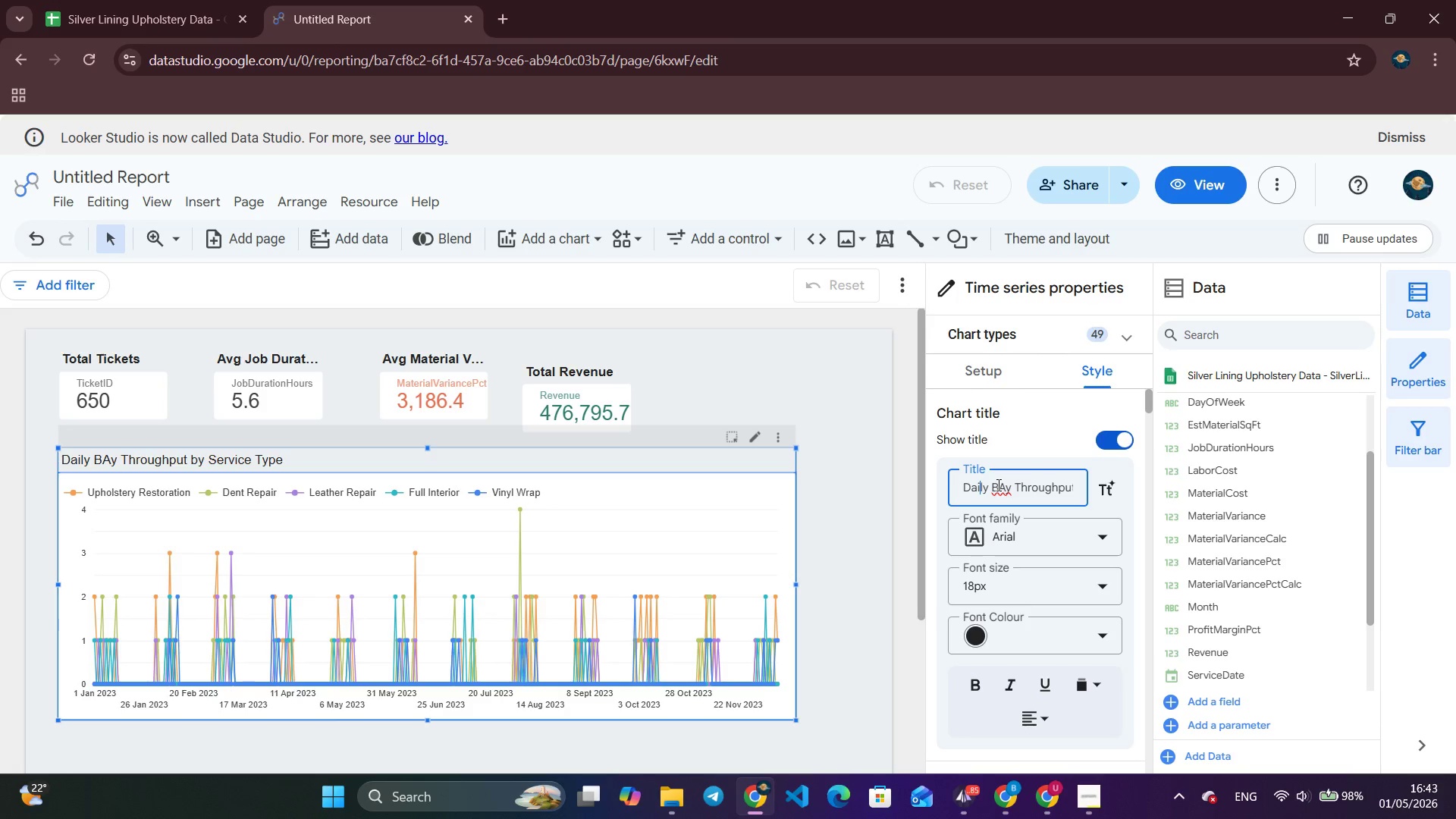 
key(ArrowRight)
 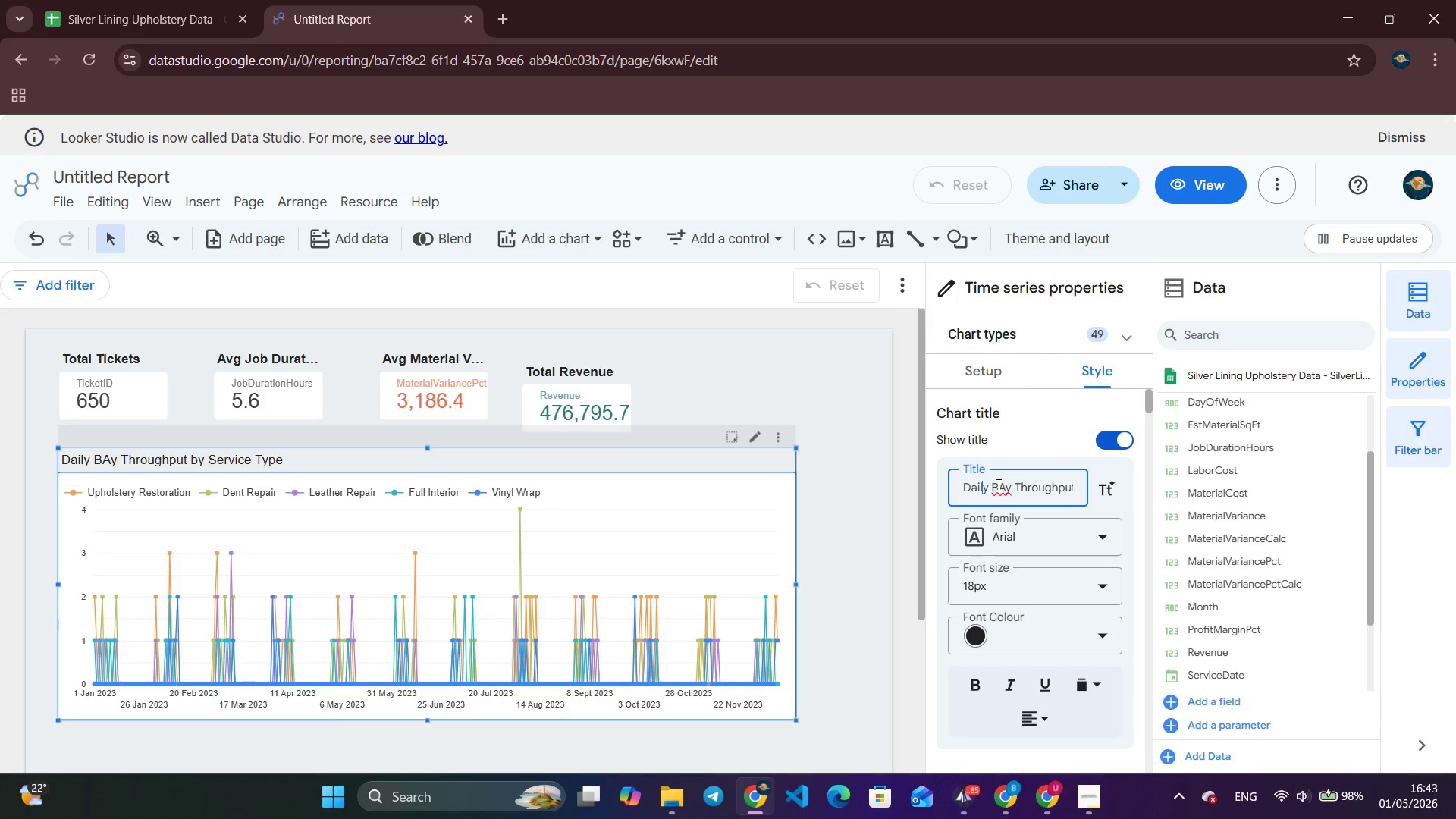 
key(ArrowRight)
 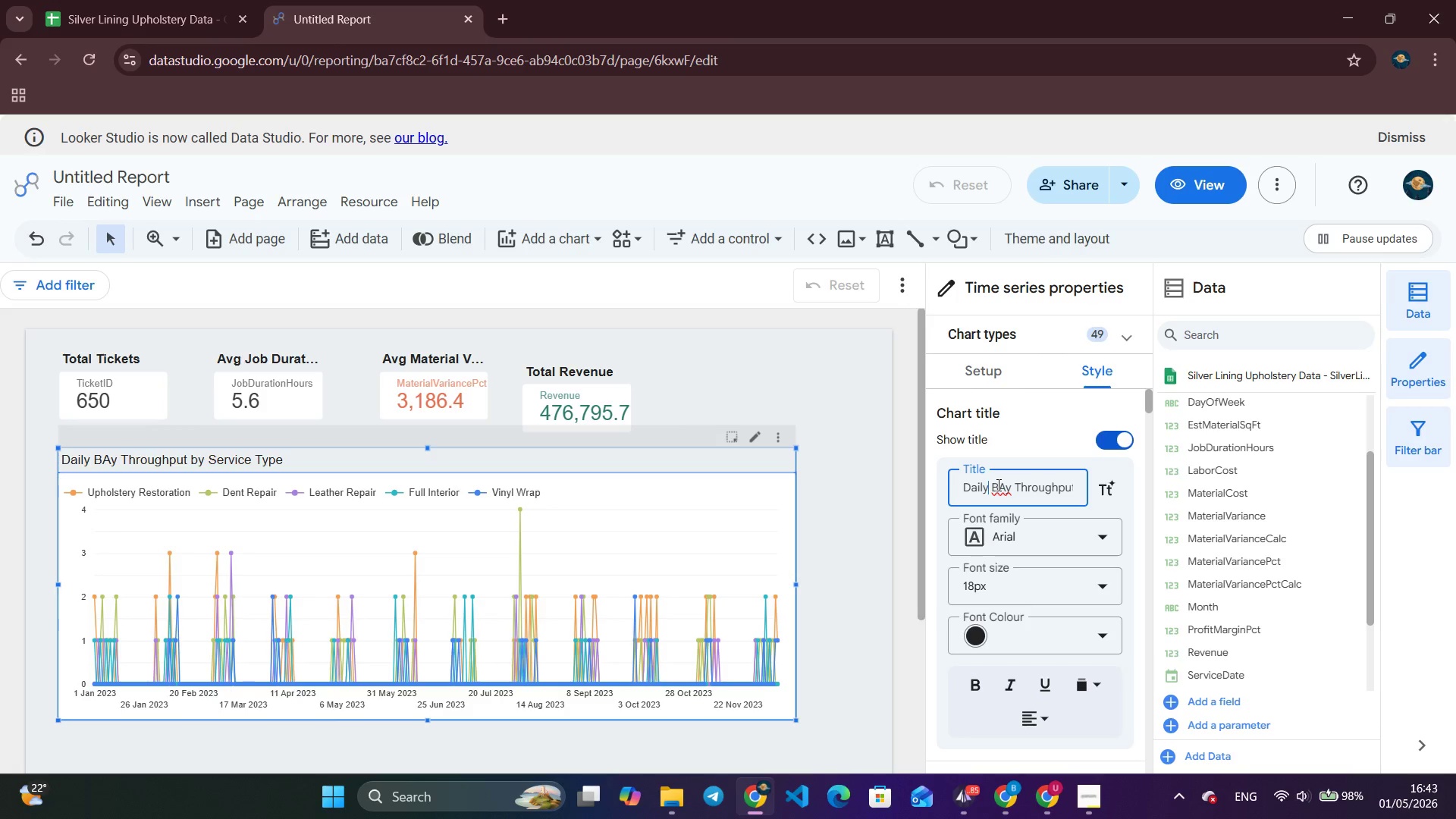 
key(ArrowRight)
 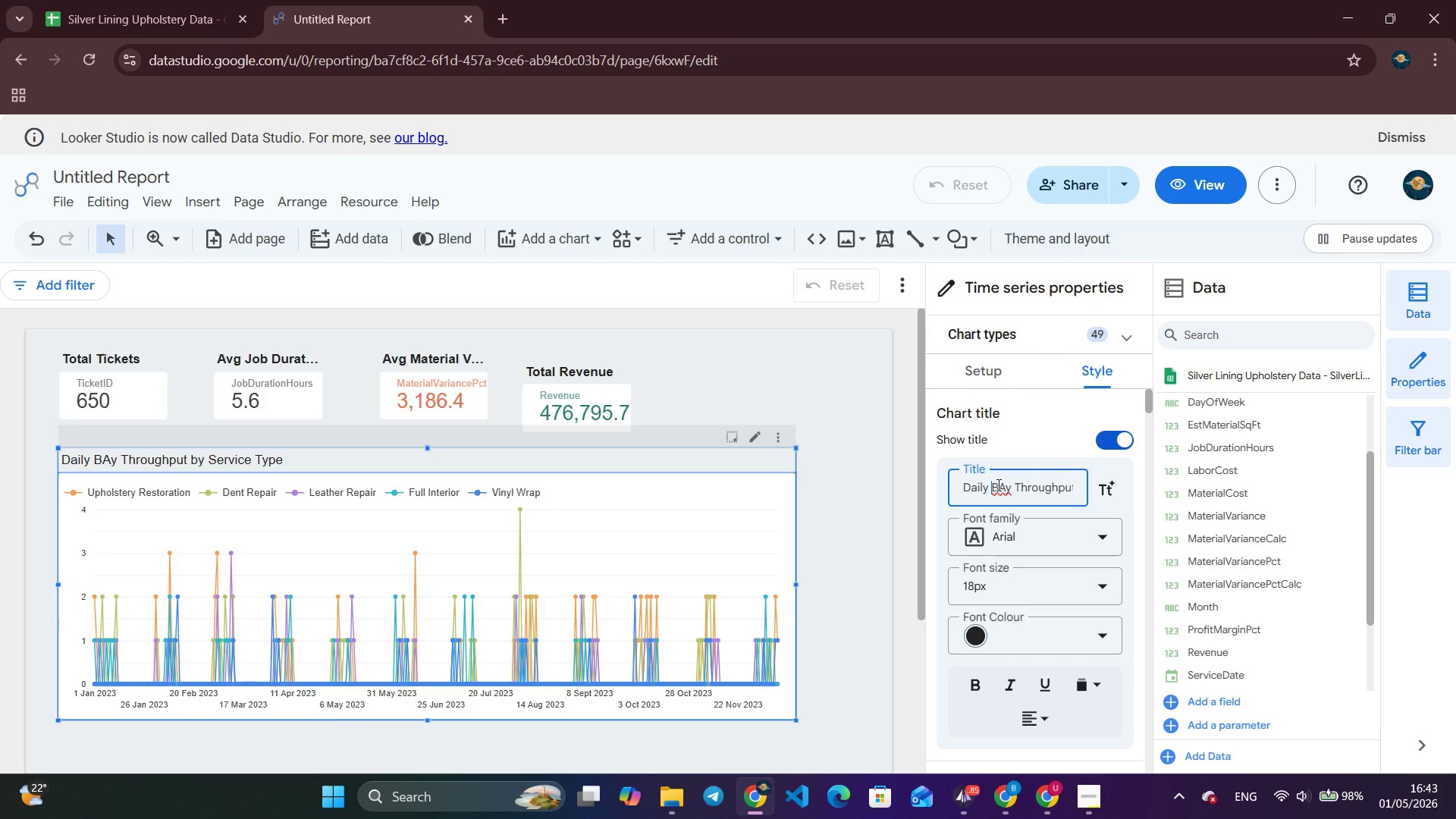 
key(ArrowRight)
 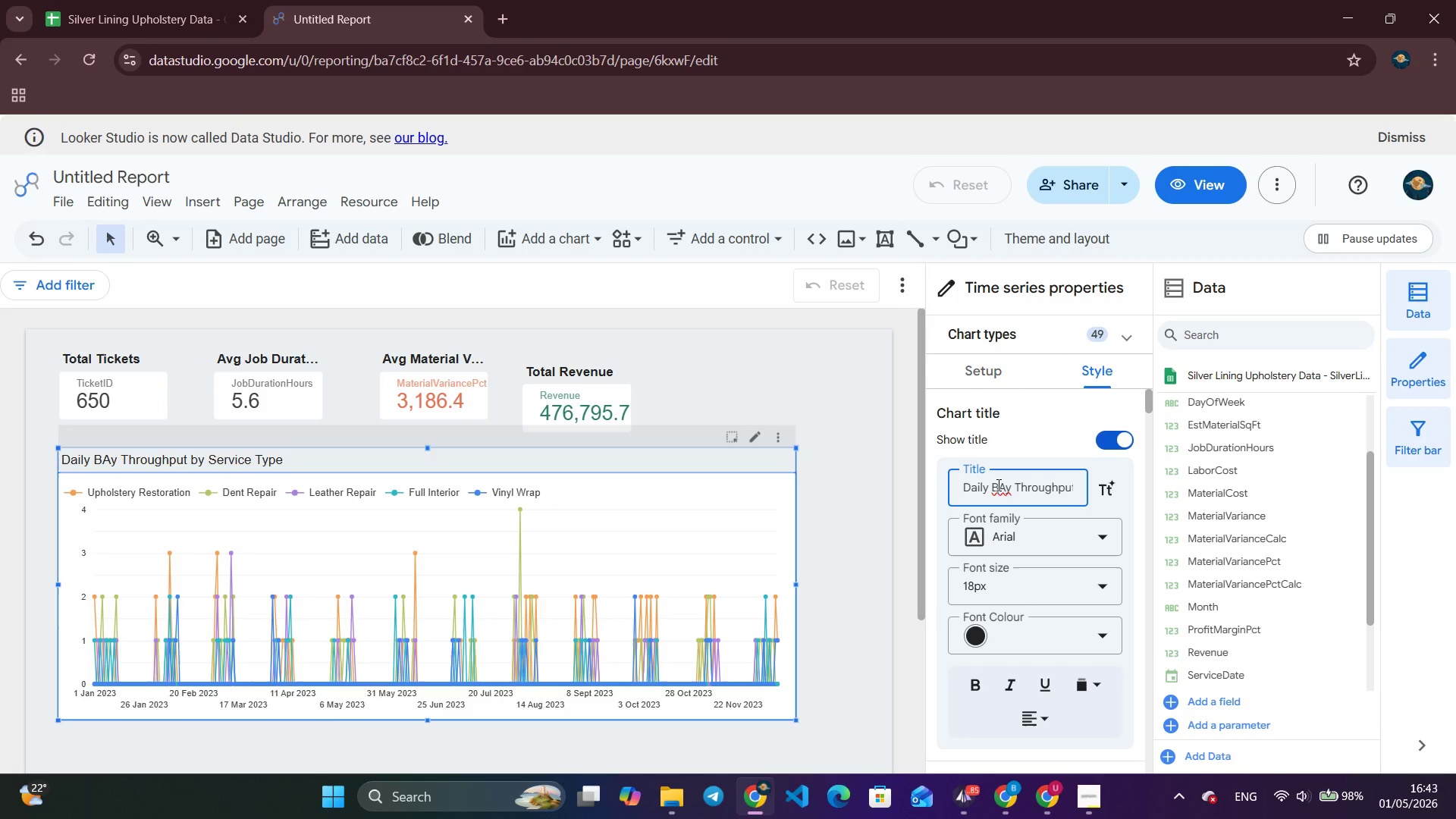 
key(ArrowRight)
 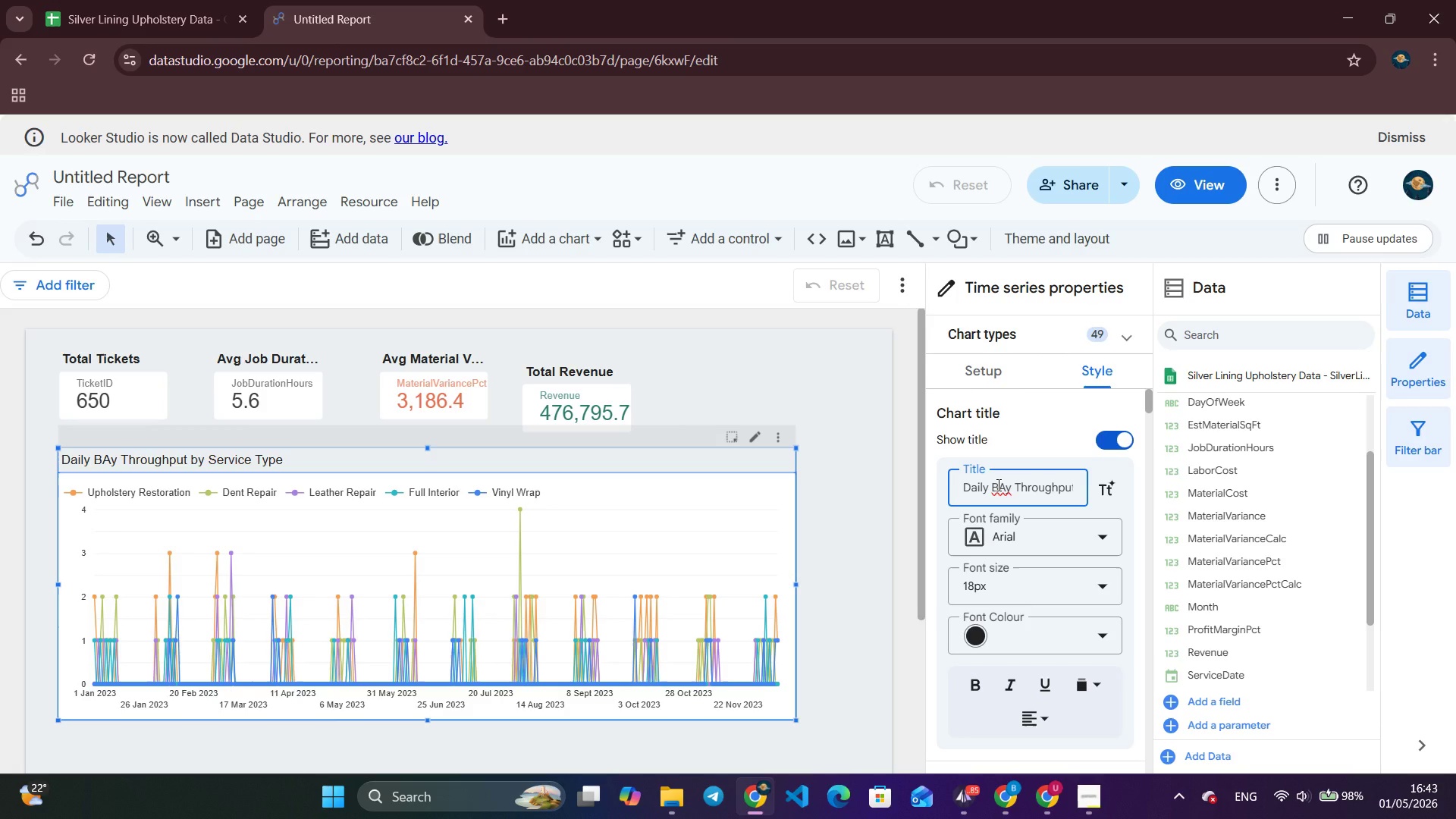 
key(Backspace)
 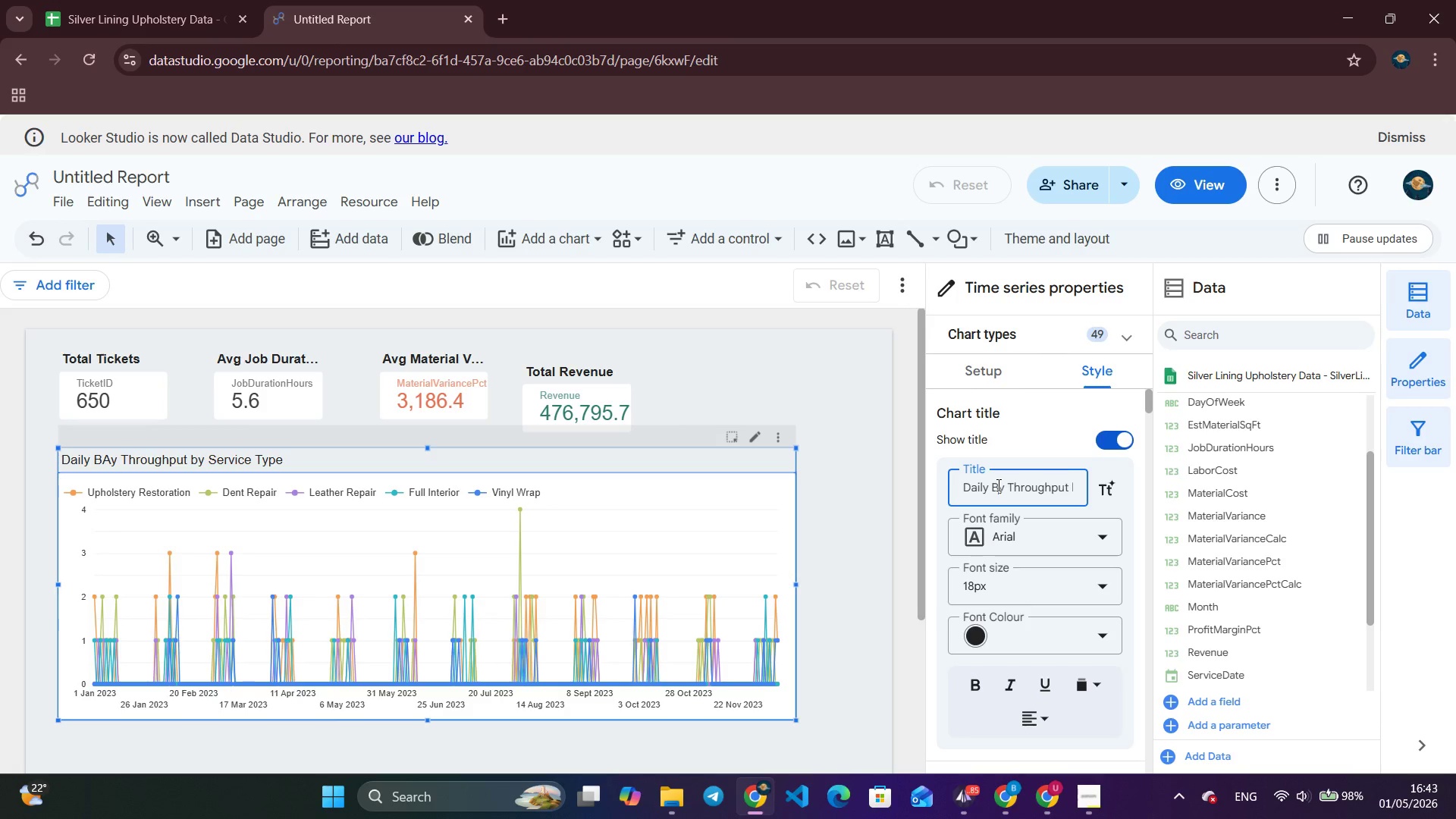 
key(A)
 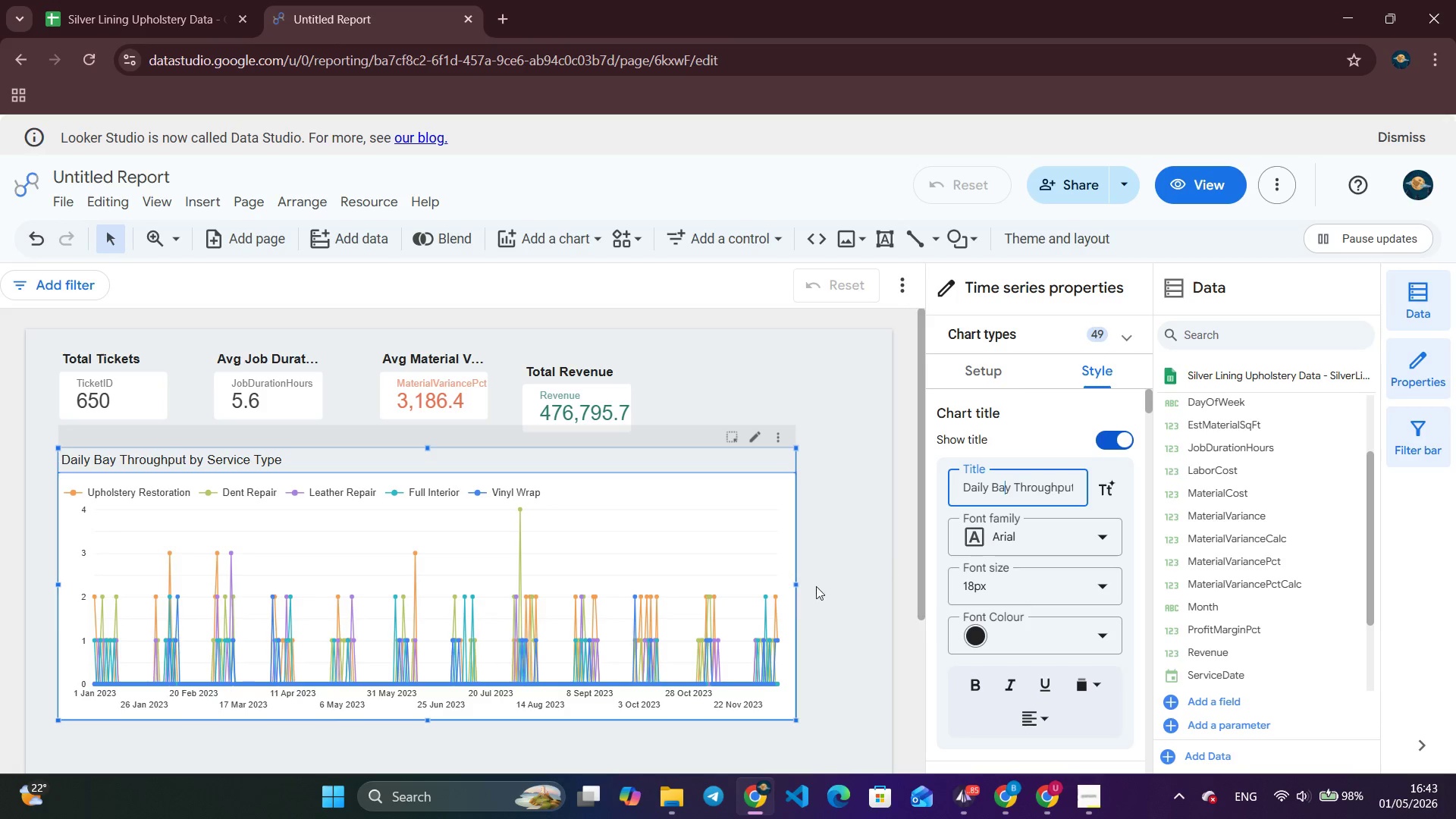 
left_click([862, 541])
 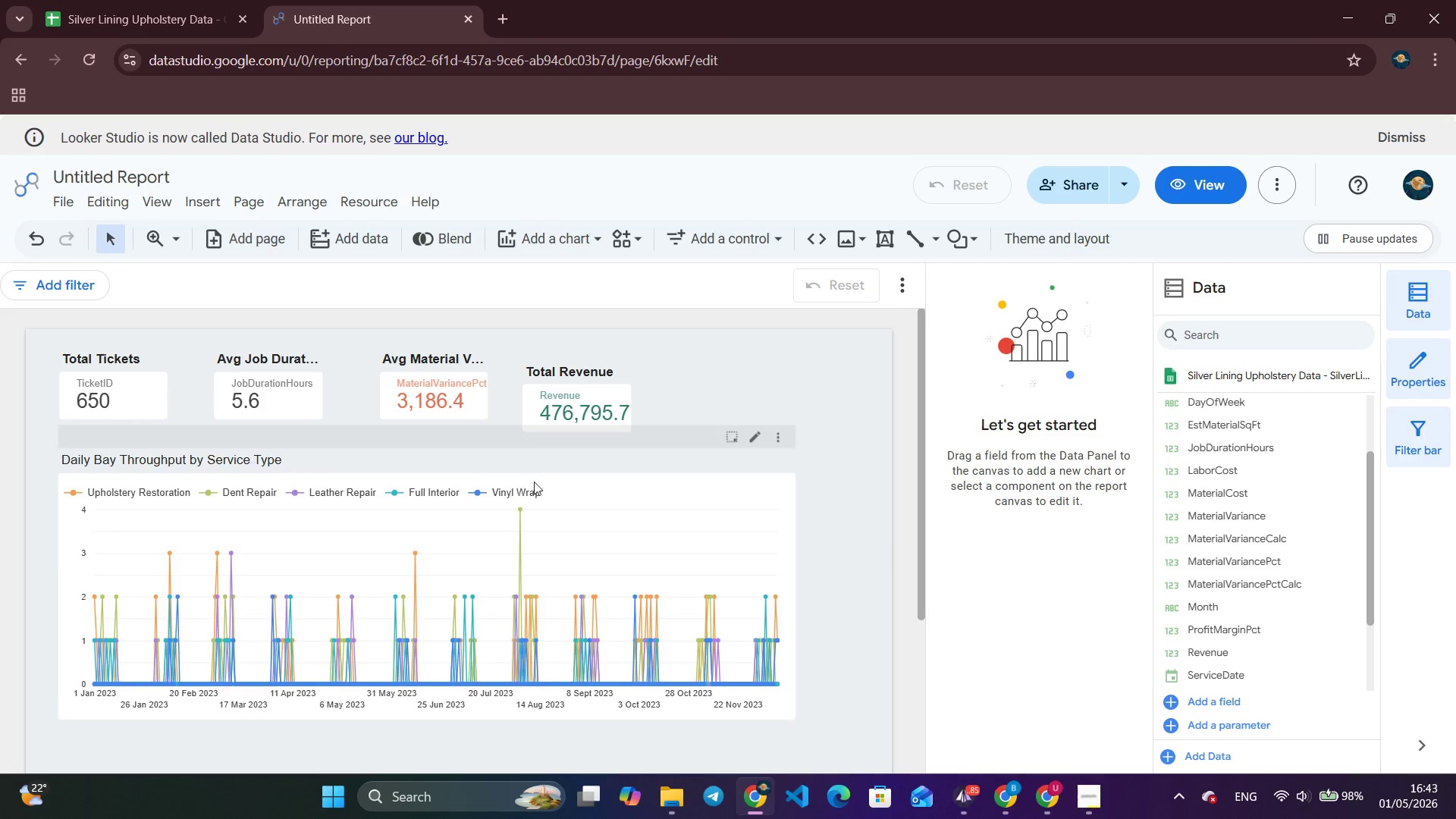 
left_click([571, 457])
 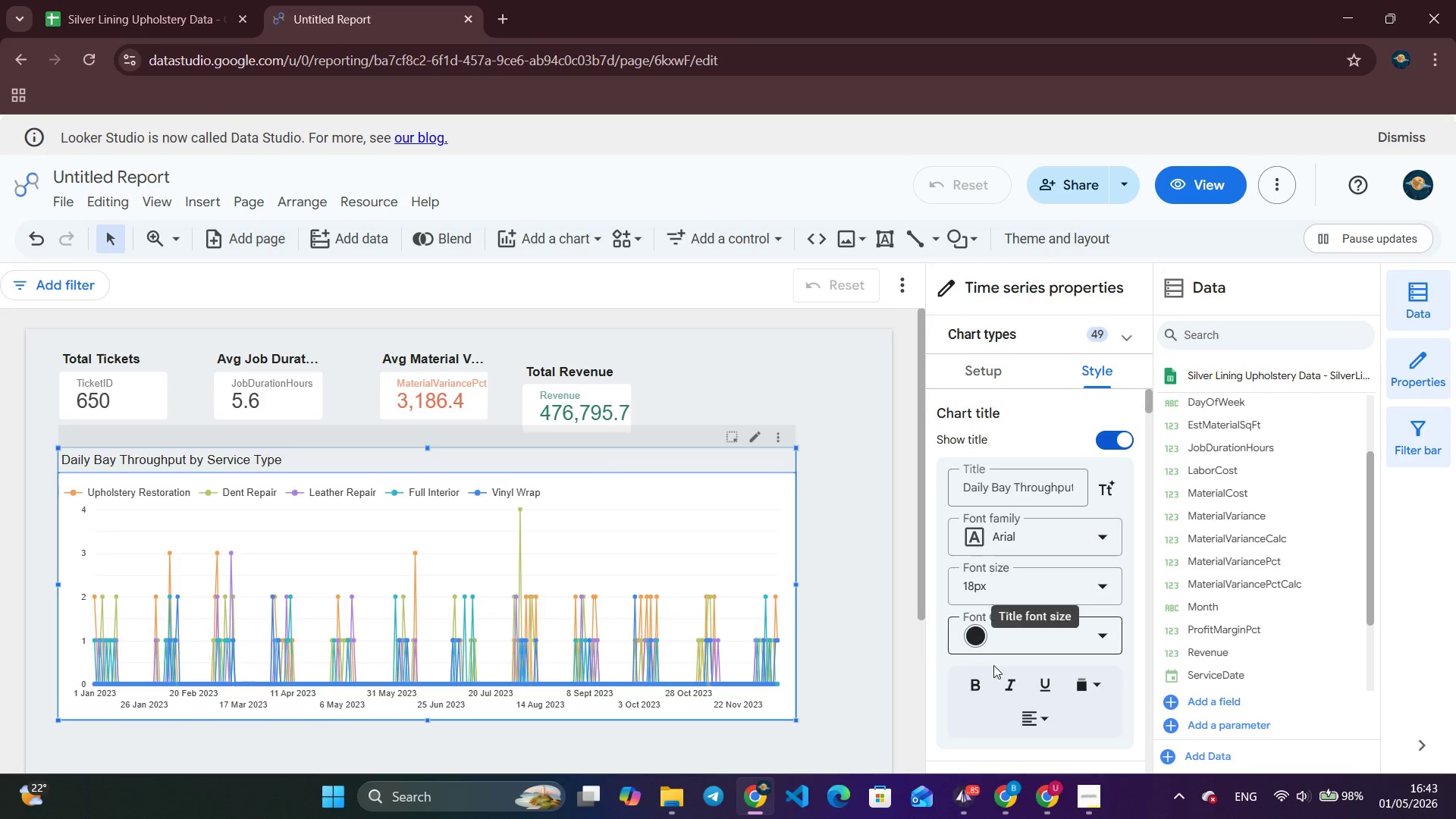 
left_click([980, 690])
 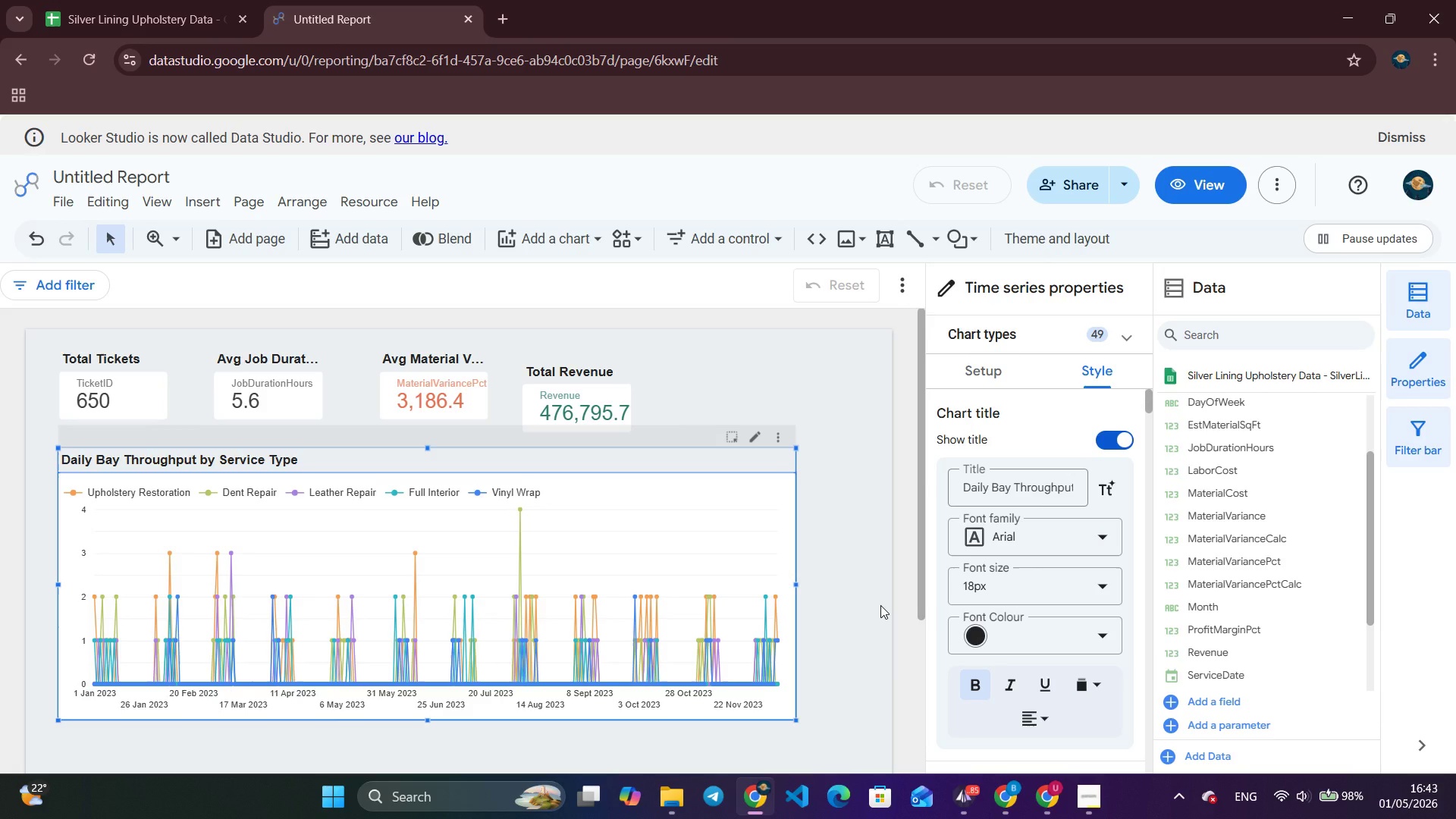 
left_click([880, 605])
 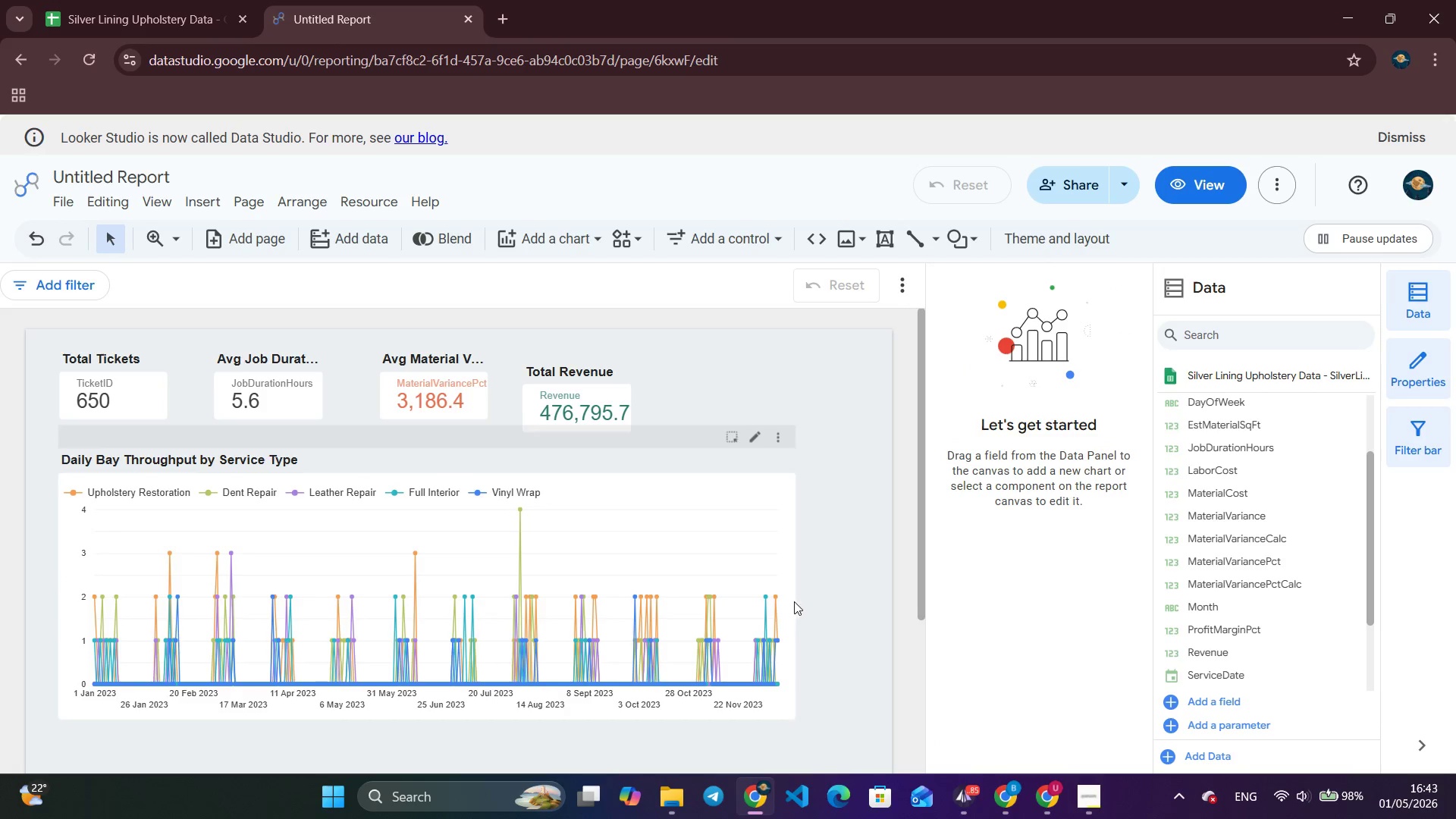 
wait(5.02)
 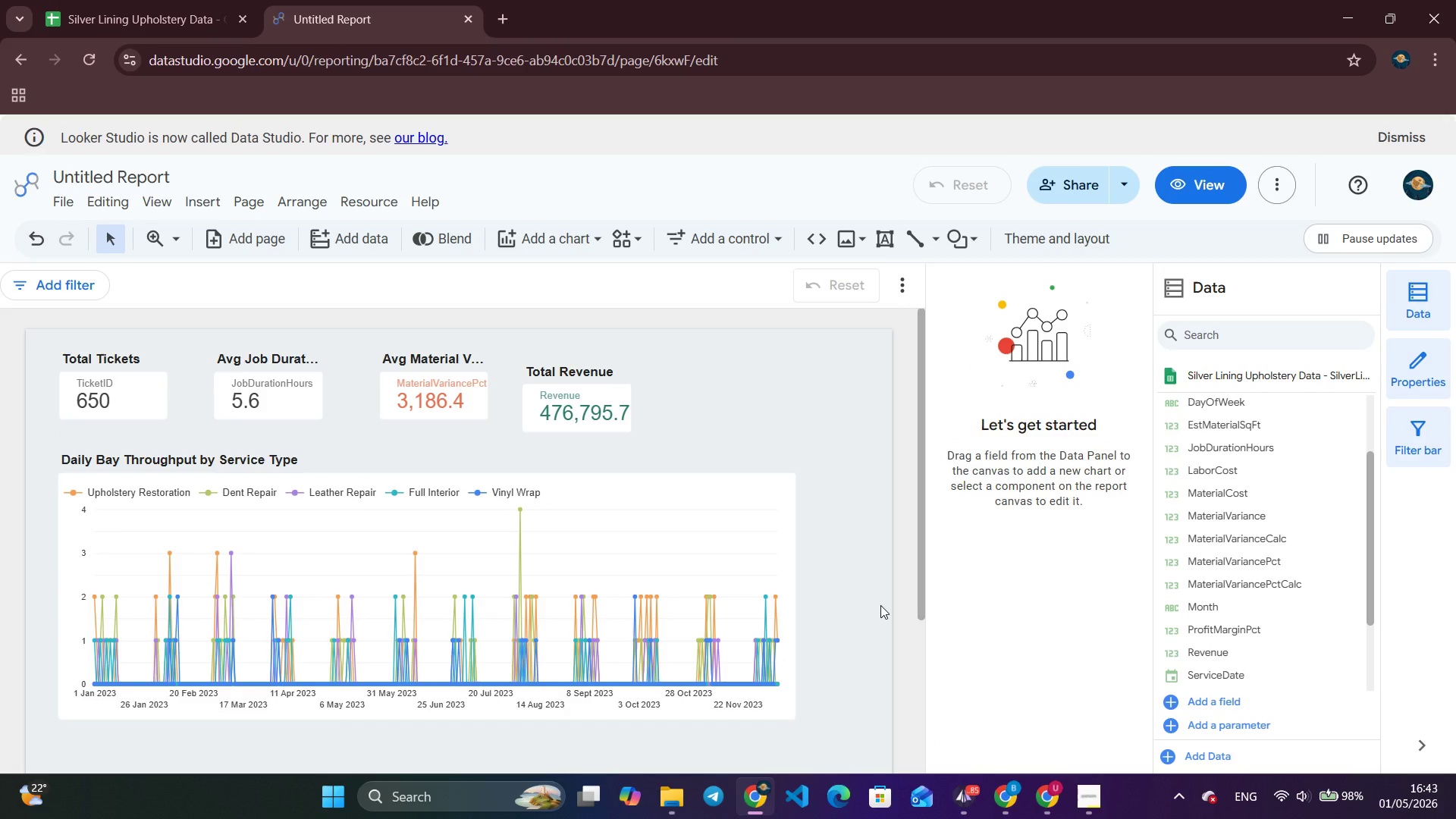 
left_click([676, 435])
 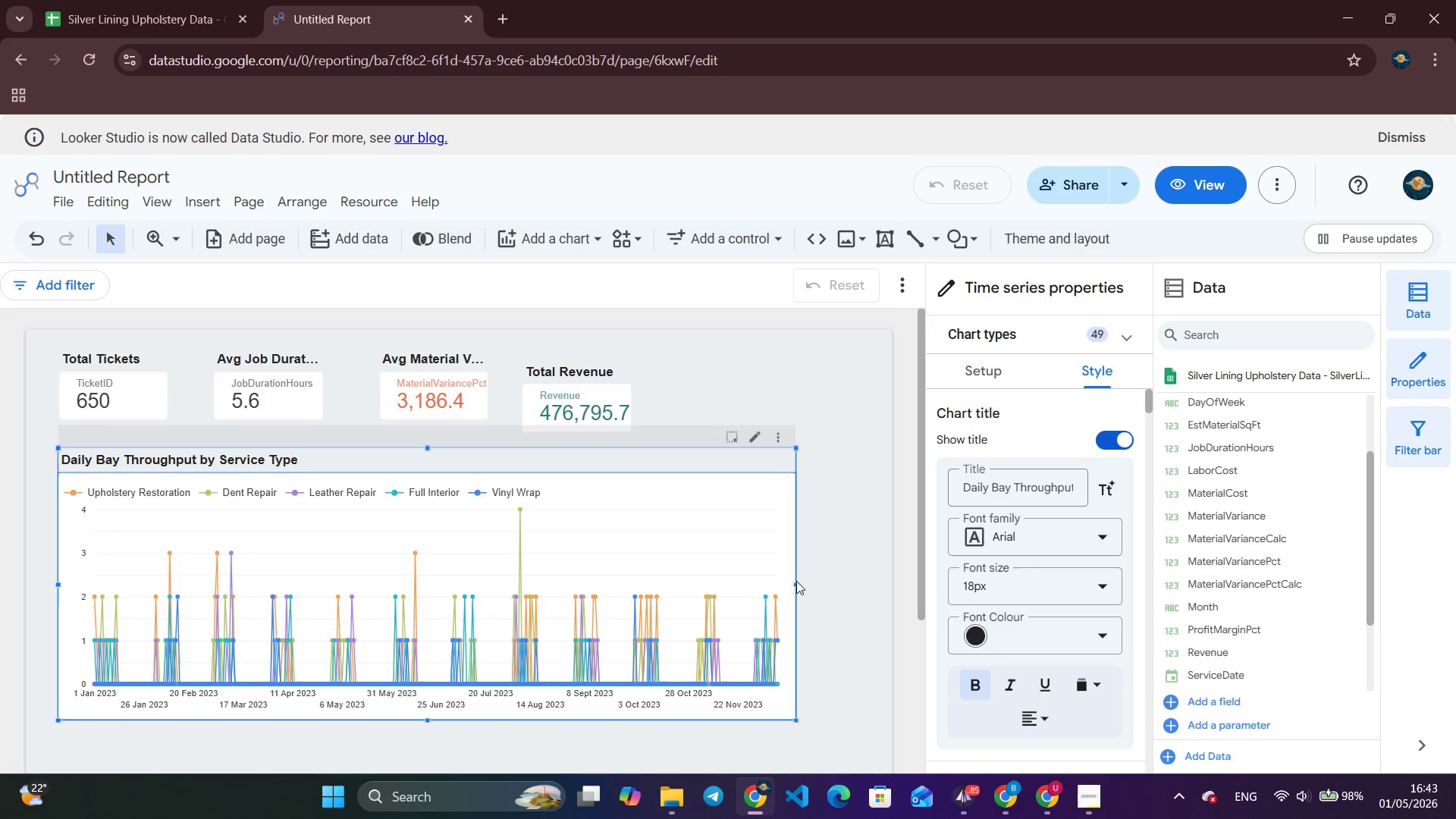 
left_click_drag(start_coordinate=[795, 582], to_coordinate=[892, 582])
 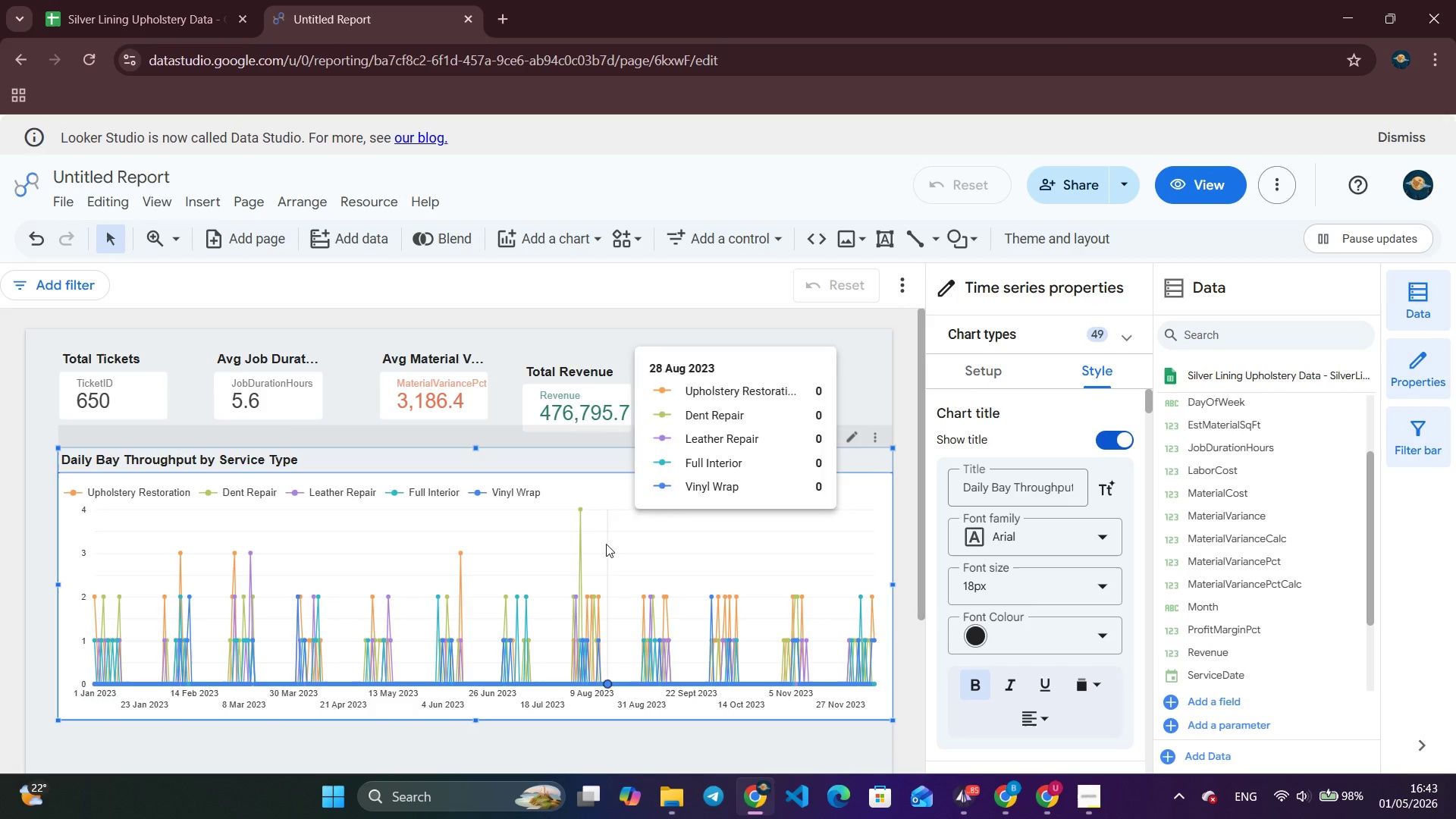 
scroll: coordinate [606, 544], scroll_direction: down, amount: 2.0
 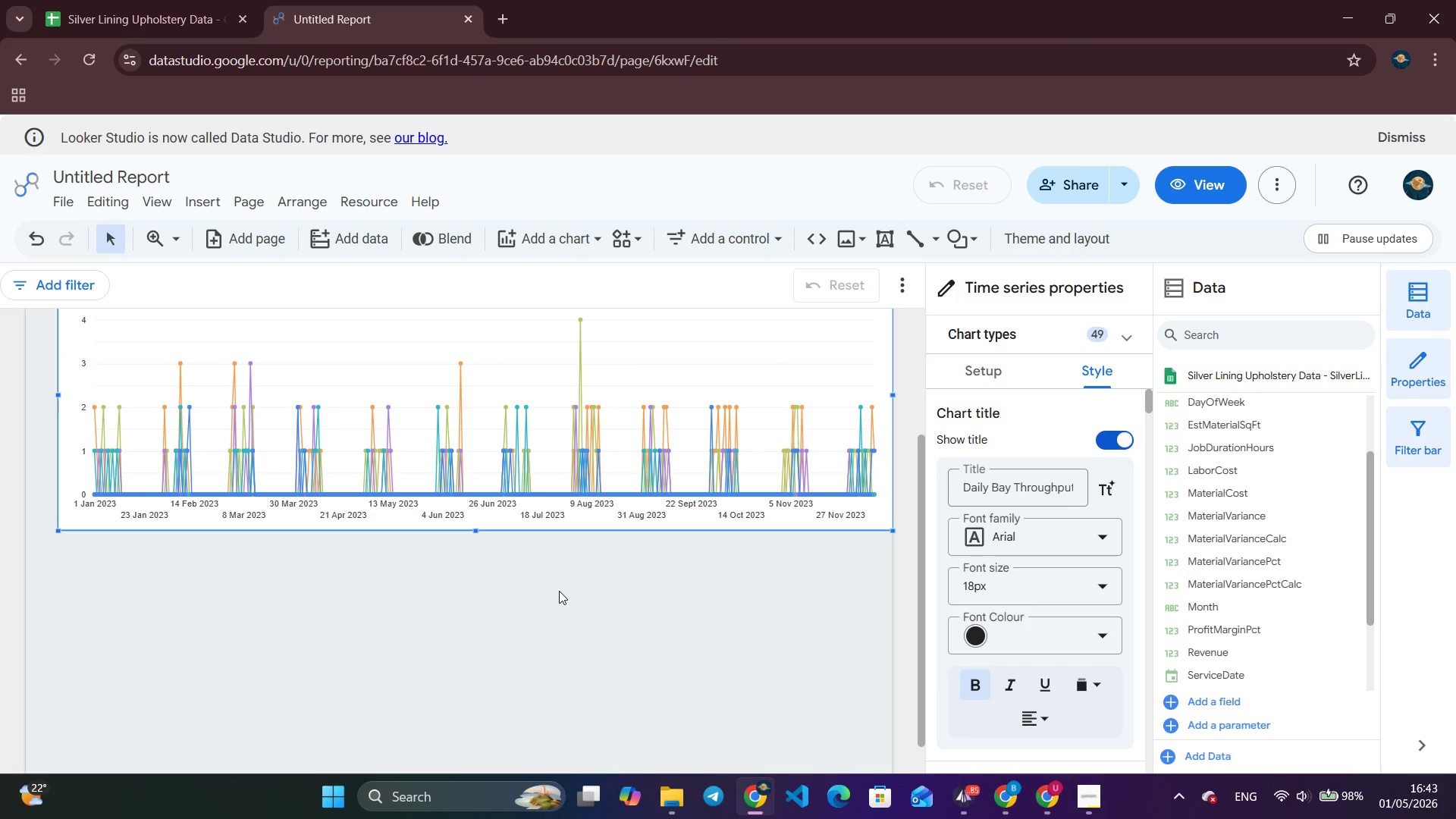 
wait(6.31)
 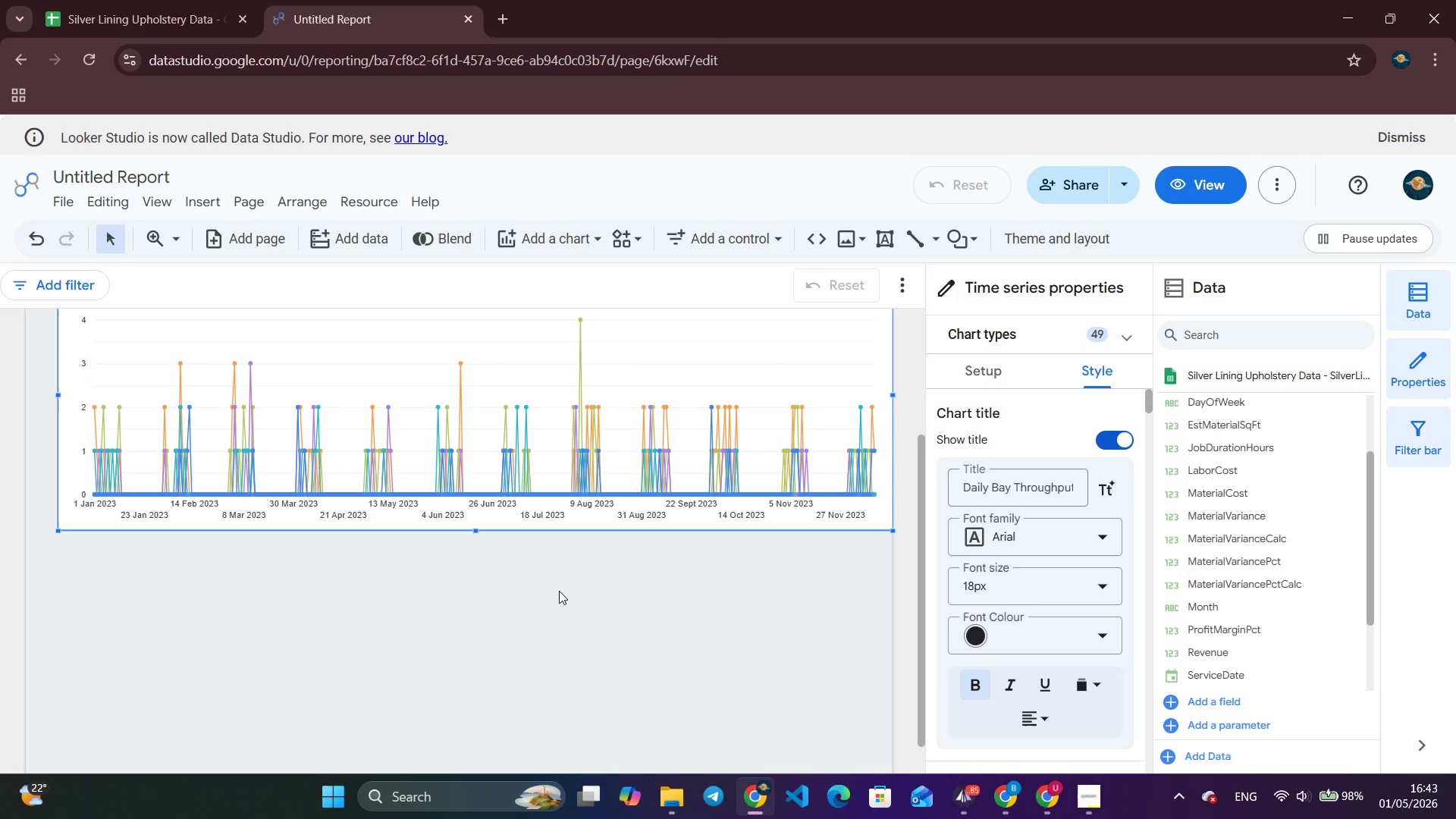 
left_click([204, 194])
 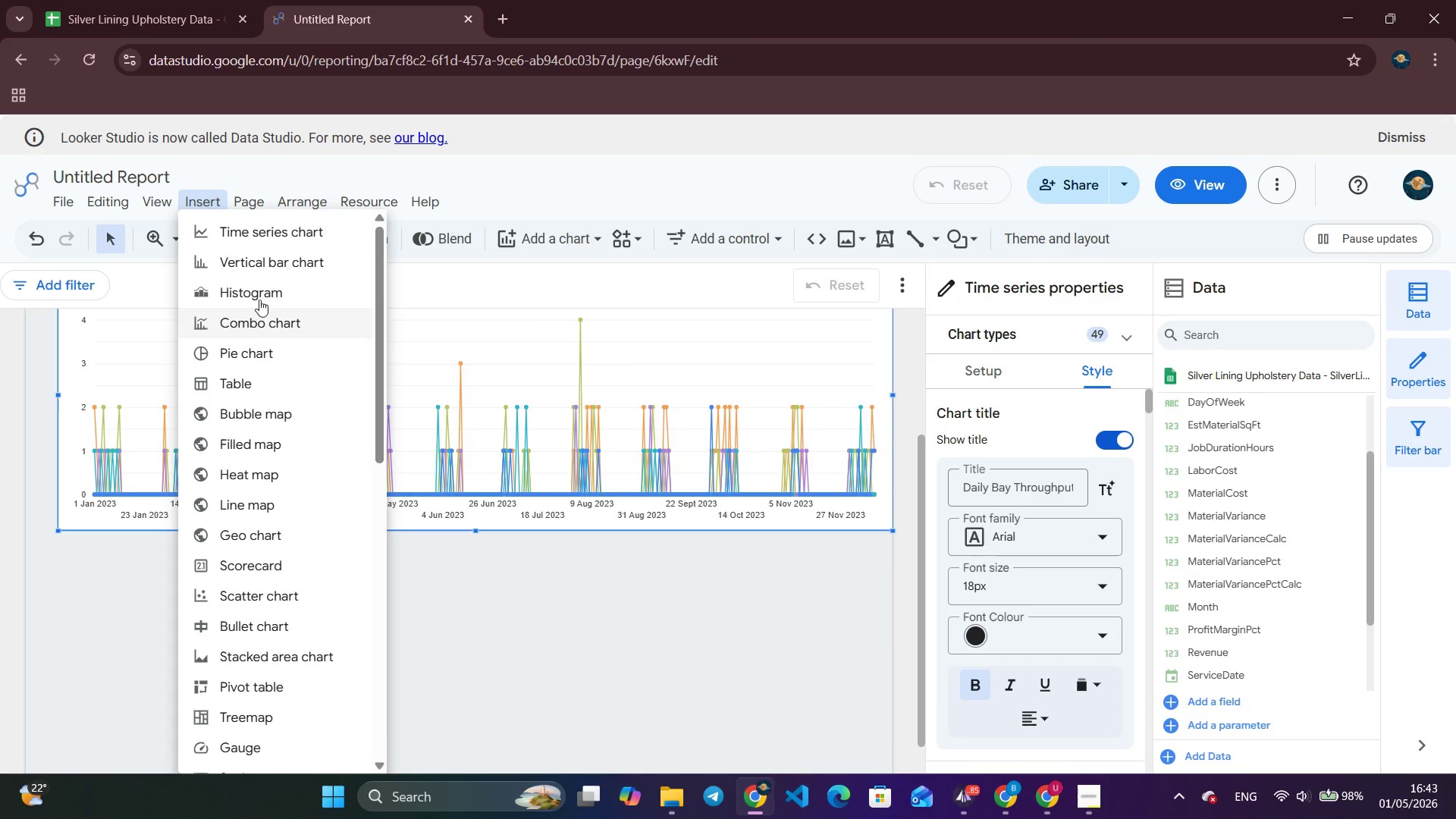 
left_click([268, 271])
 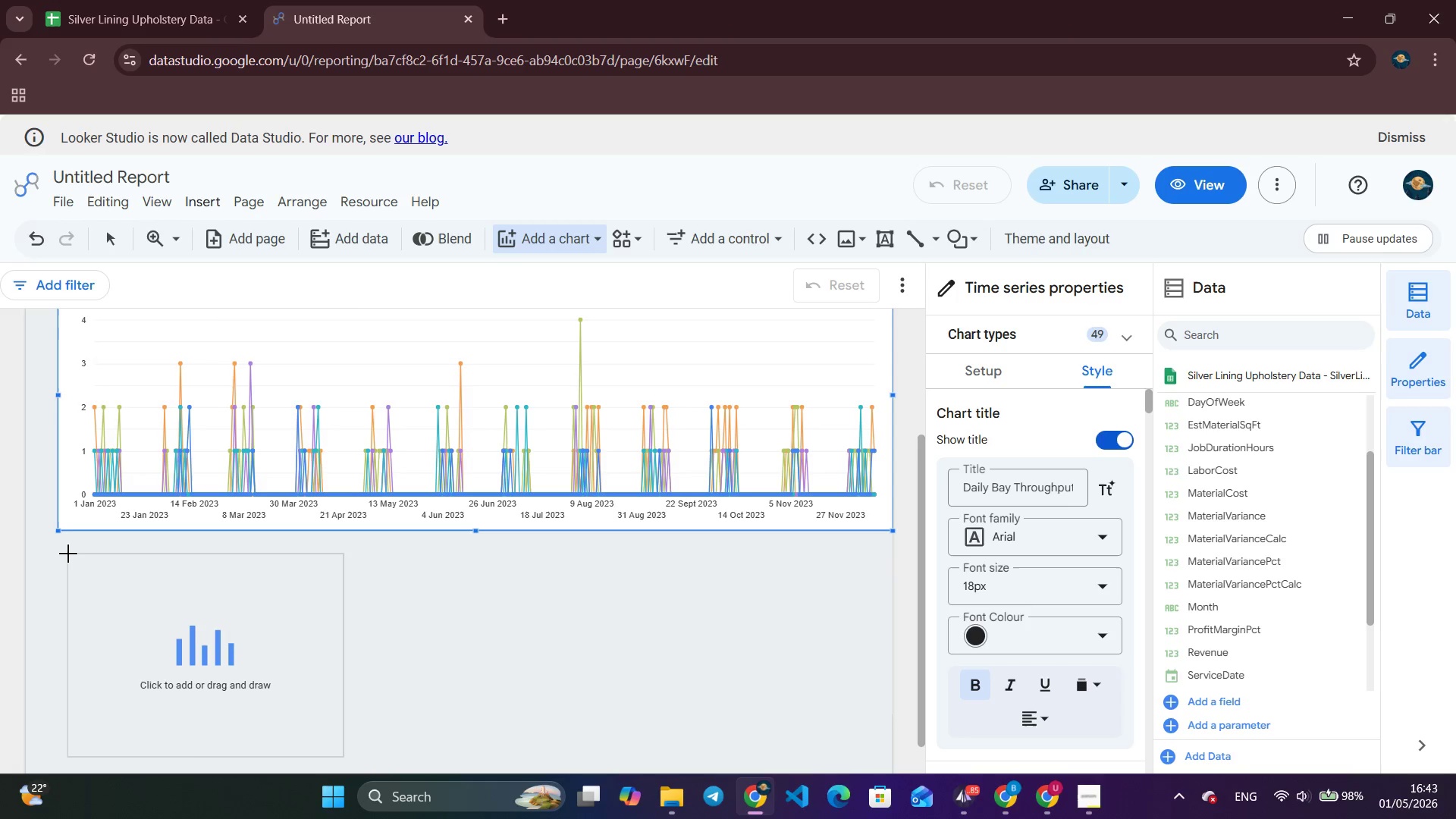 
left_click([62, 555])
 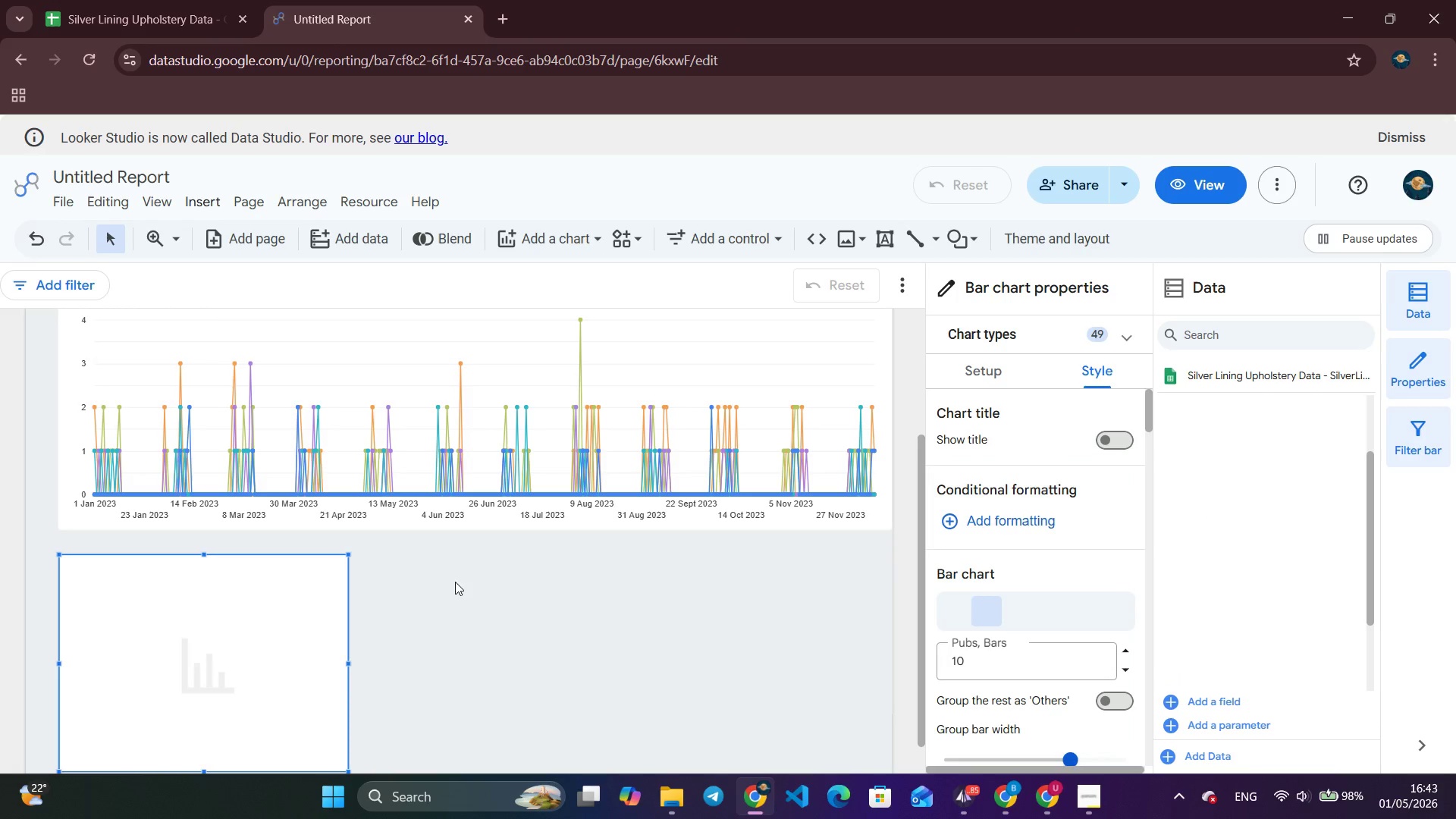 
scroll: coordinate [463, 579], scroll_direction: down, amount: 4.0
 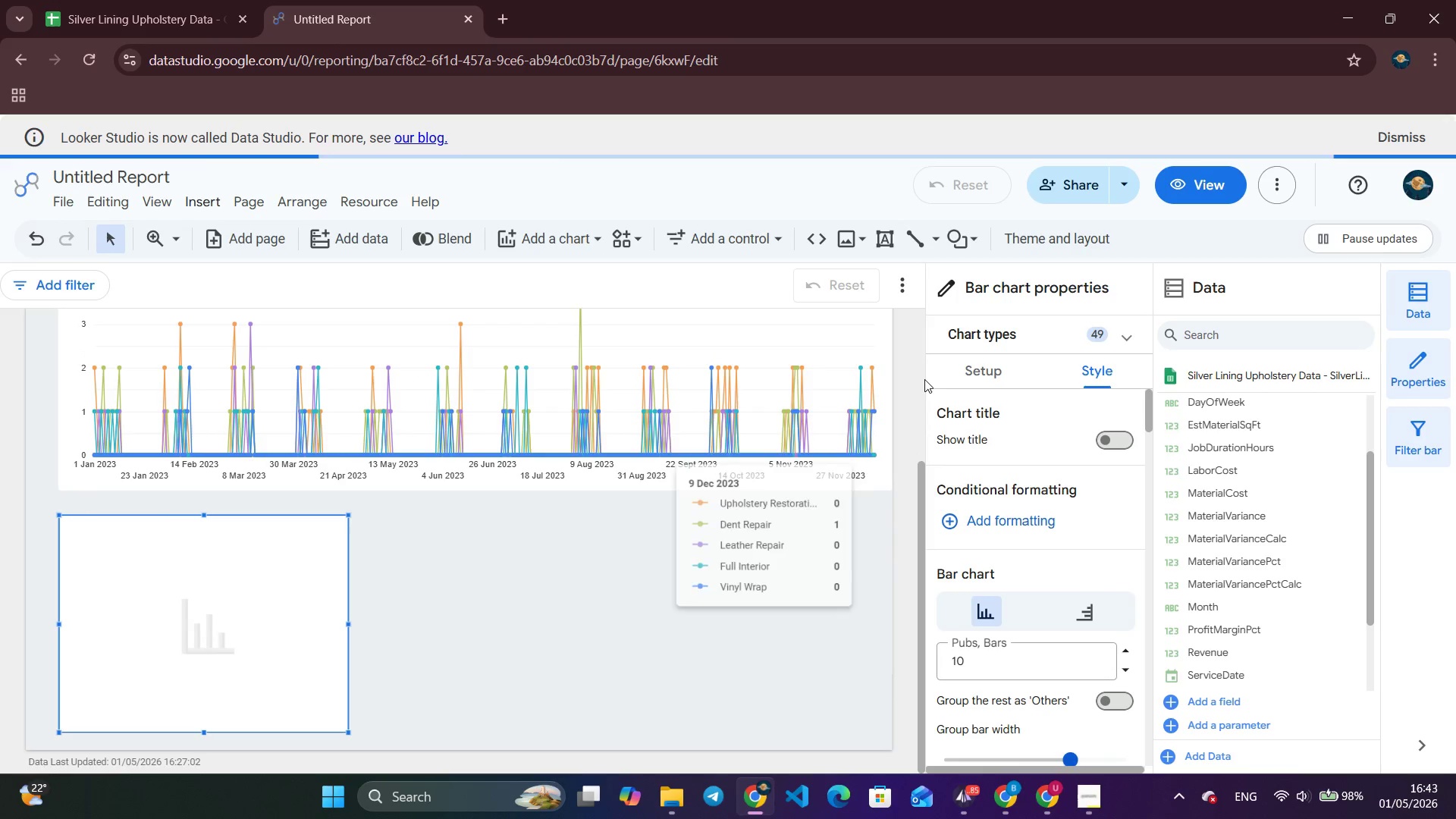 
left_click([982, 359])
 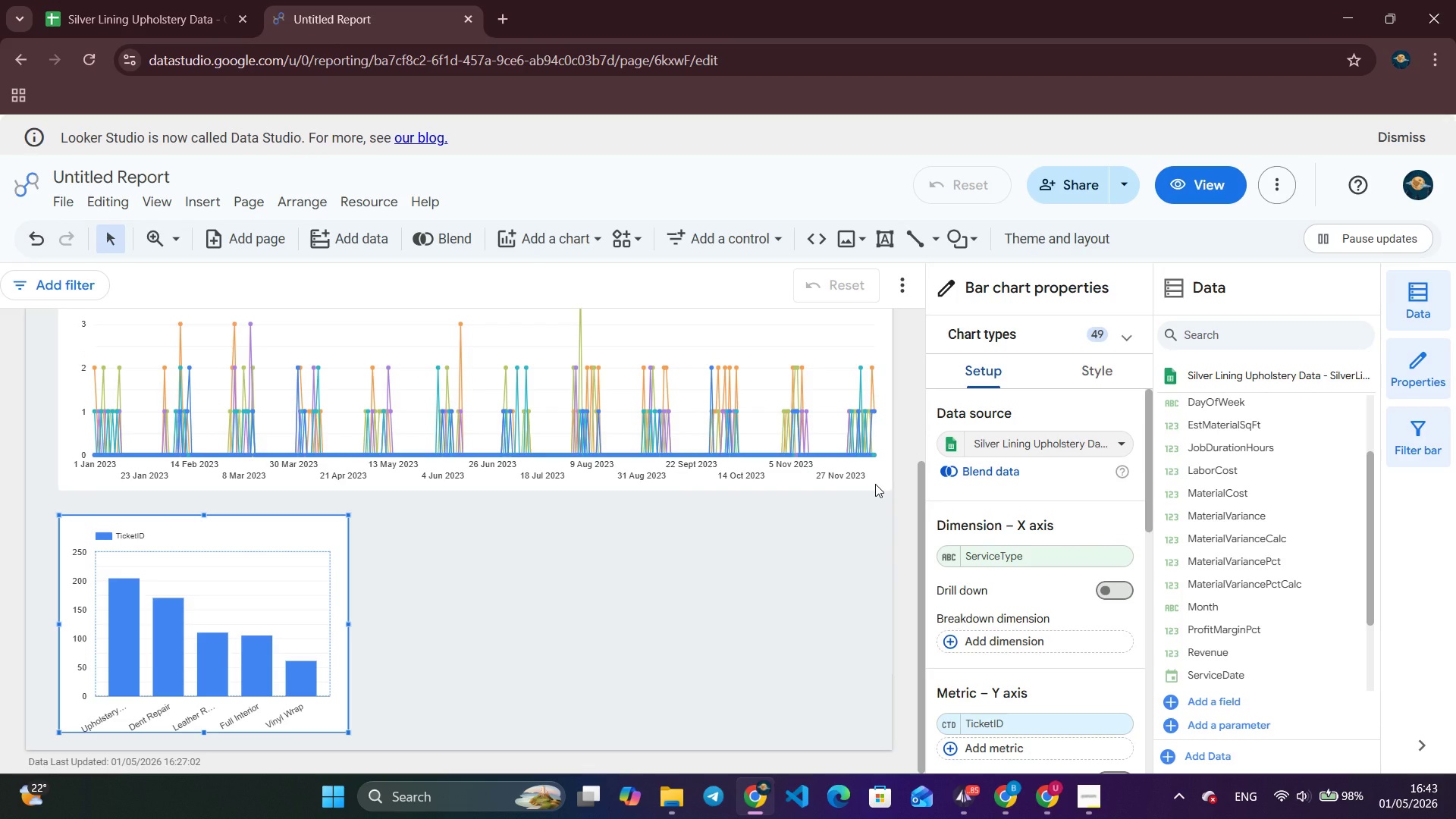 
left_click([1013, 554])
 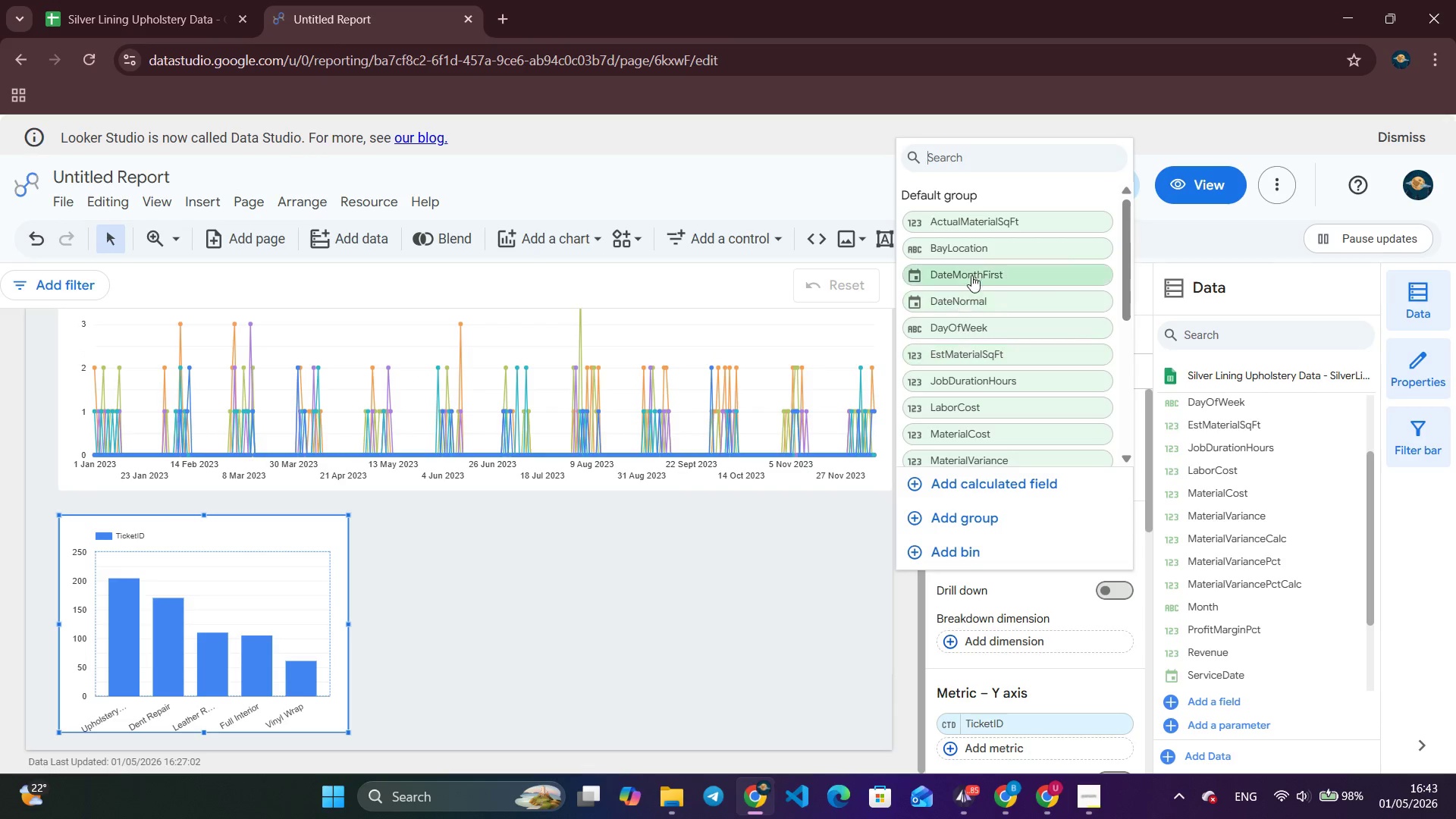 
left_click([983, 251])
 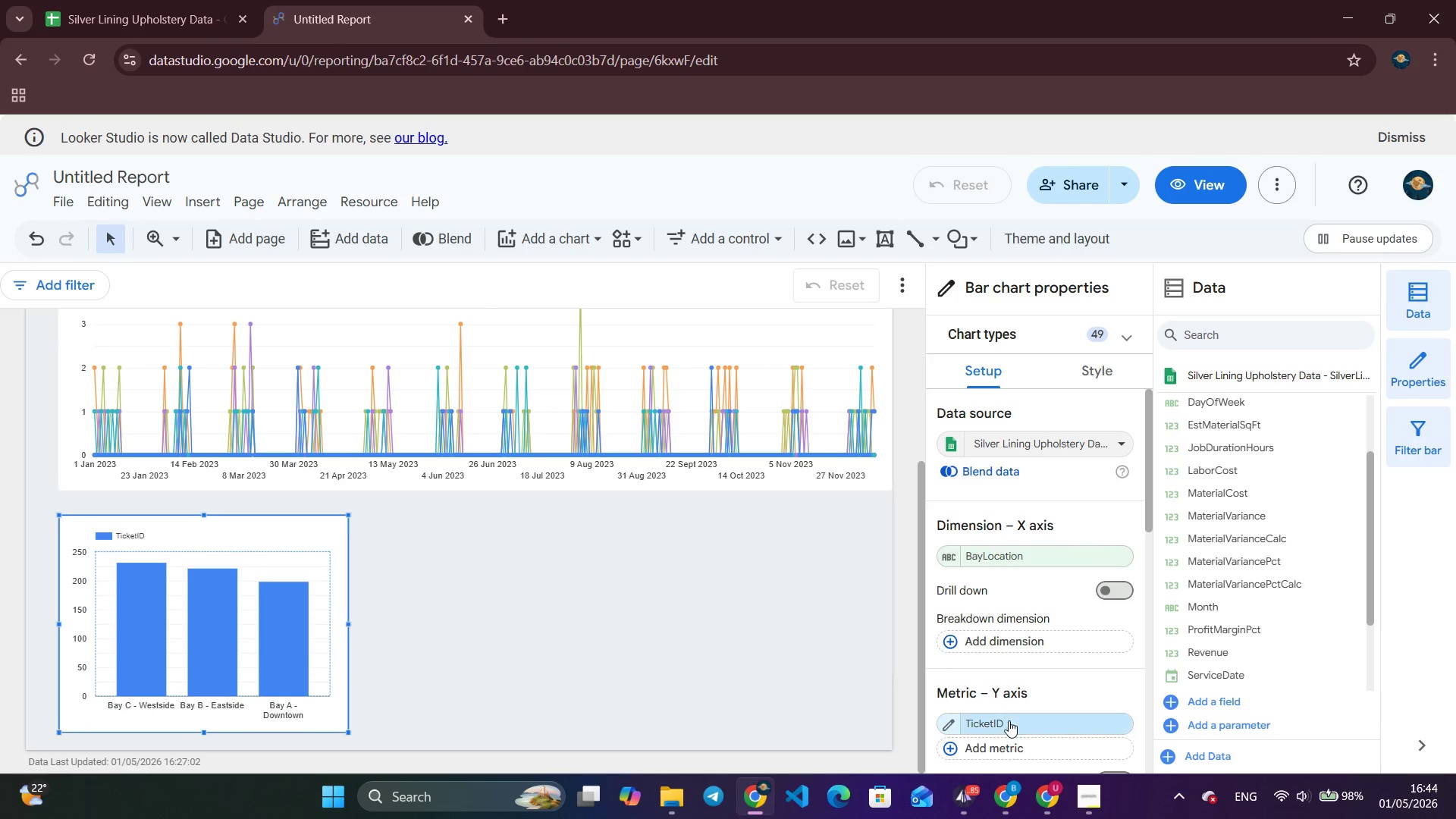 
wait(7.73)
 